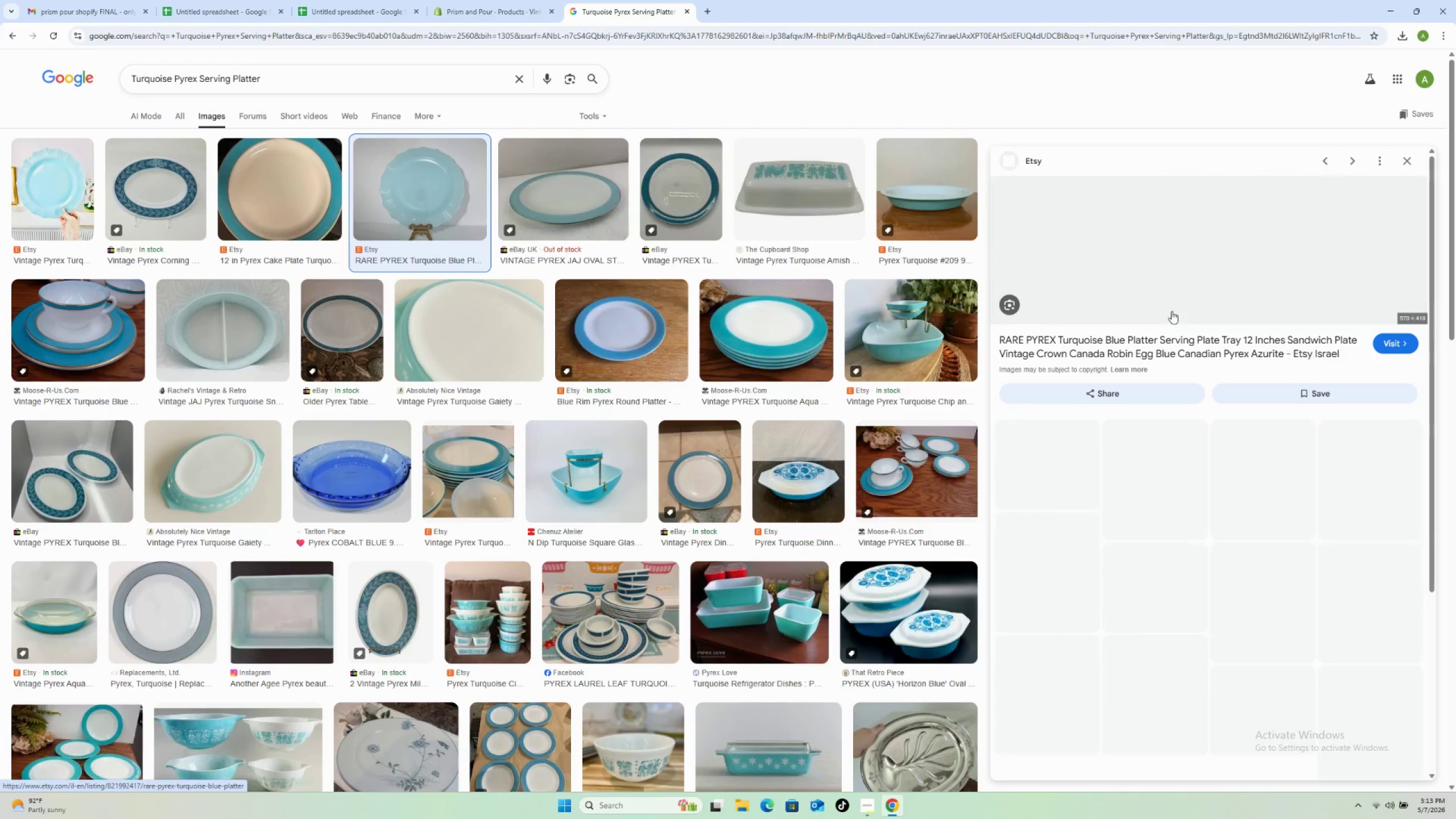 
right_click([1205, 287])
 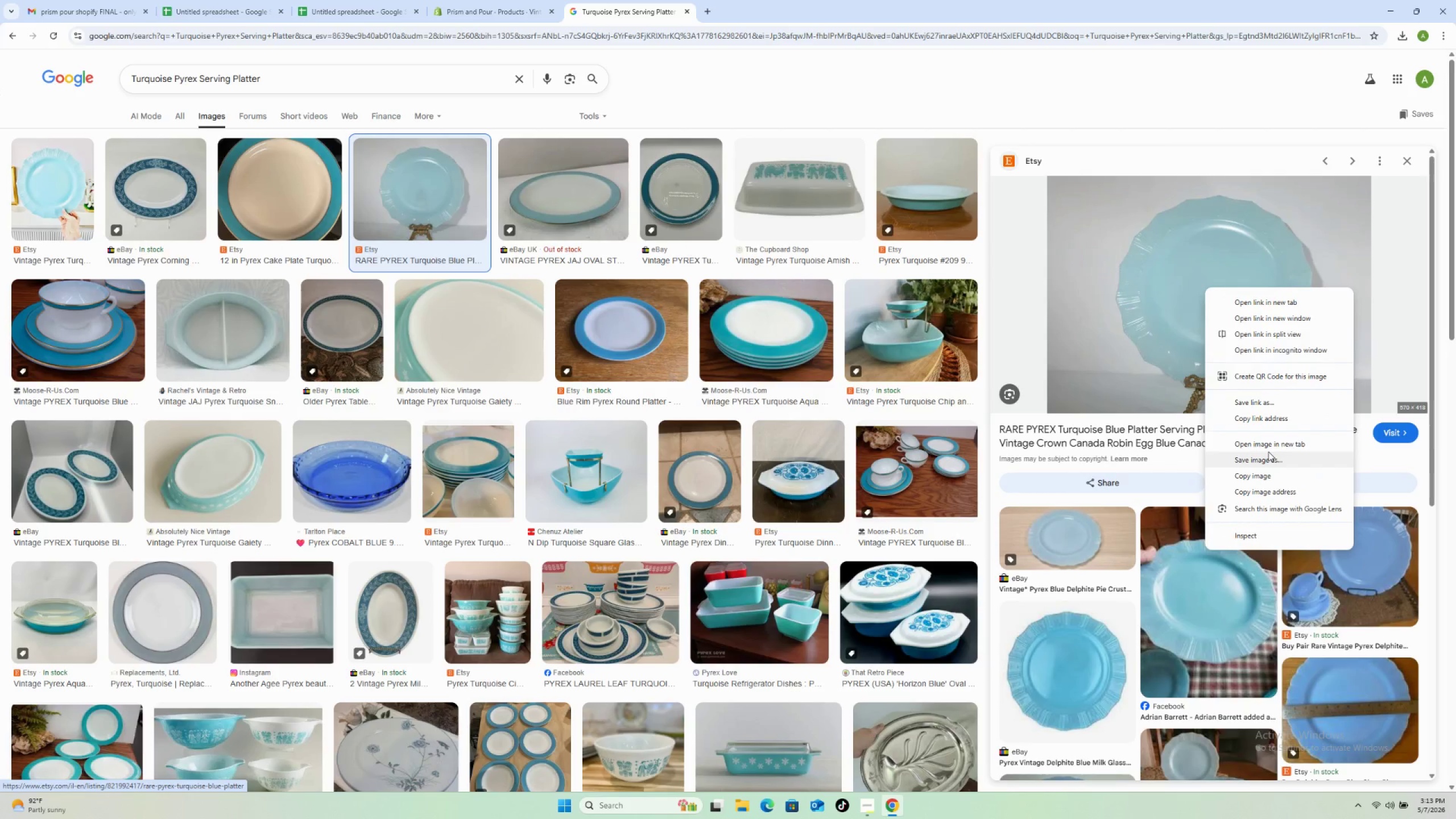 
left_click([1265, 456])
 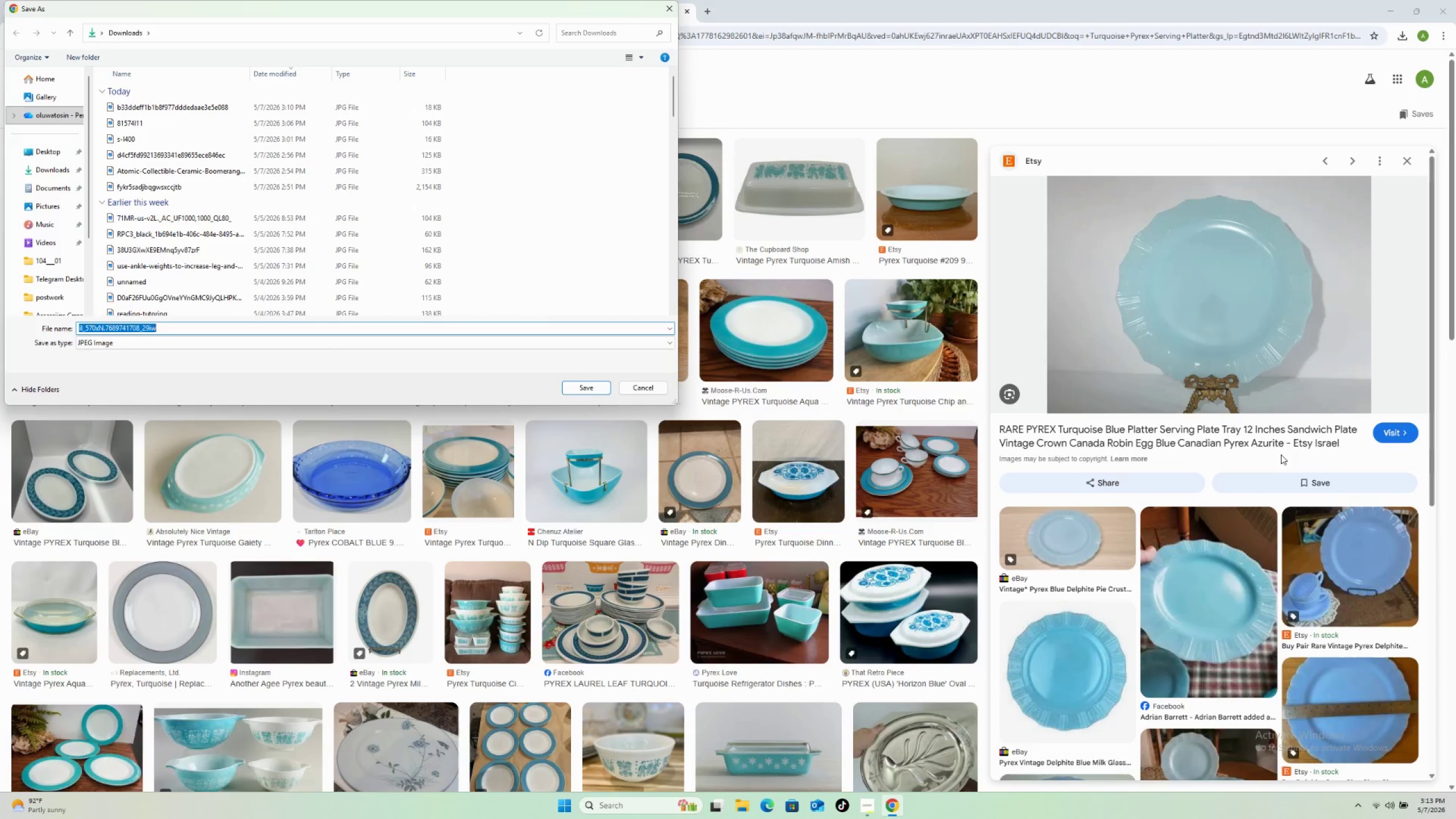 
wait(26.95)
 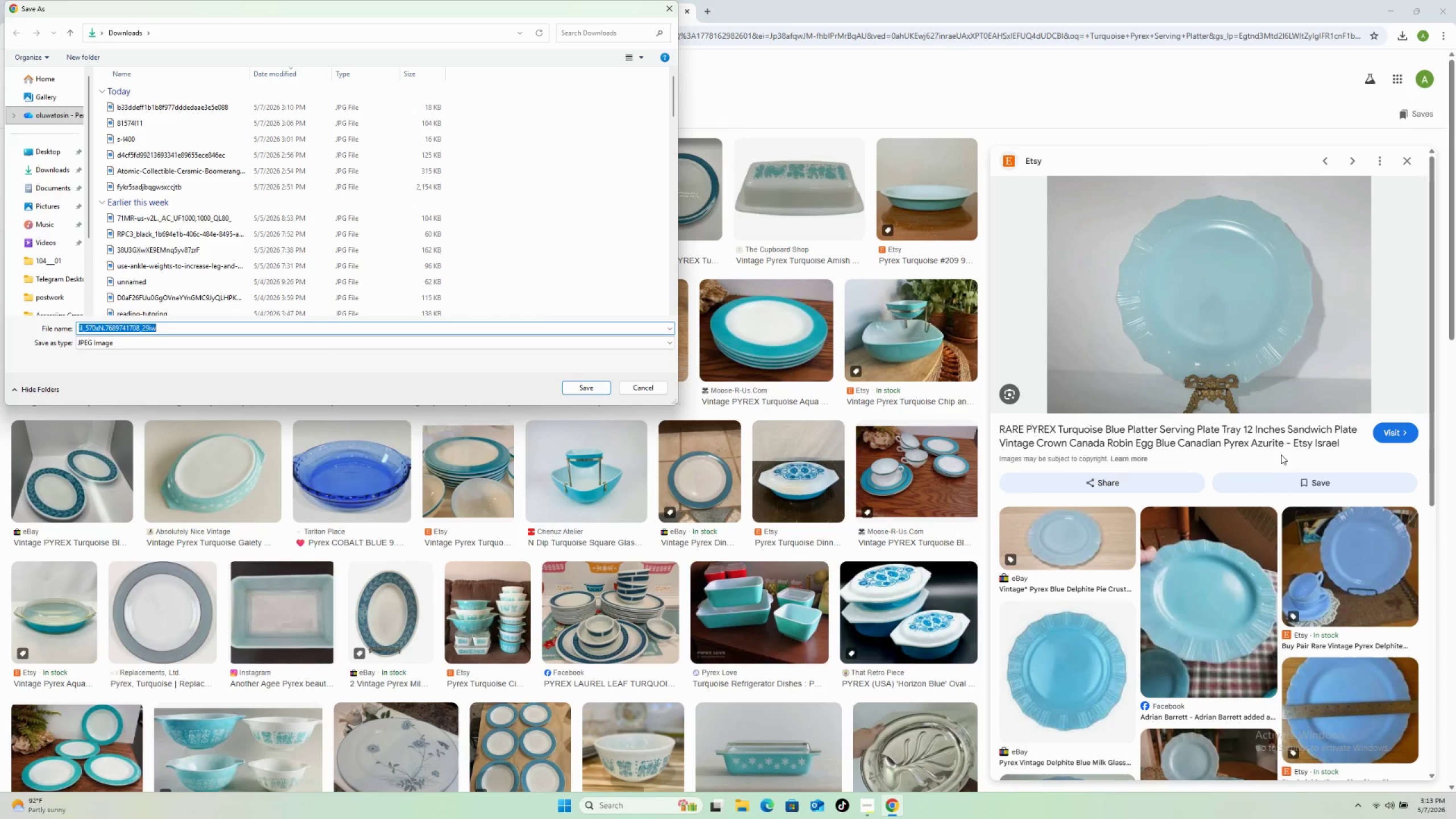 
left_click([576, 388])
 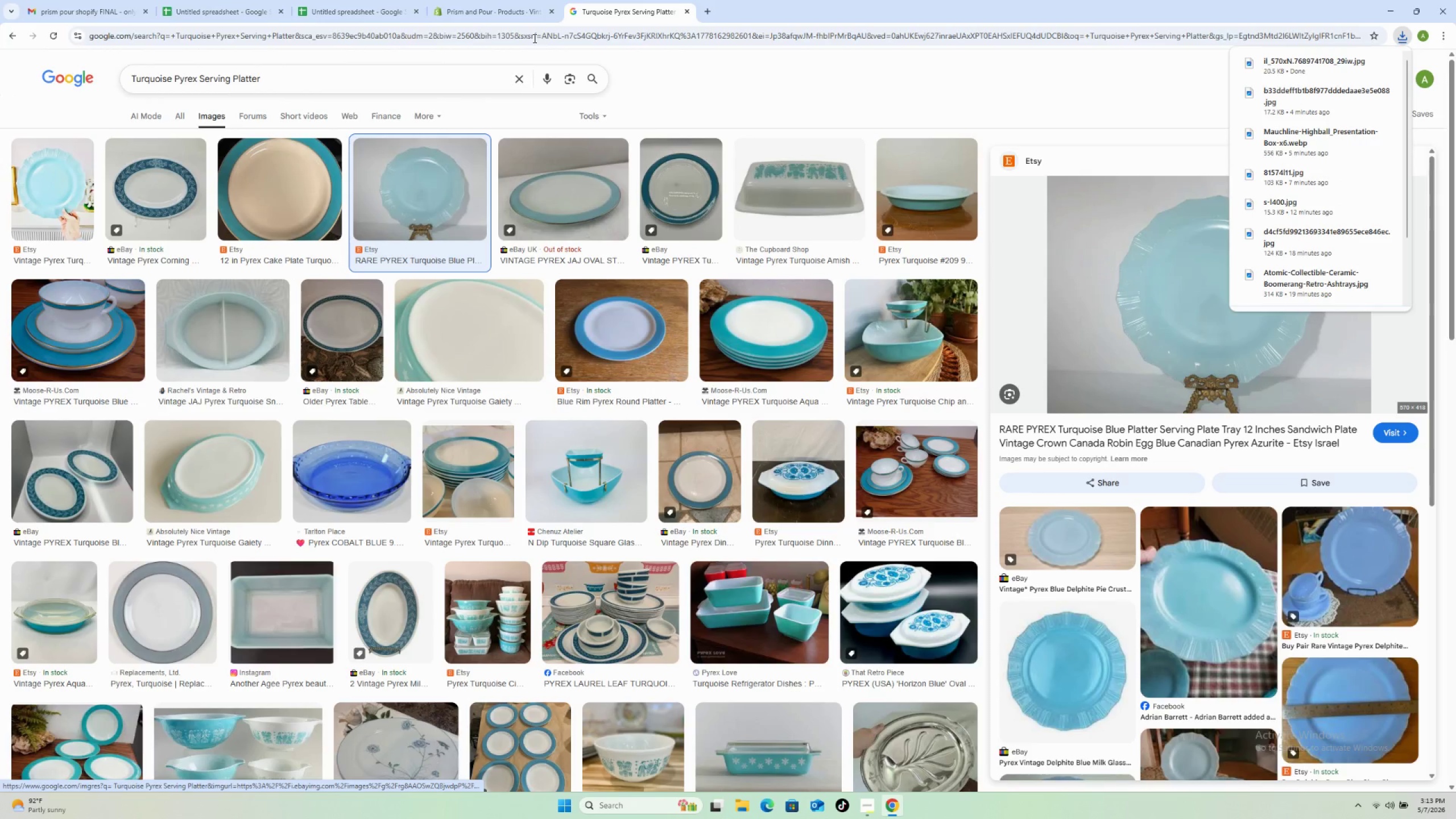 
left_click([522, 0])
 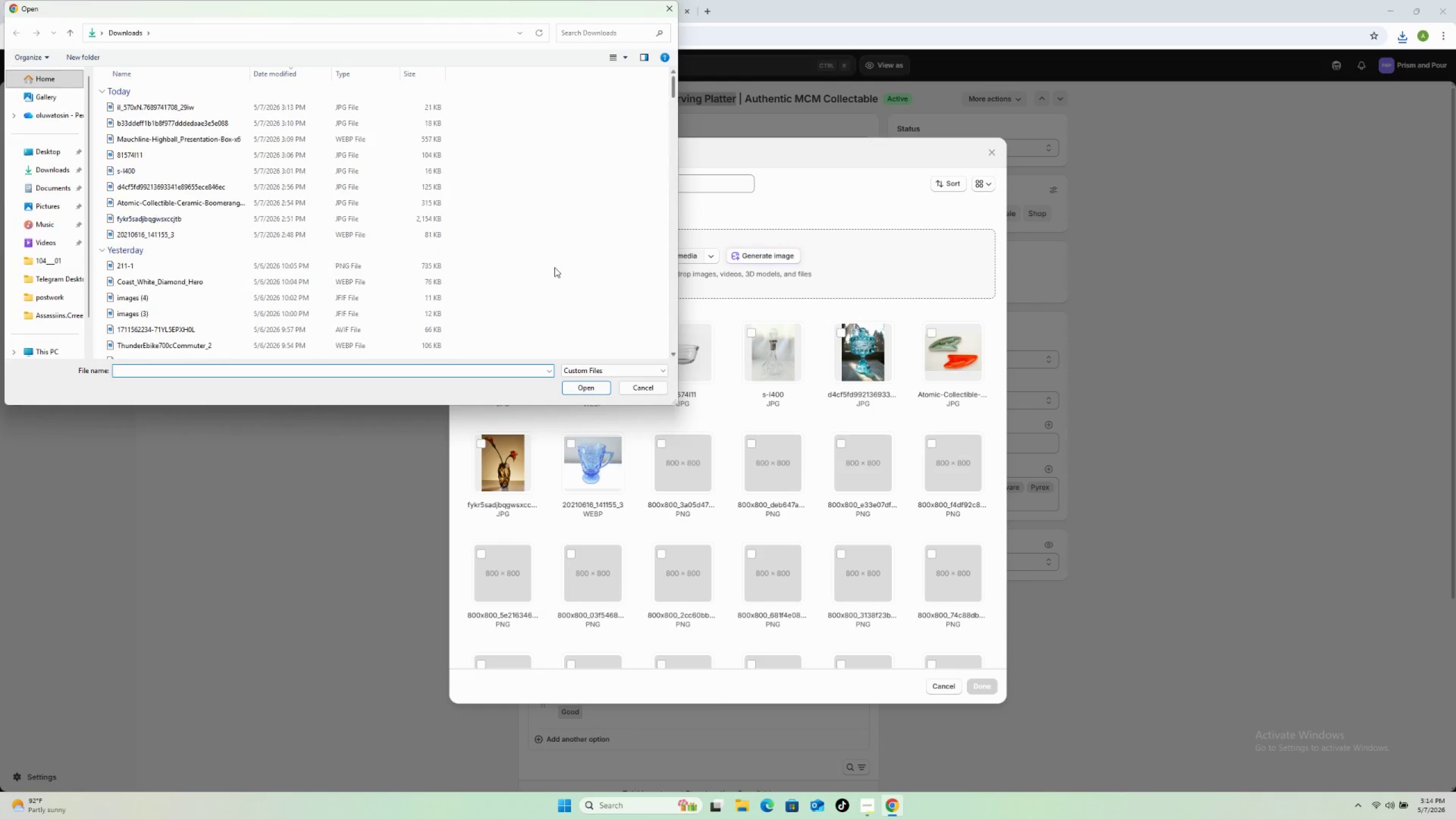 
wait(7.3)
 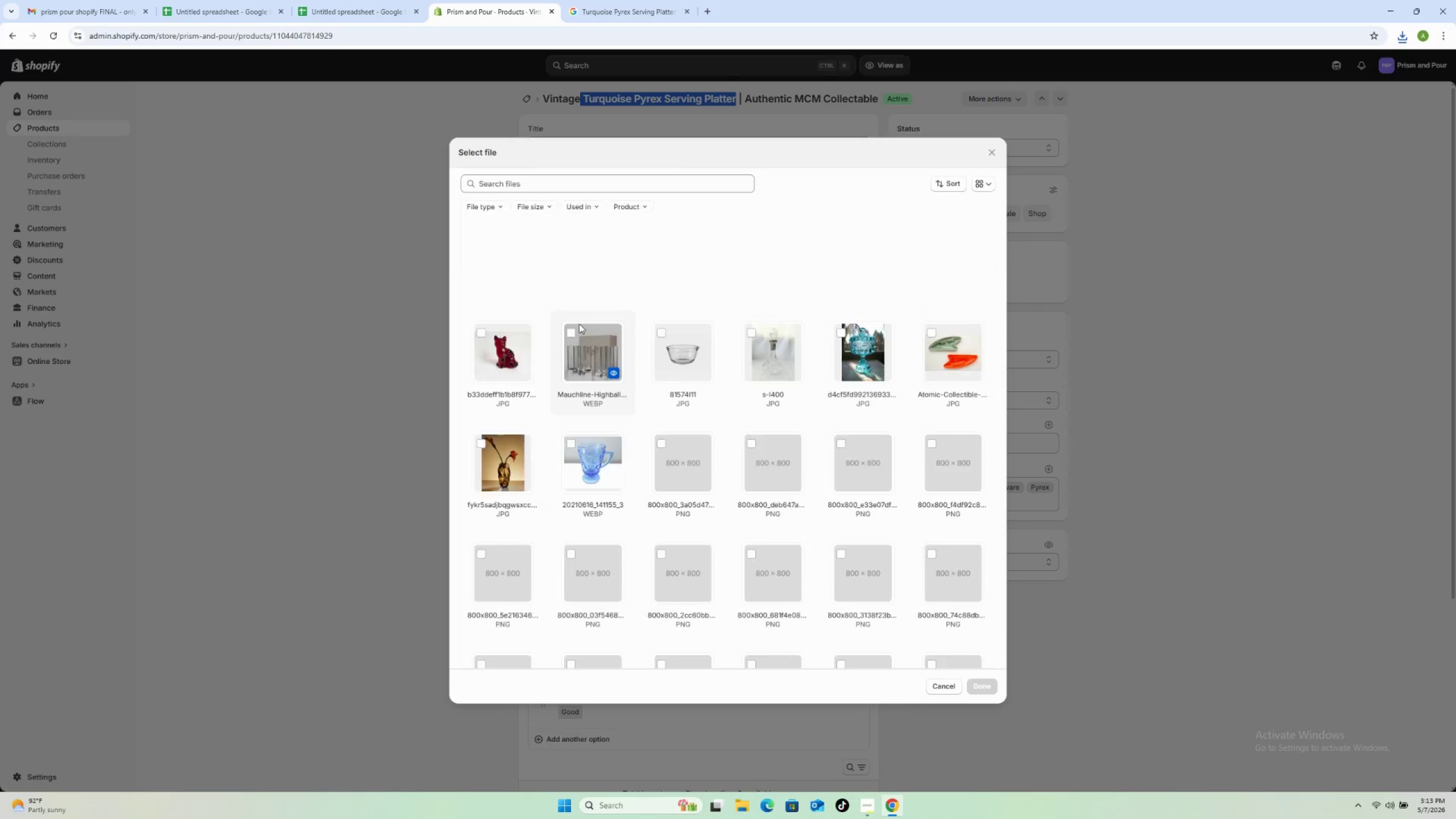 
left_click([304, 111])
 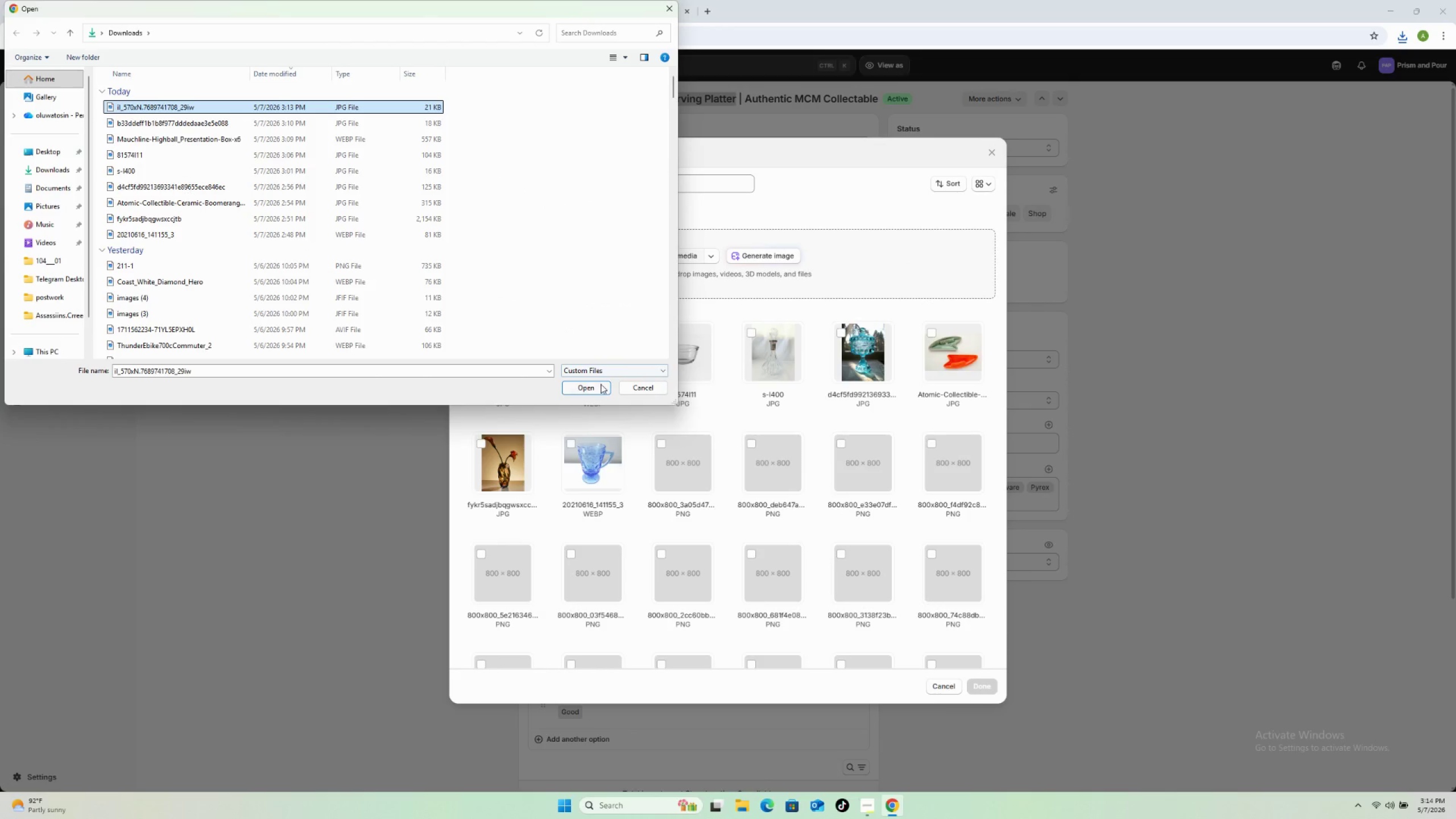 
left_click_drag(start_coordinate=[601, 384], to_coordinate=[599, 388])
 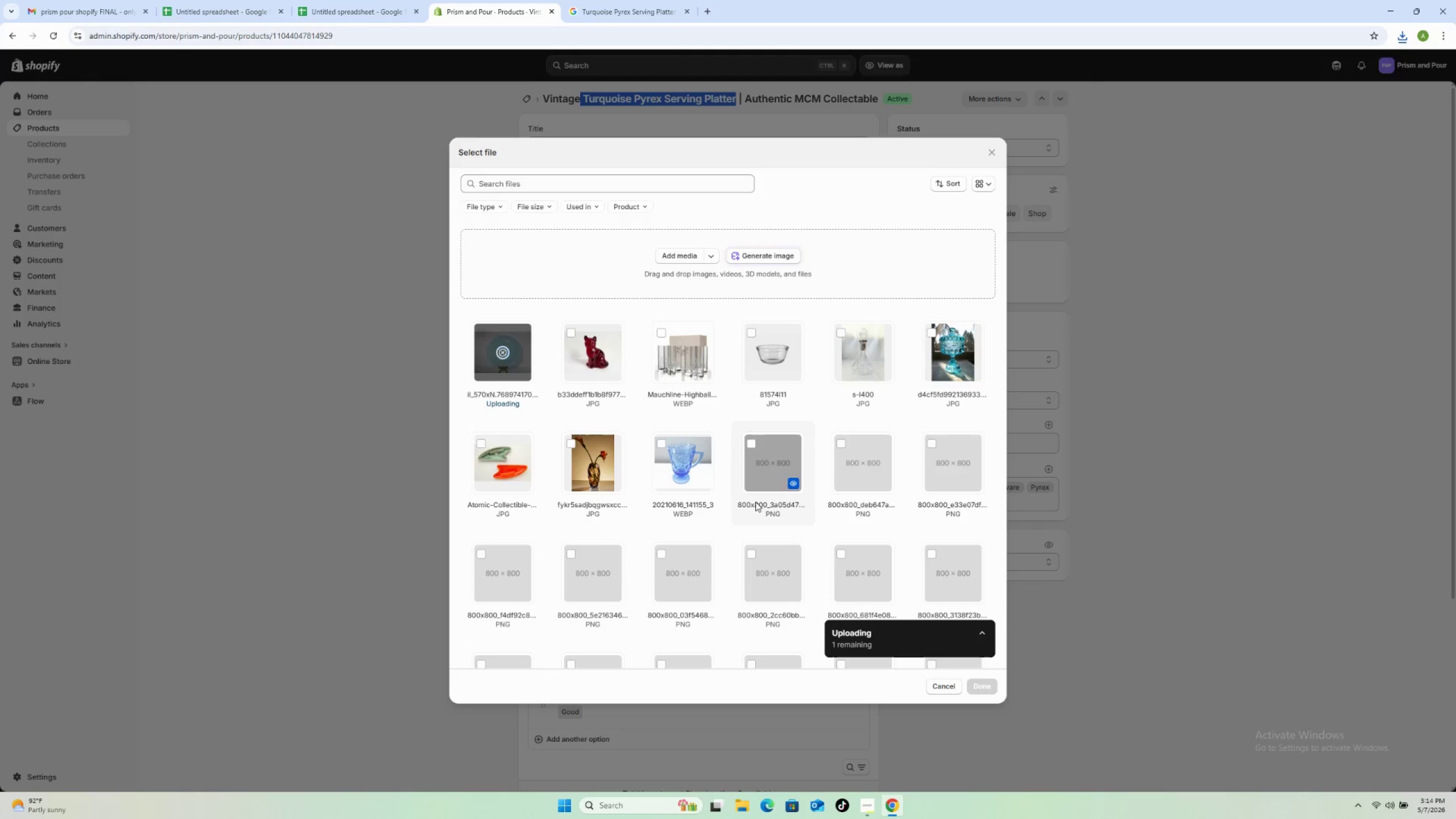 
scroll: coordinate [753, 499], scroll_direction: down, amount: 15.0
 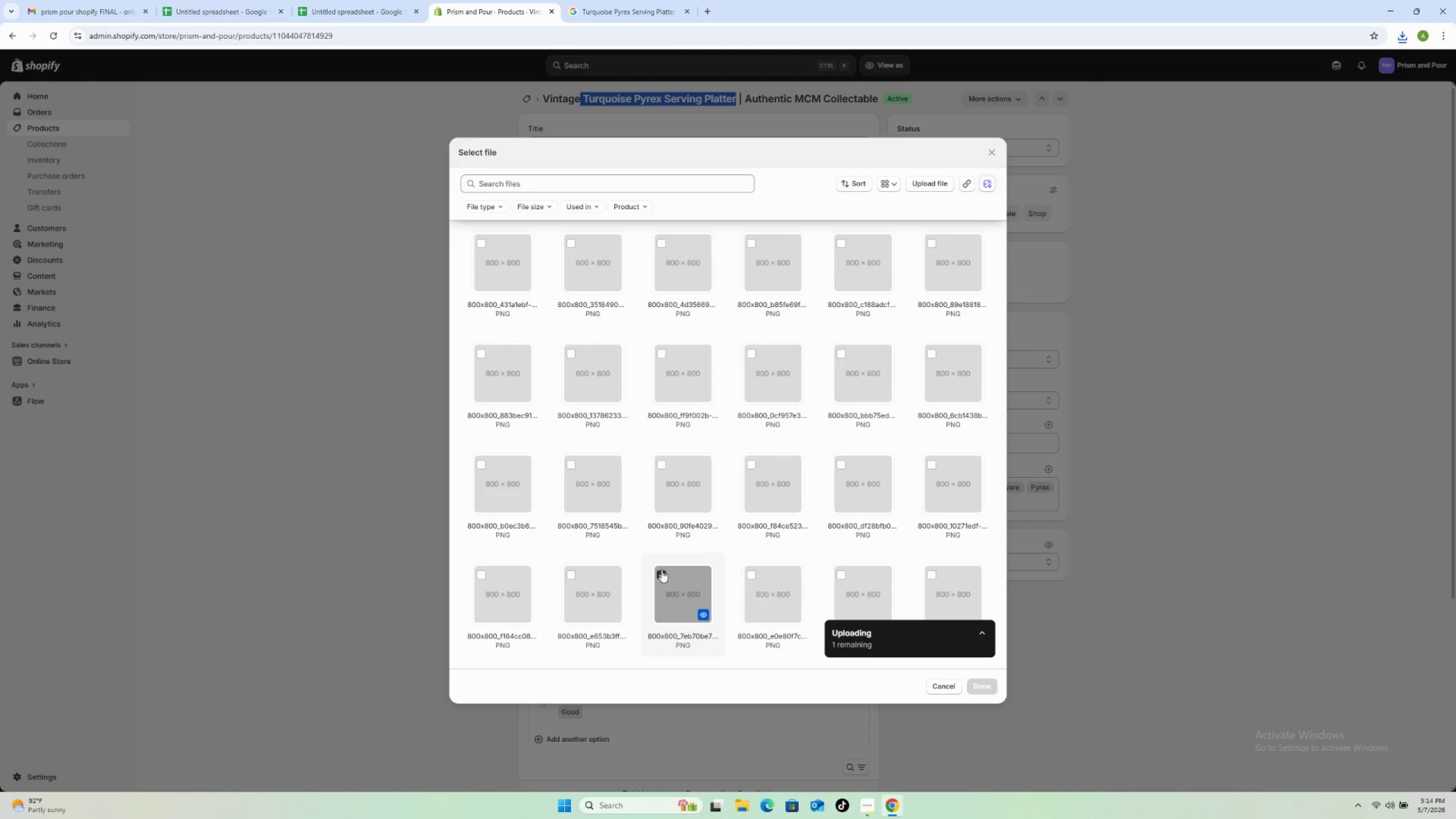 
left_click([664, 574])
 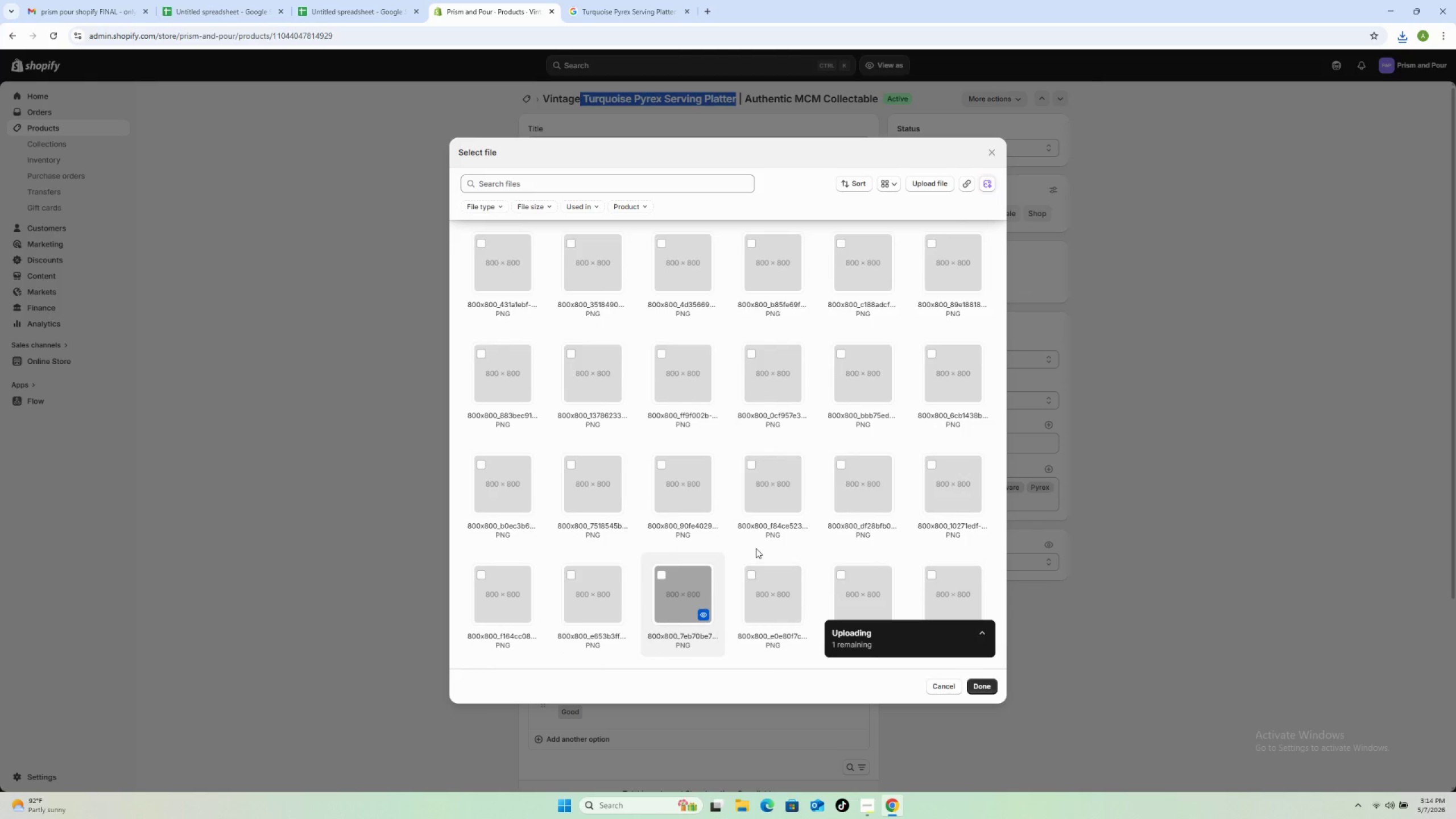 
scroll: coordinate [761, 544], scroll_direction: up, amount: 17.0
 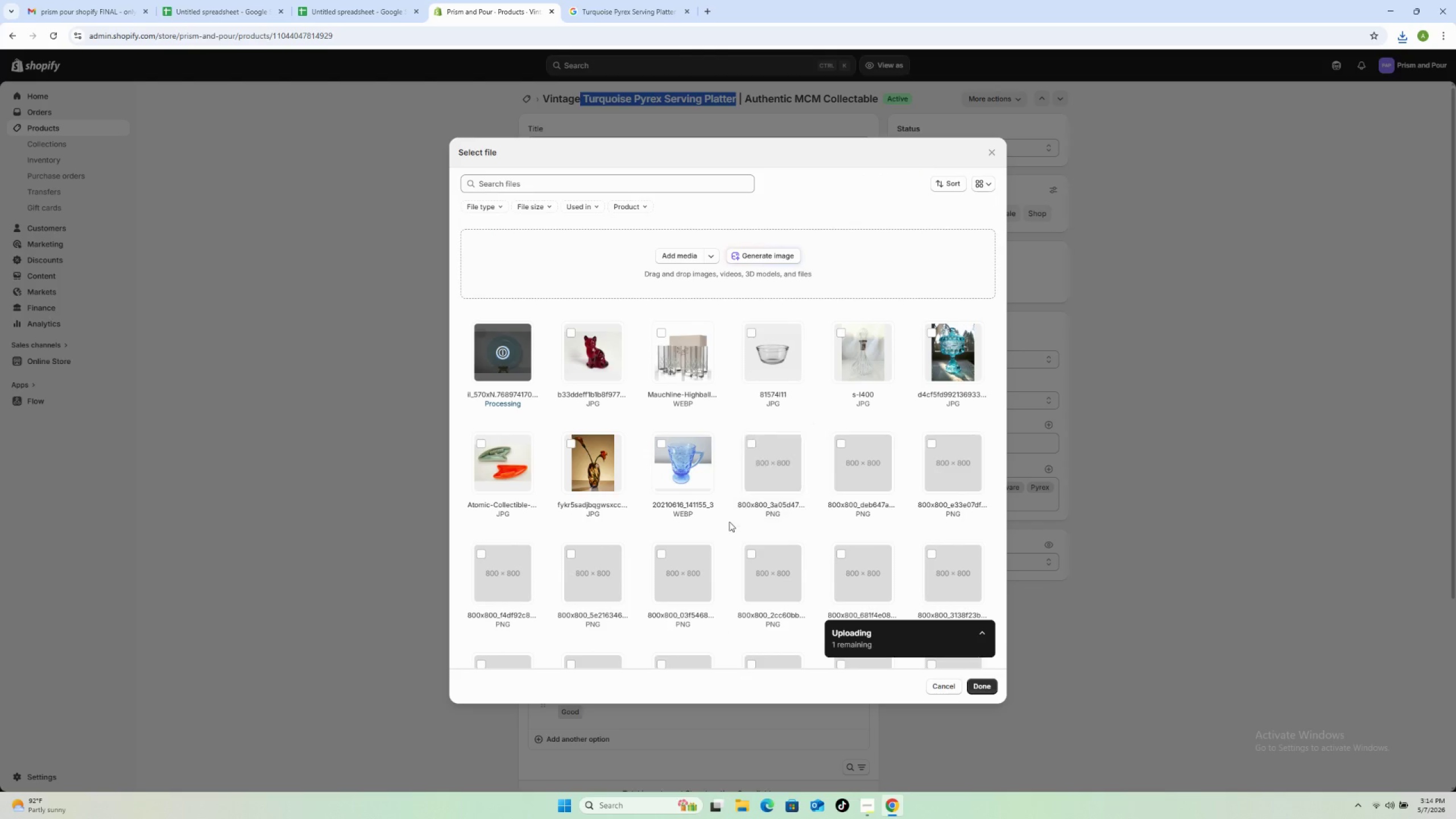 
mouse_move([727, 525])
 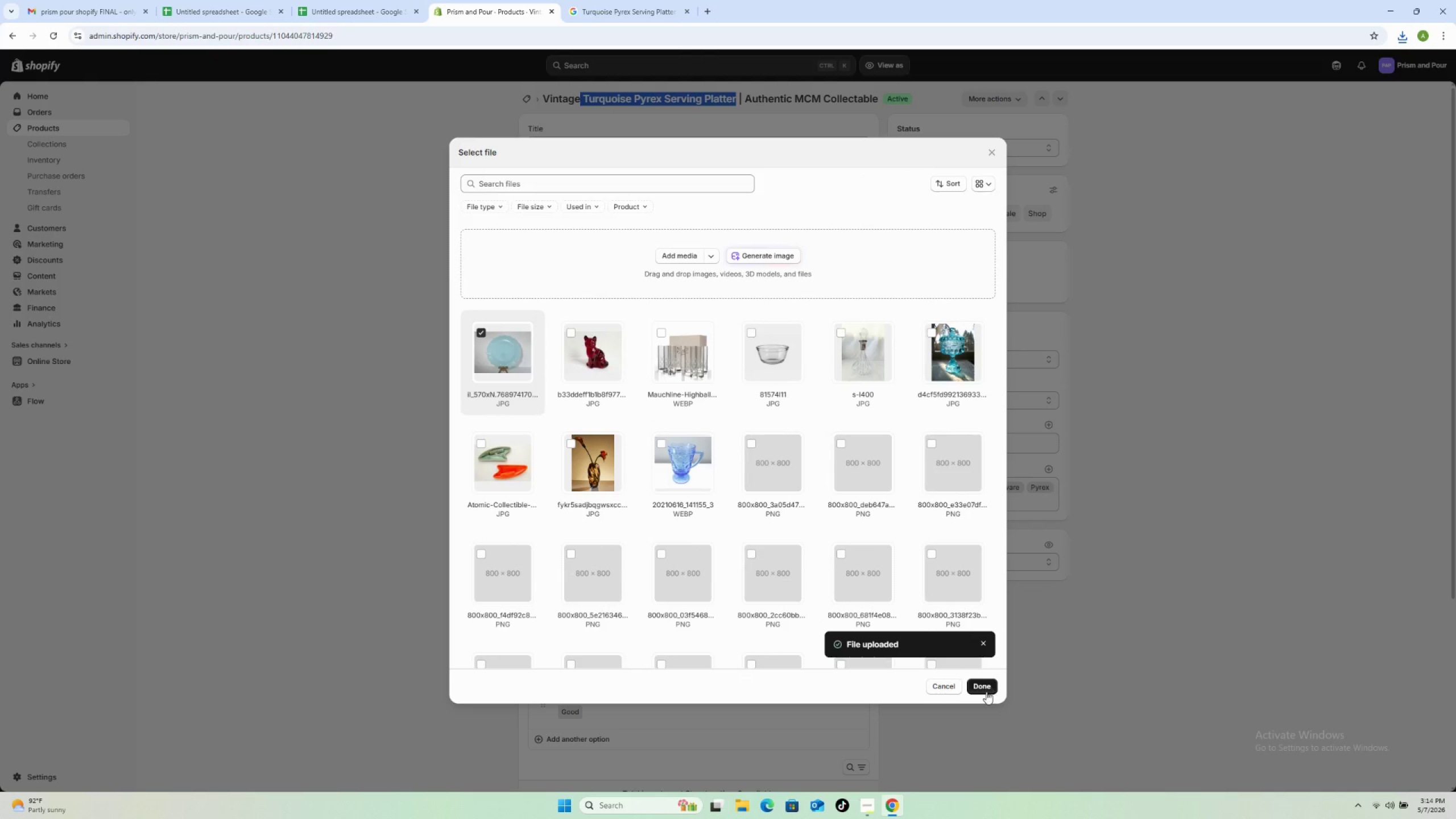 
left_click([986, 692])
 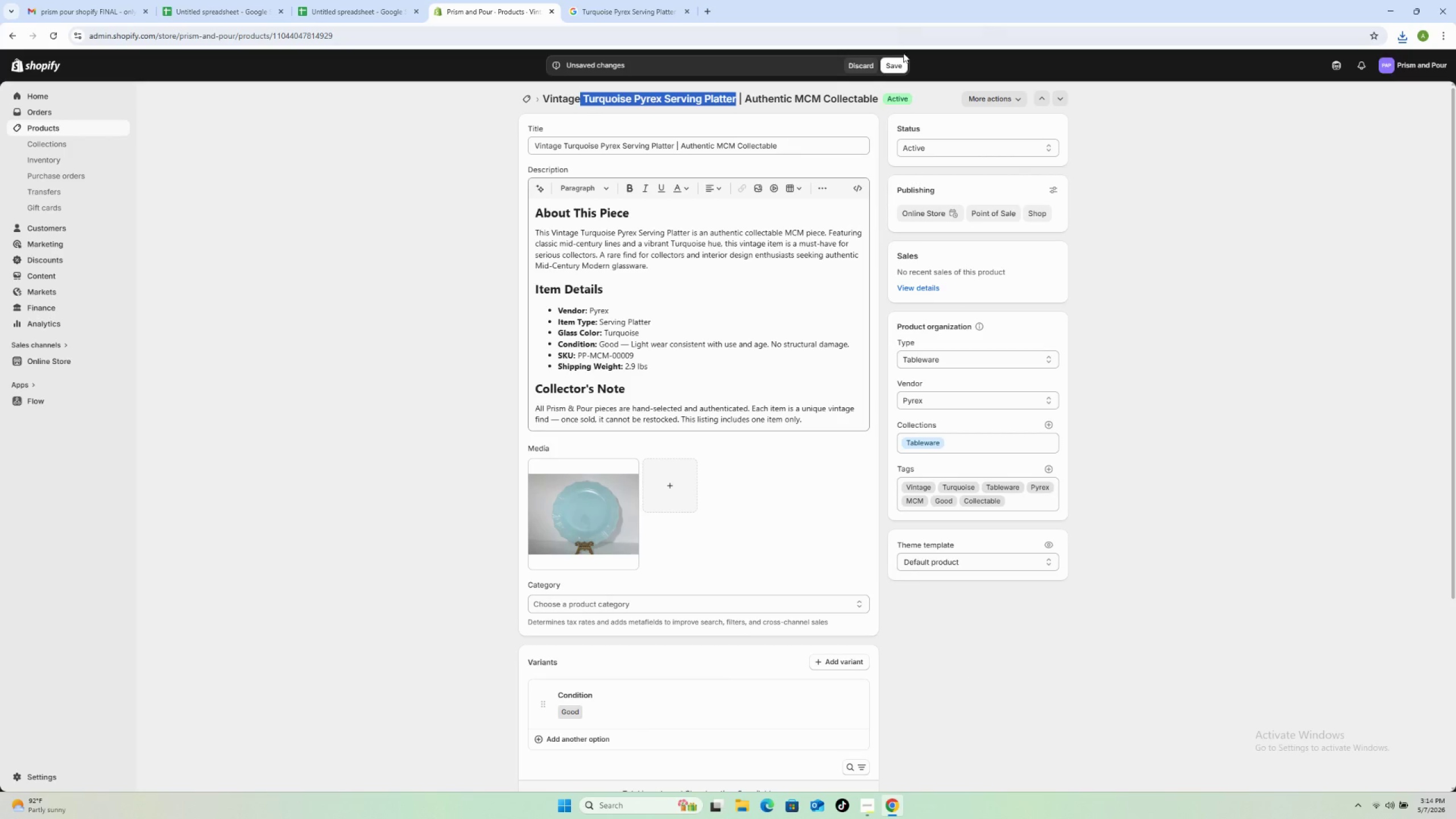 
left_click([892, 70])
 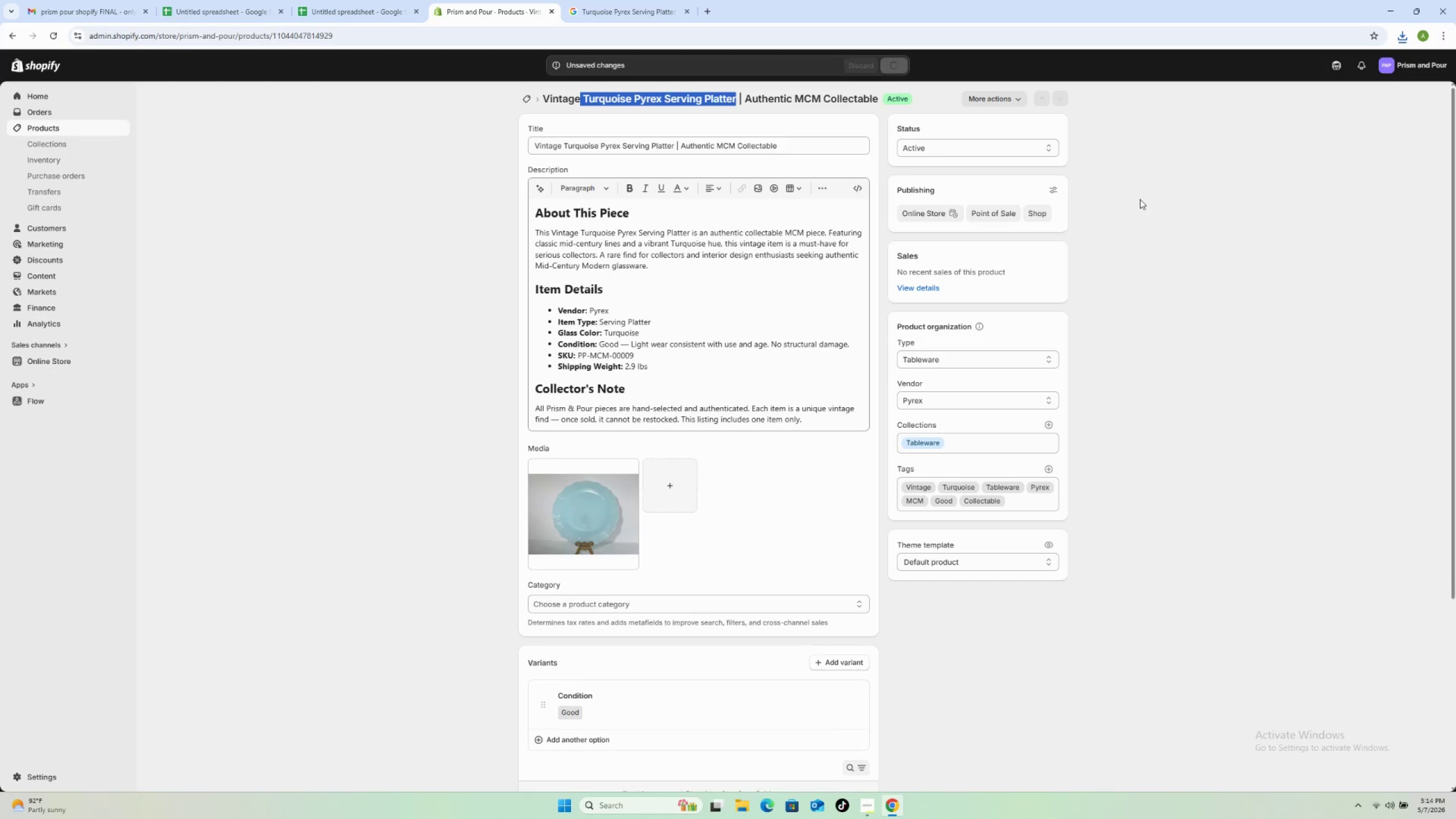 
left_click([1140, 199])
 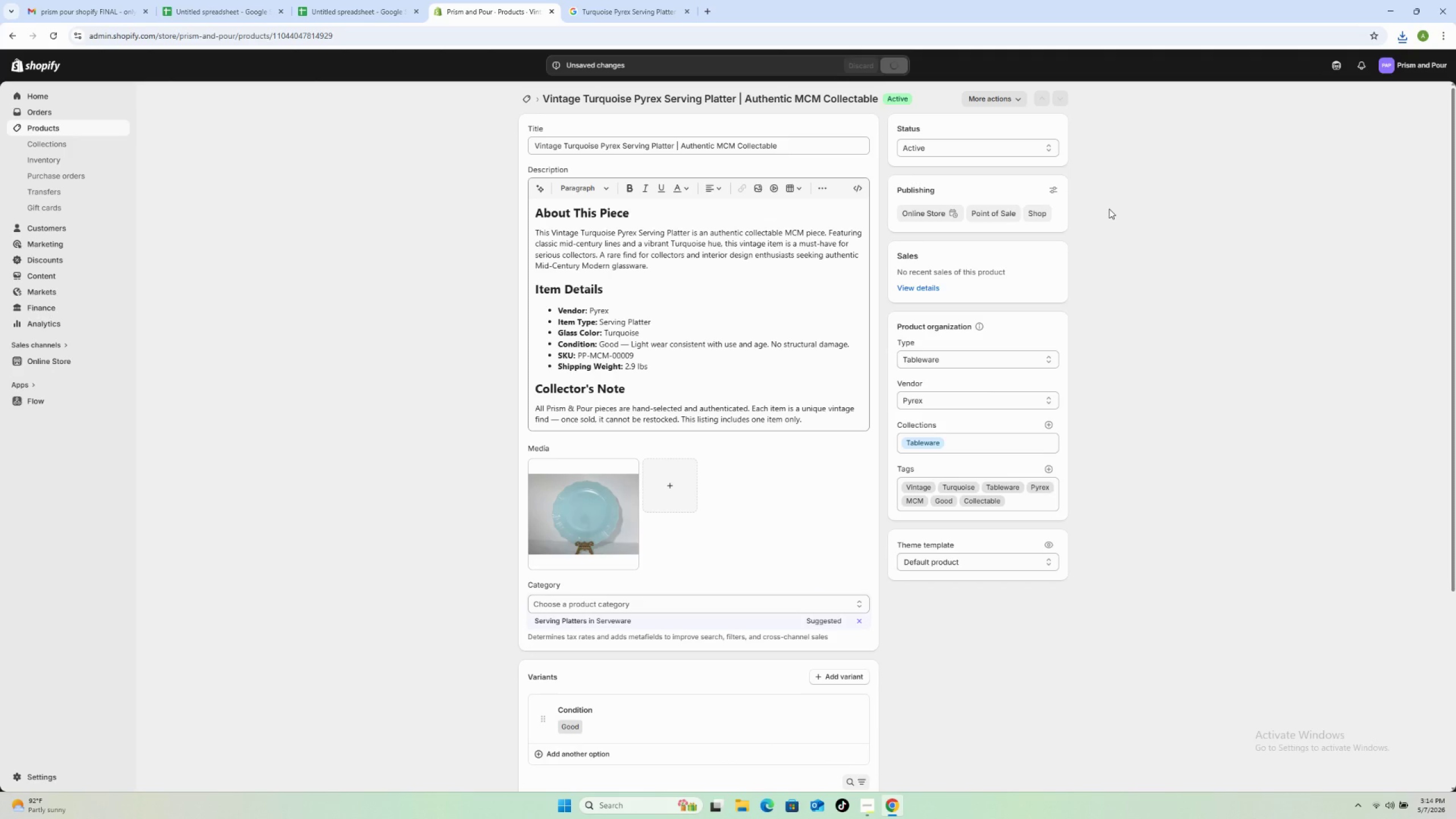 
wait(8.73)
 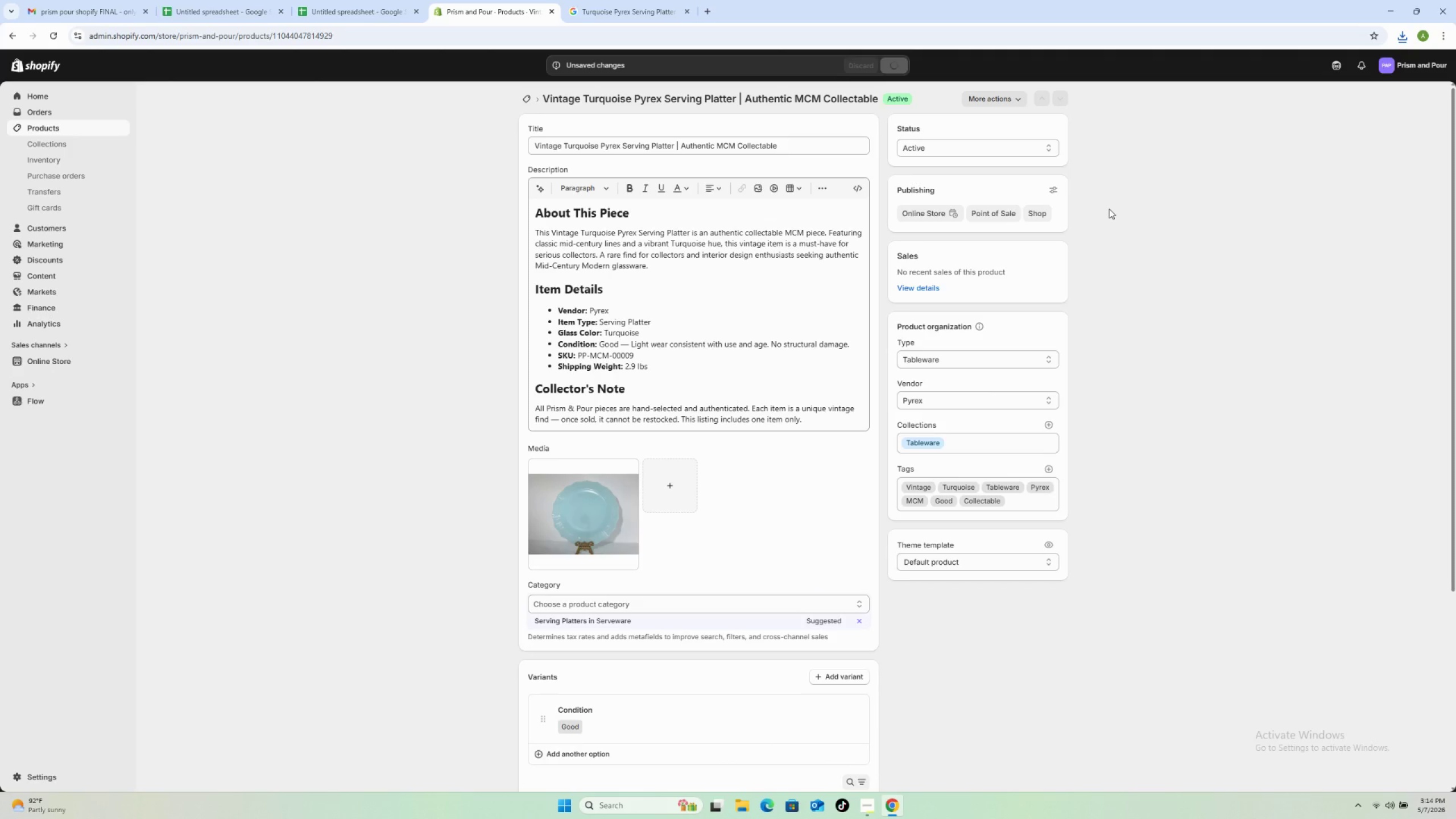 
left_click([527, 98])
 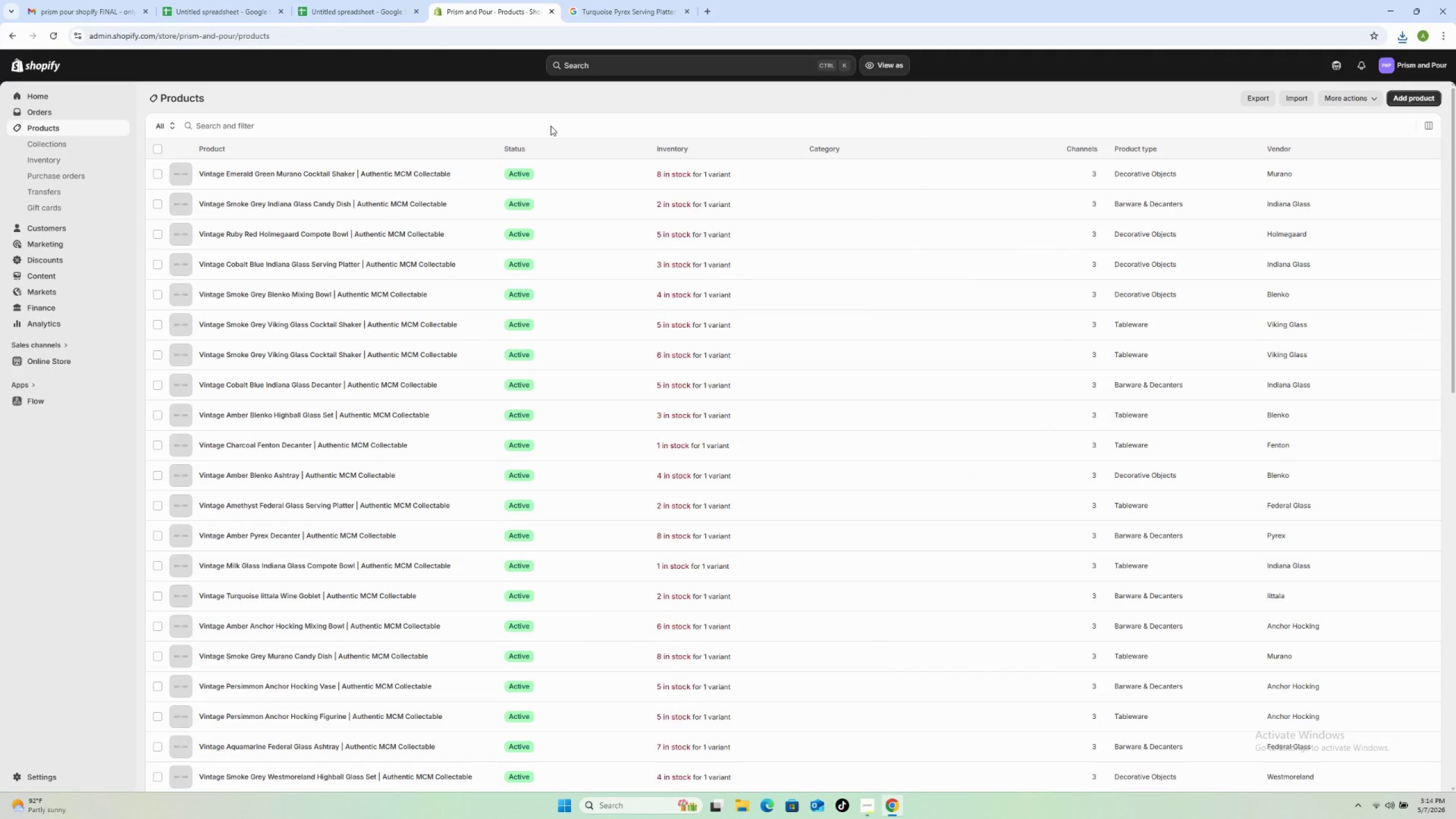 
scroll: coordinate [334, 519], scroll_direction: down, amount: 27.0
 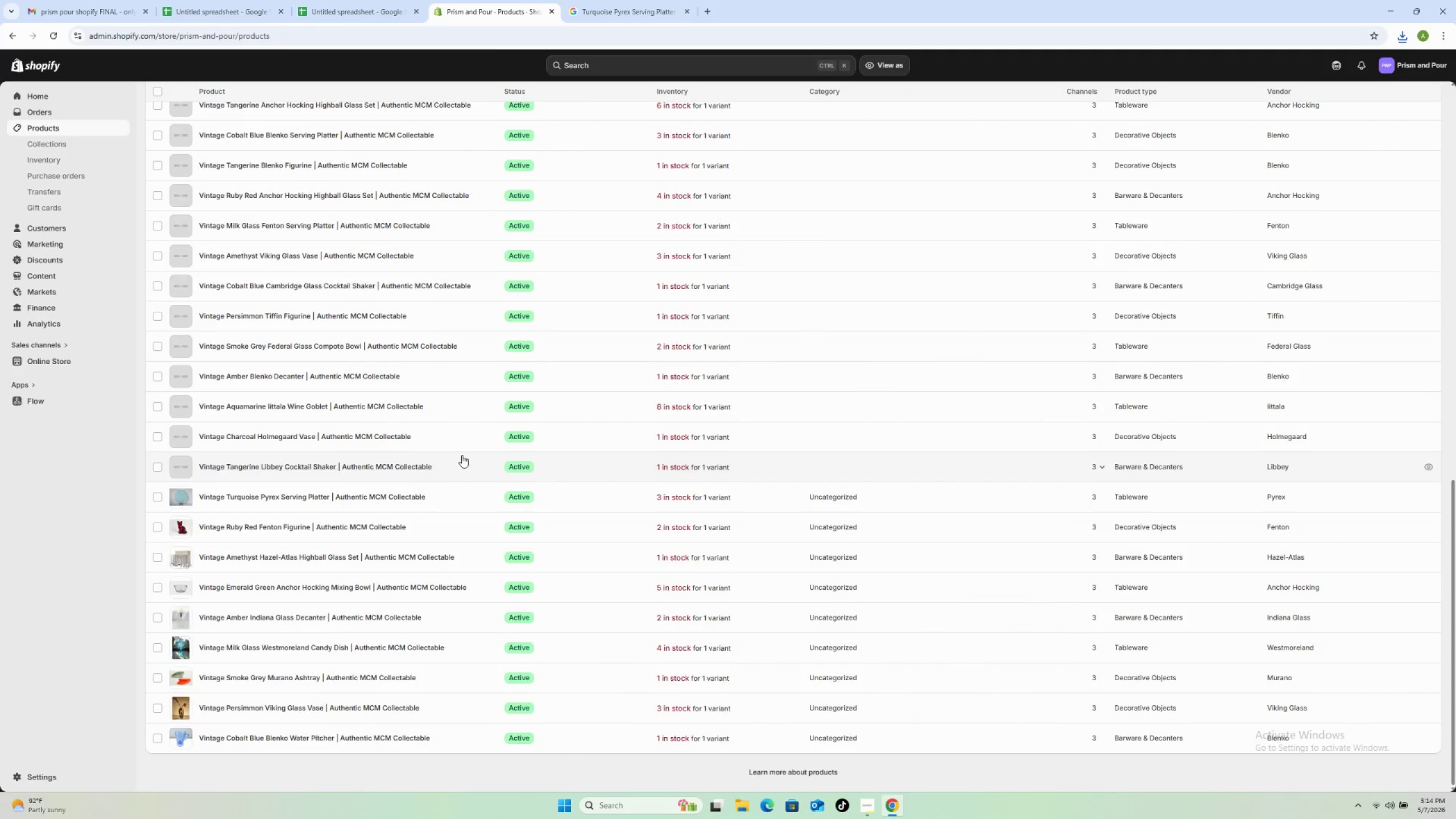 
left_click([454, 462])
 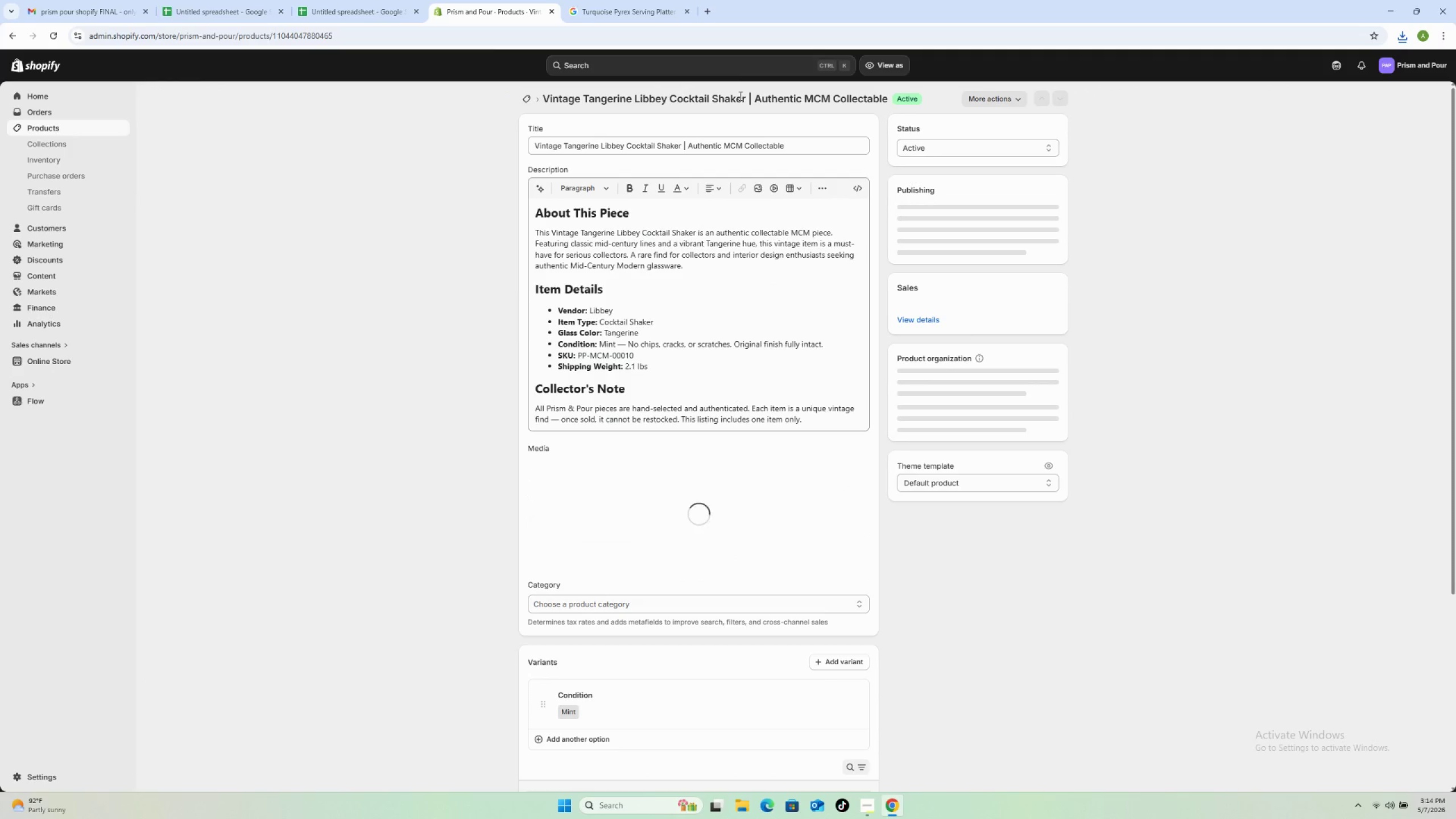 
left_click_drag(start_coordinate=[747, 94], to_coordinate=[584, 96])
 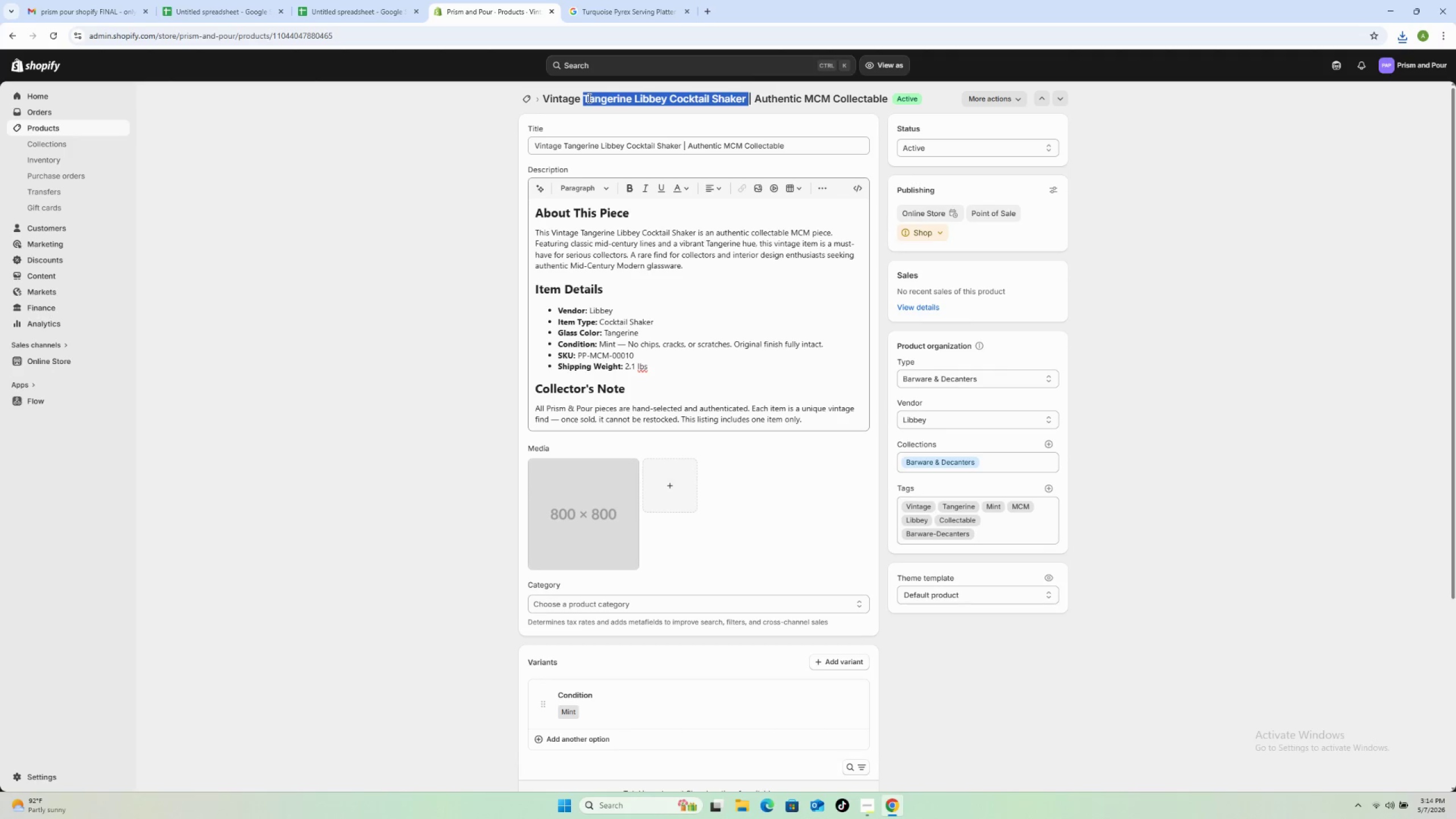 
right_click([588, 98])
 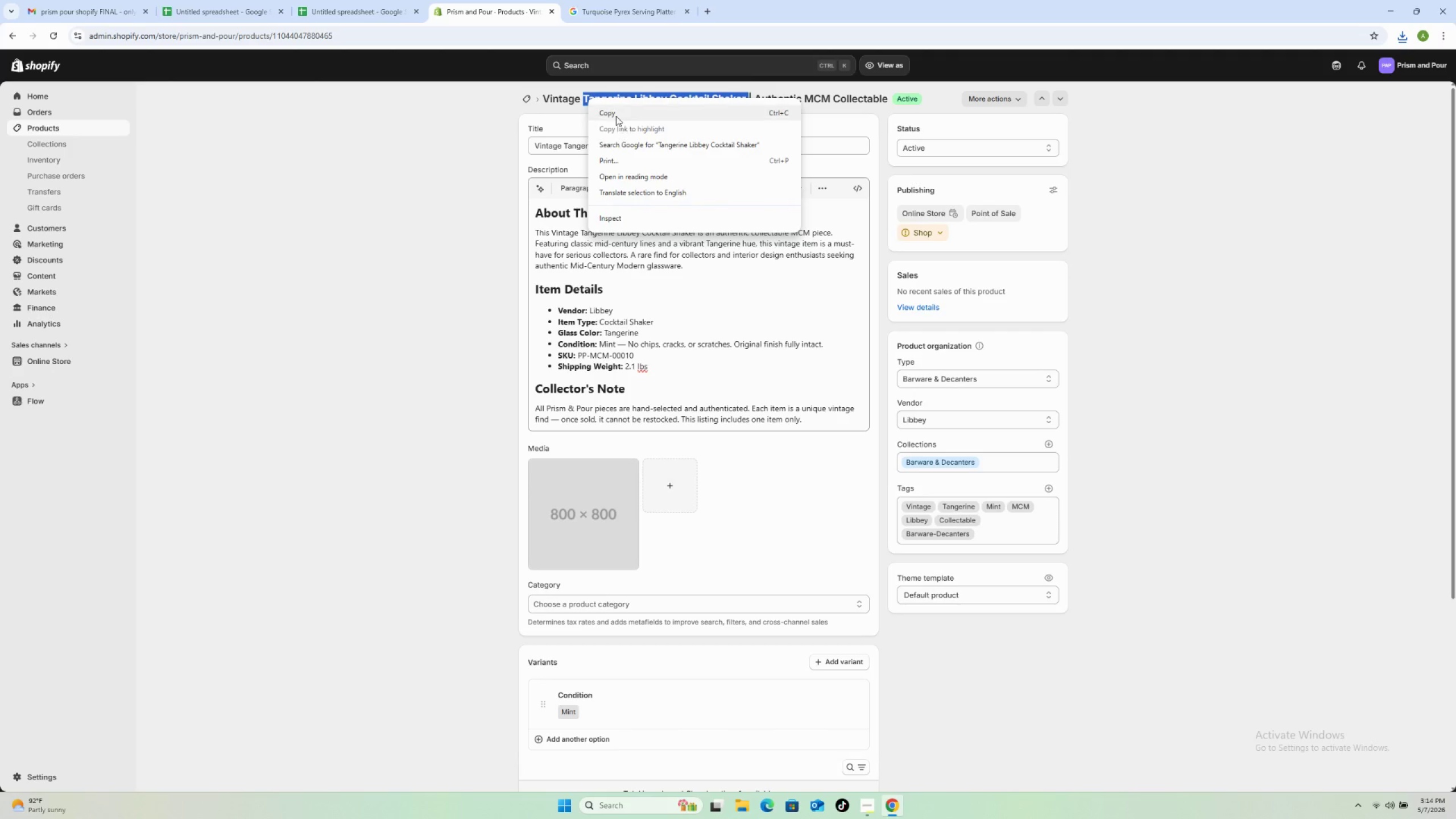 
left_click([616, 114])
 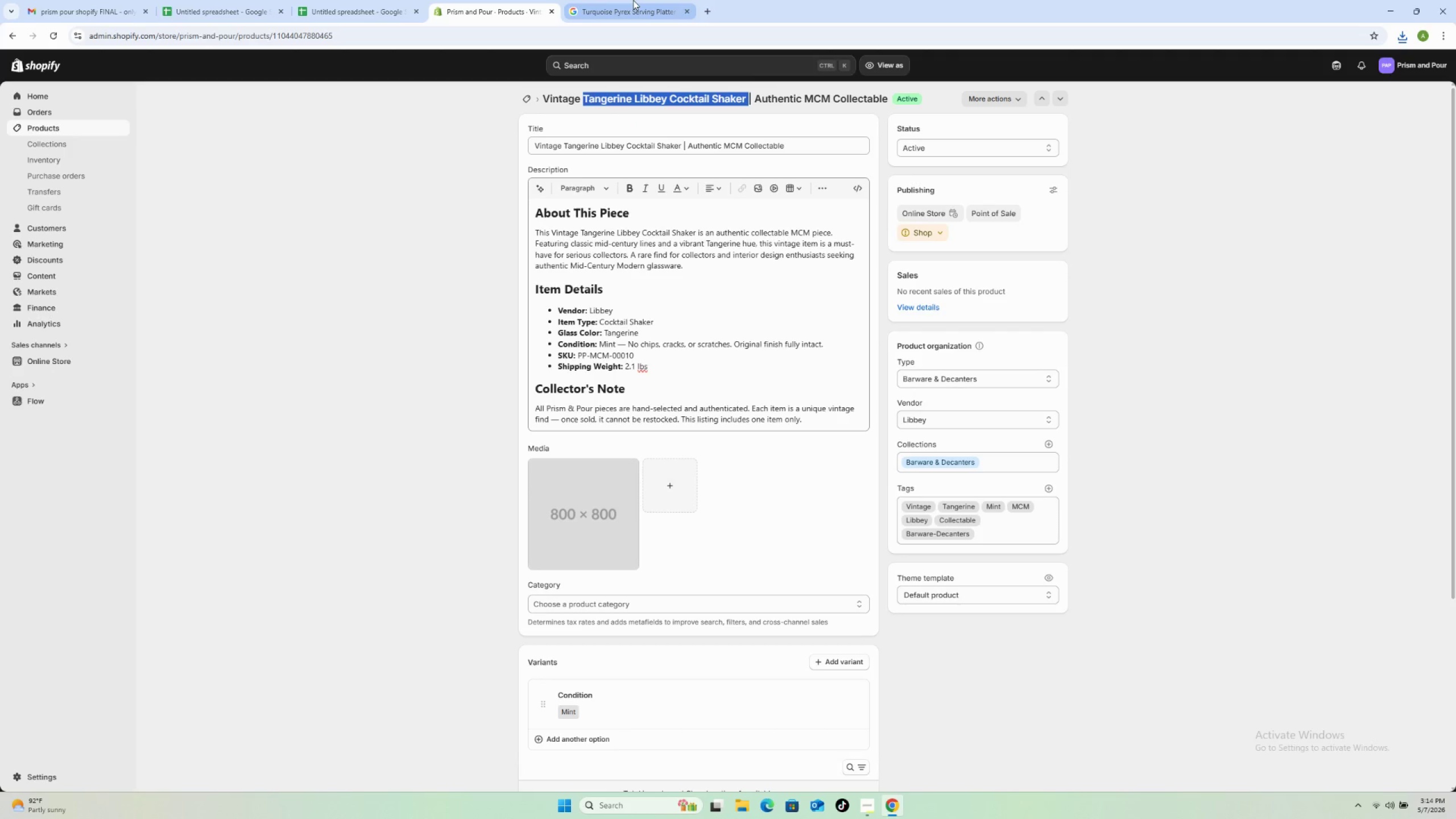 
left_click([632, 0])
 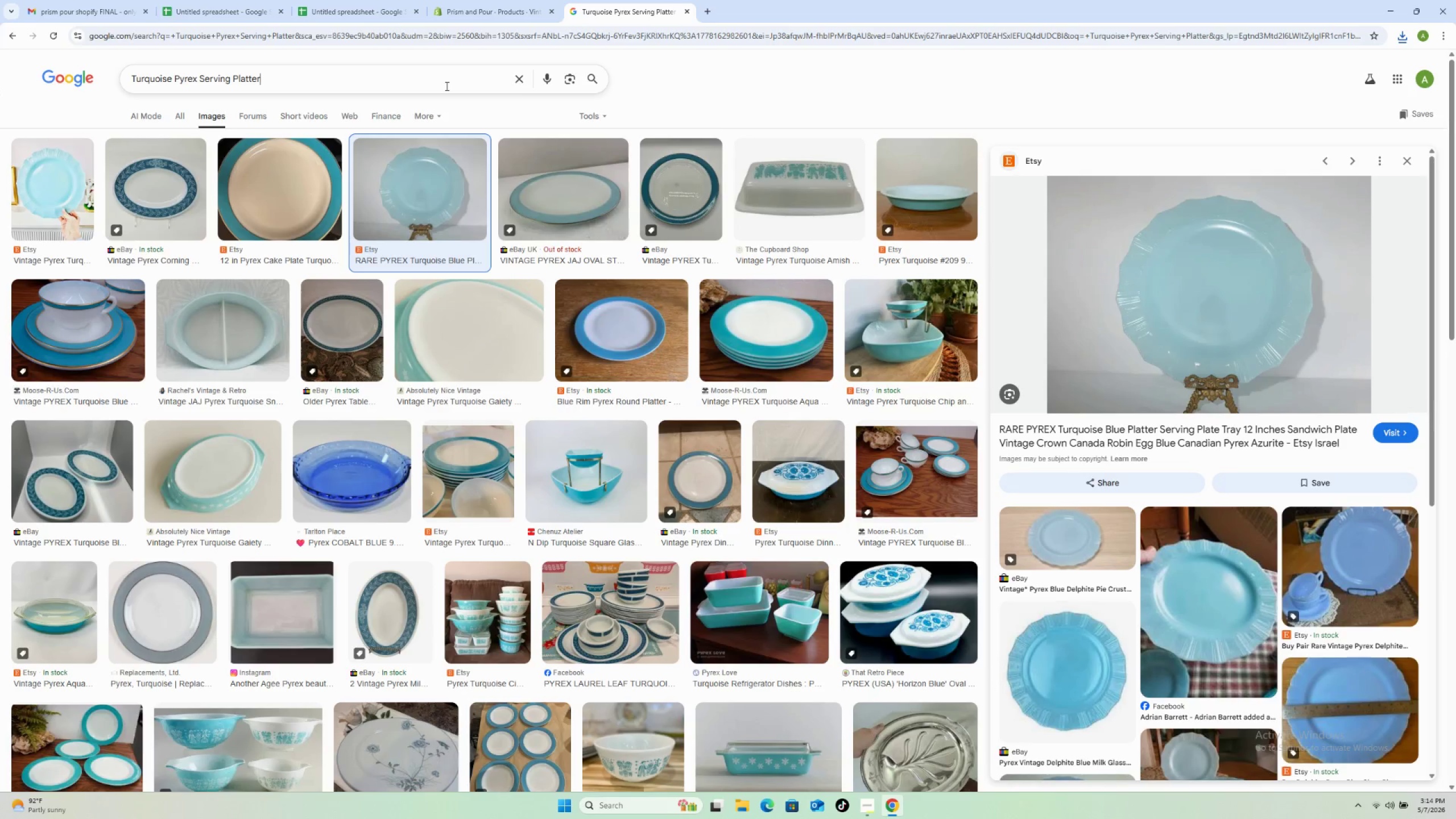 
double_click([446, 86])
 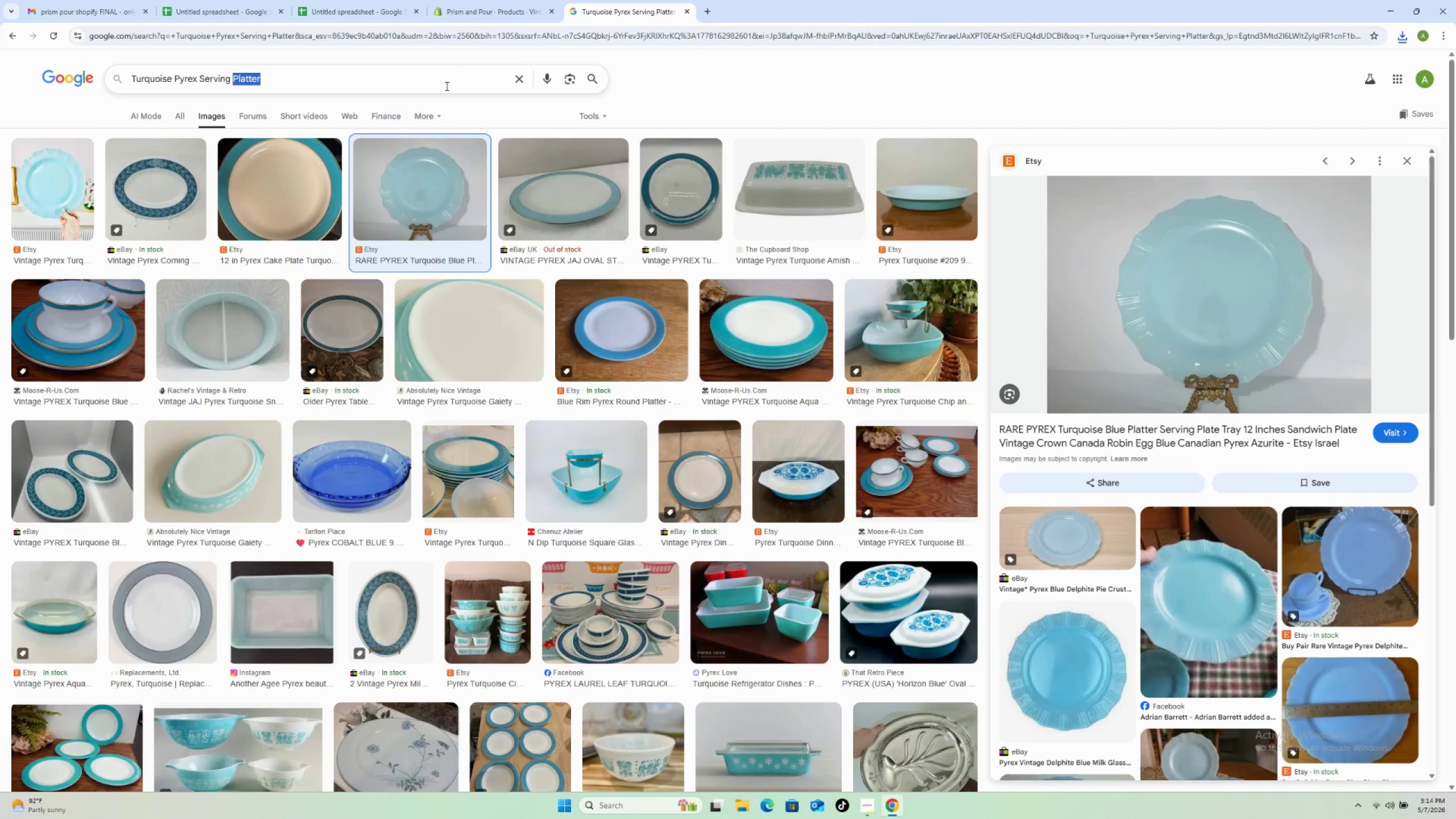 
triple_click([446, 86])
 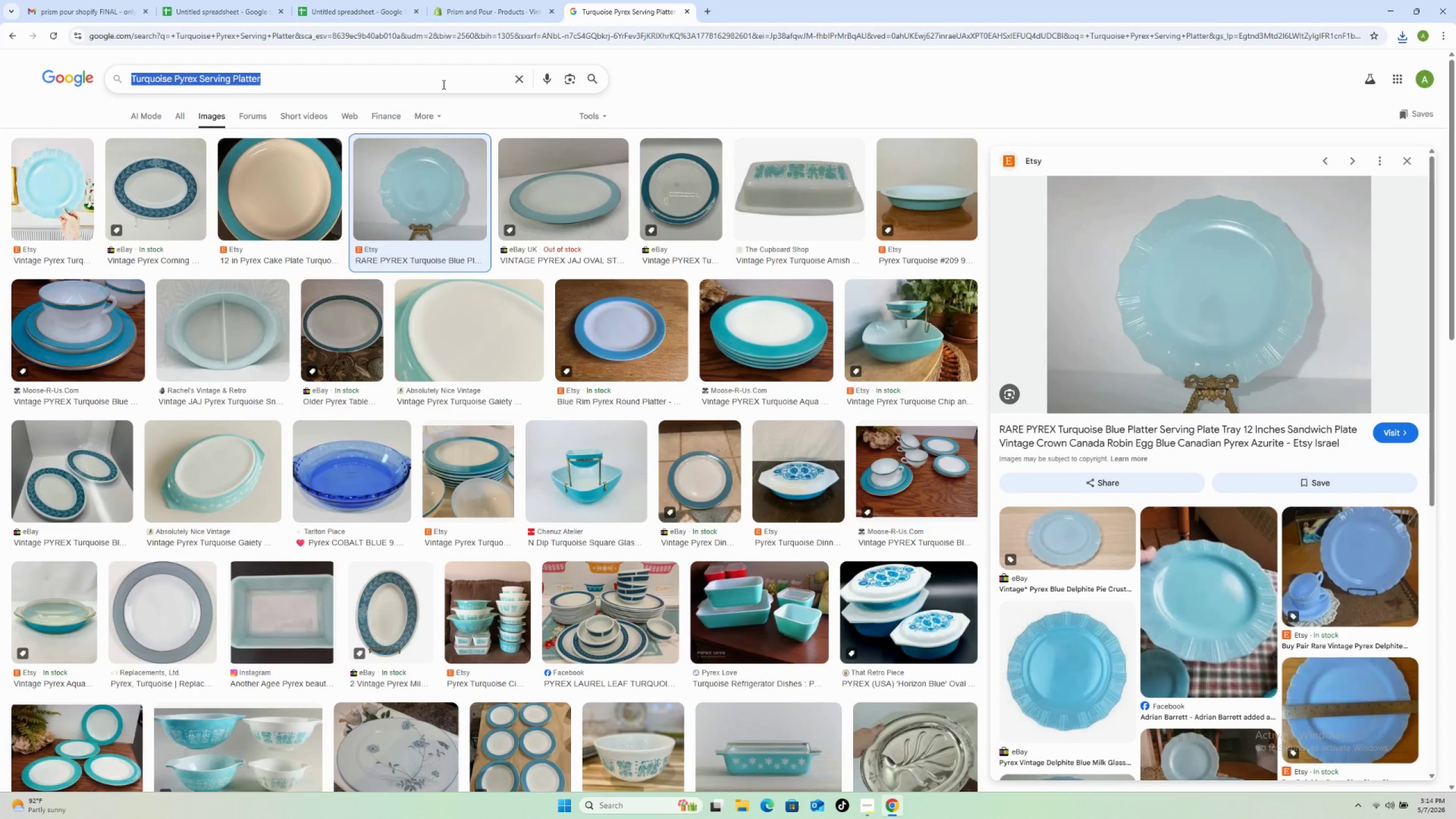 
key(Control+V)
 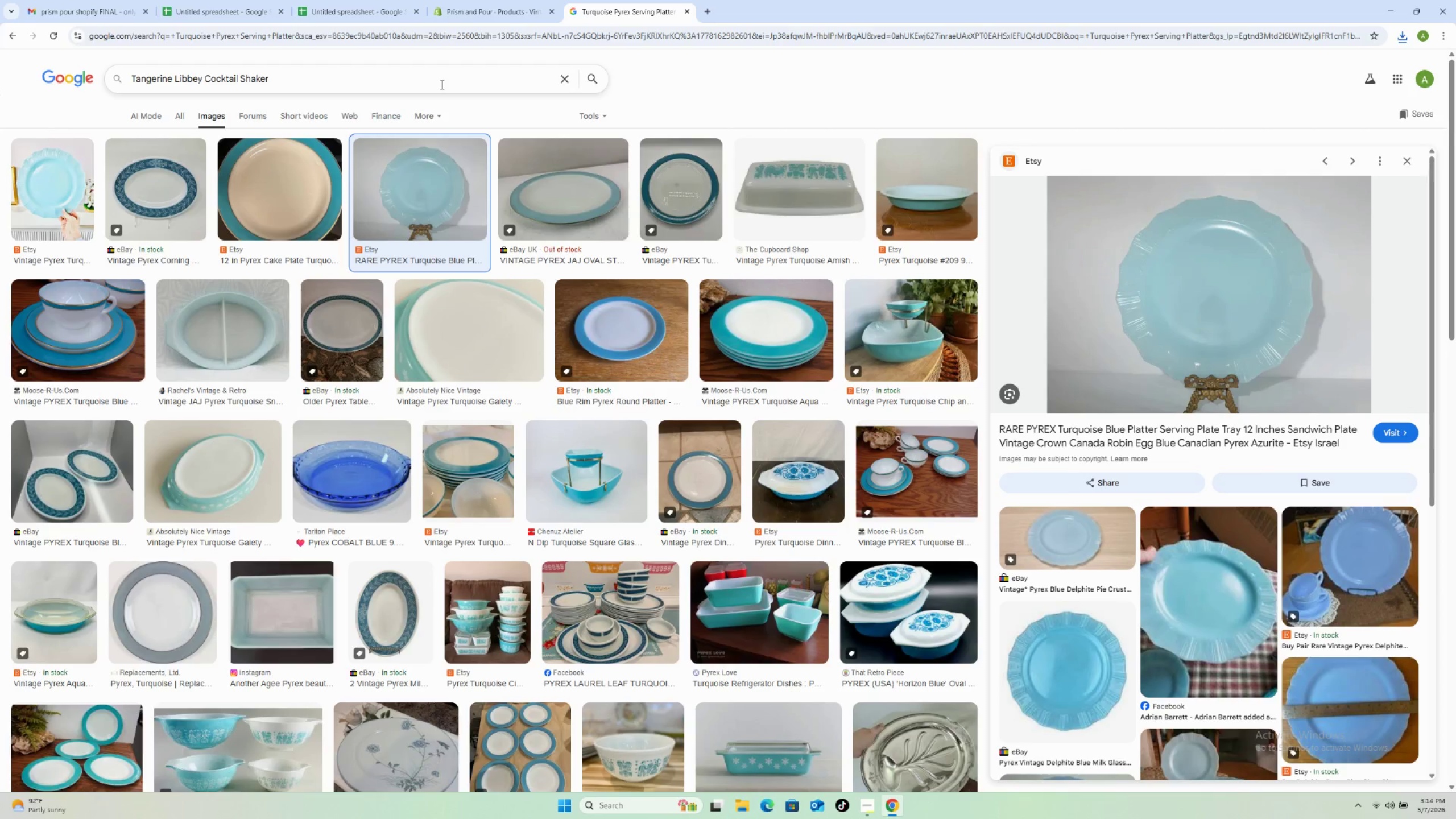 
key(Enter)
 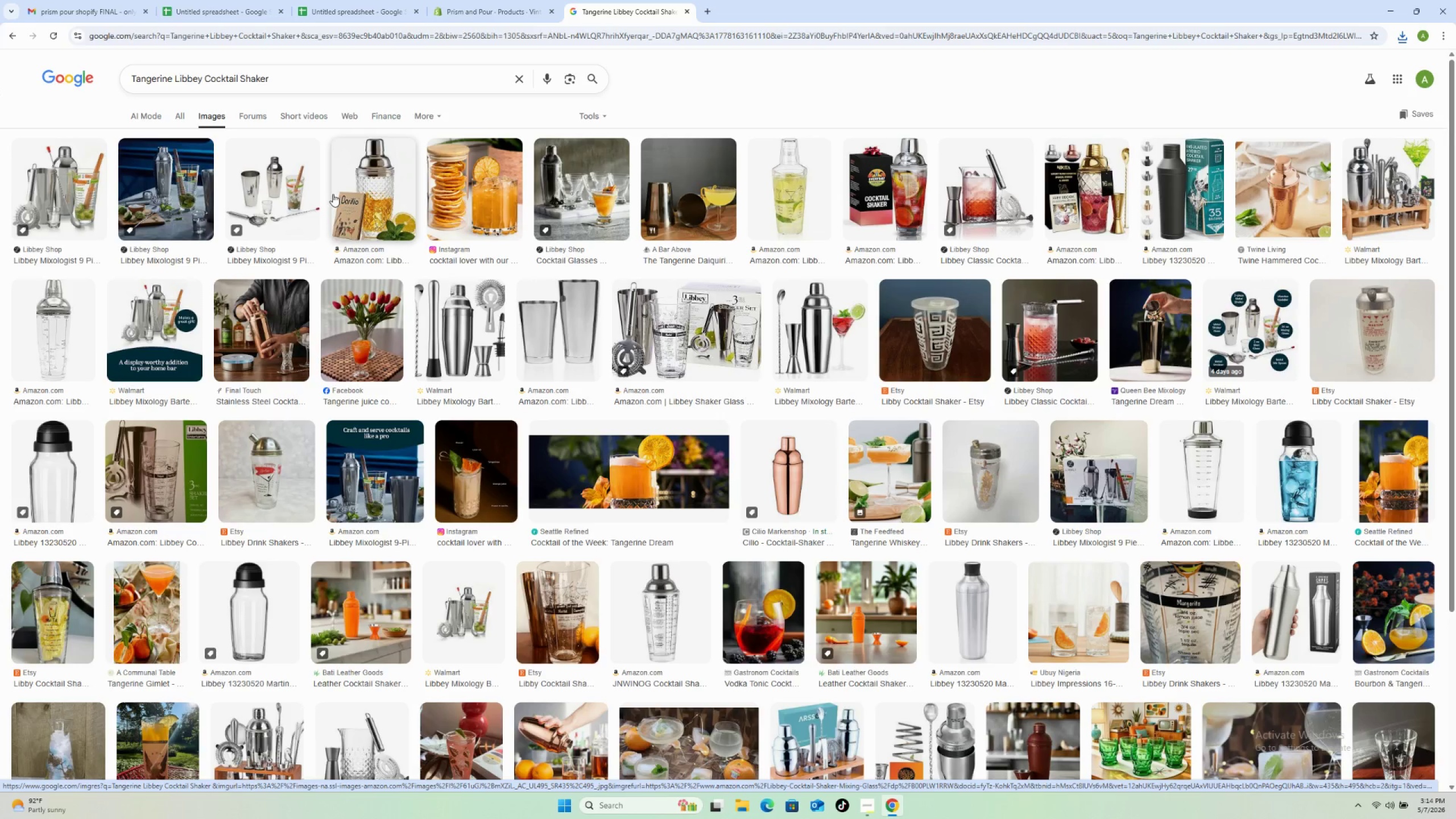 
wait(11.06)
 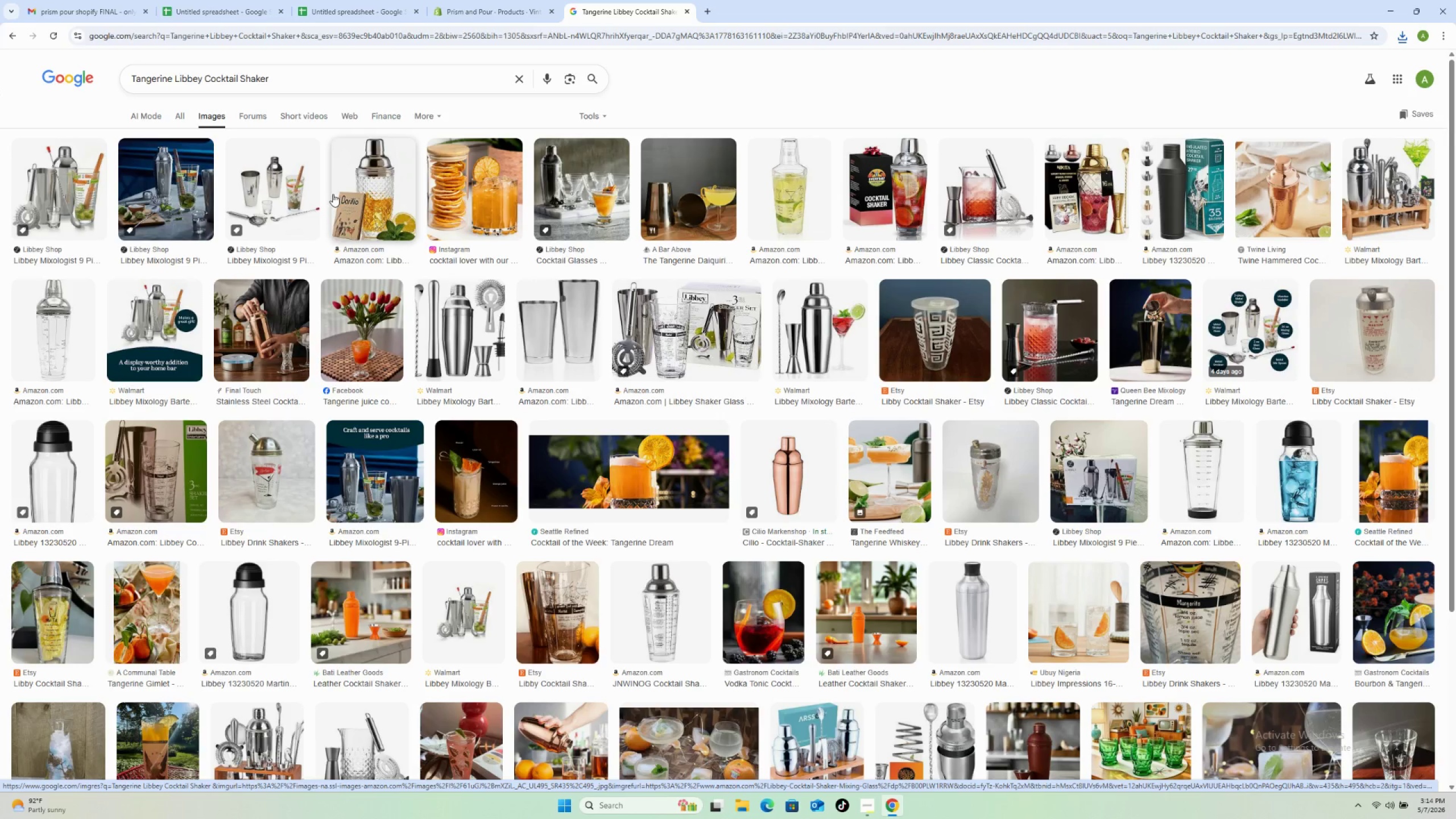 
left_click([353, 195])
 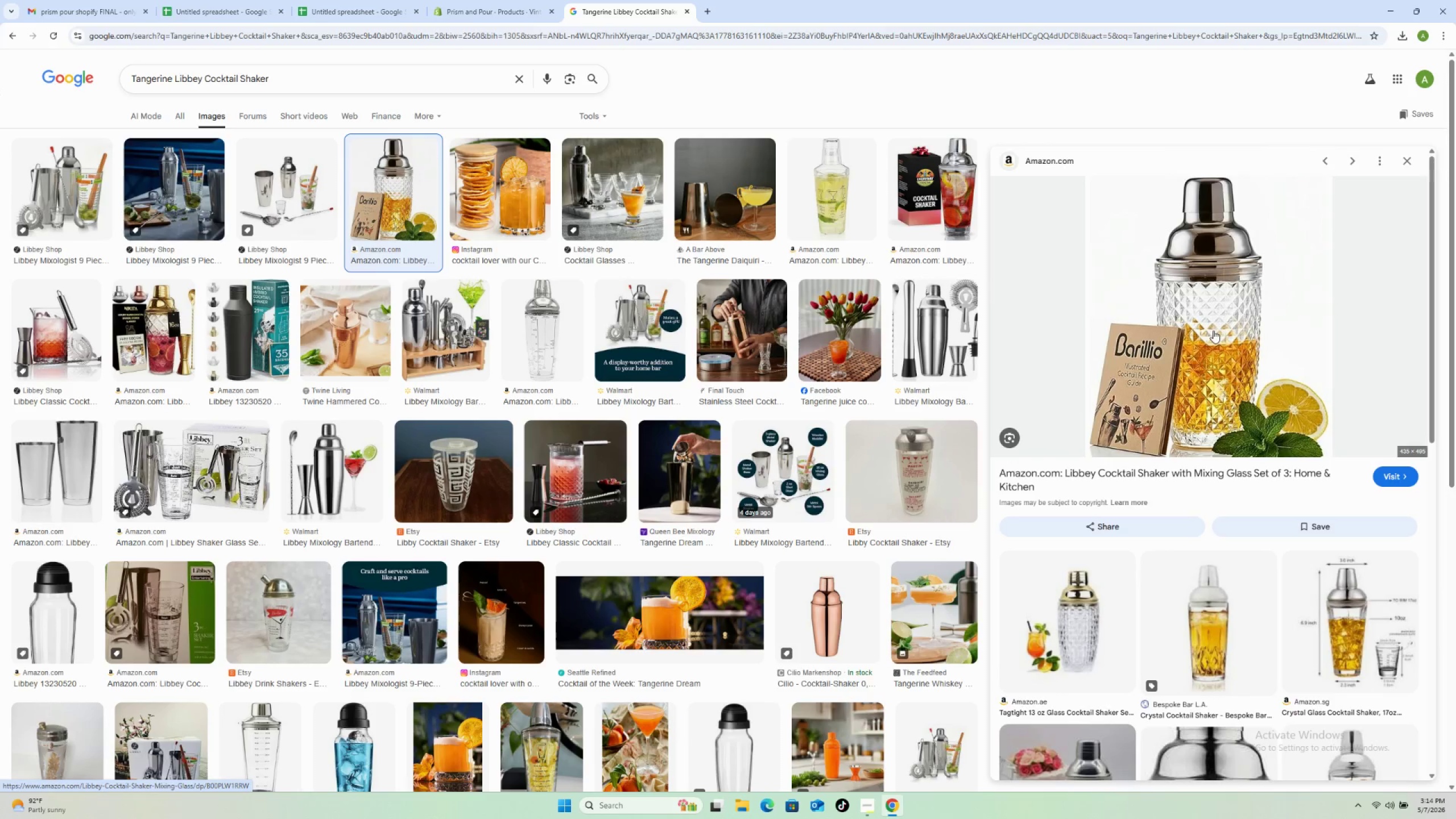 
wait(5.03)
 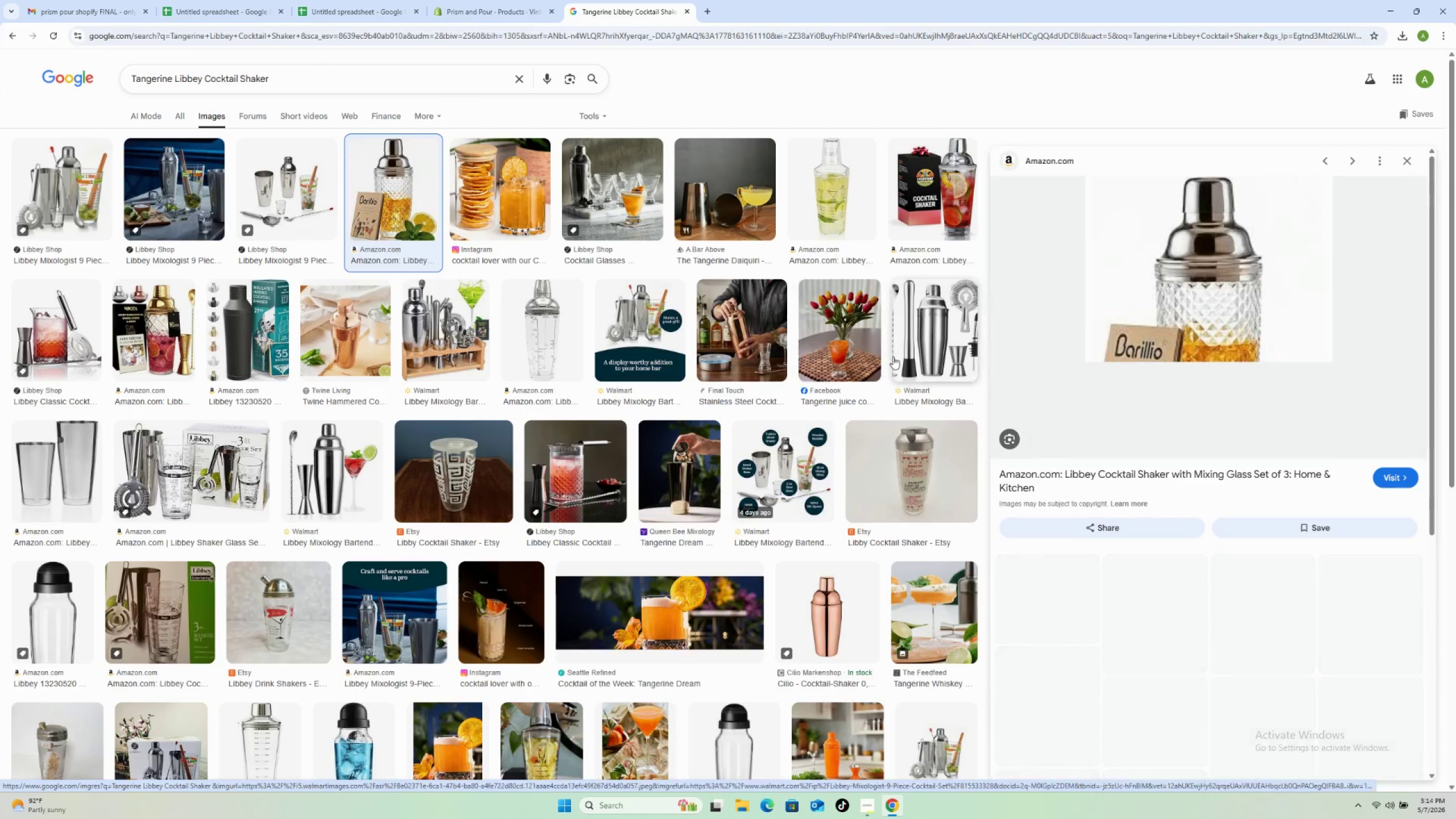 
right_click([1228, 341])
 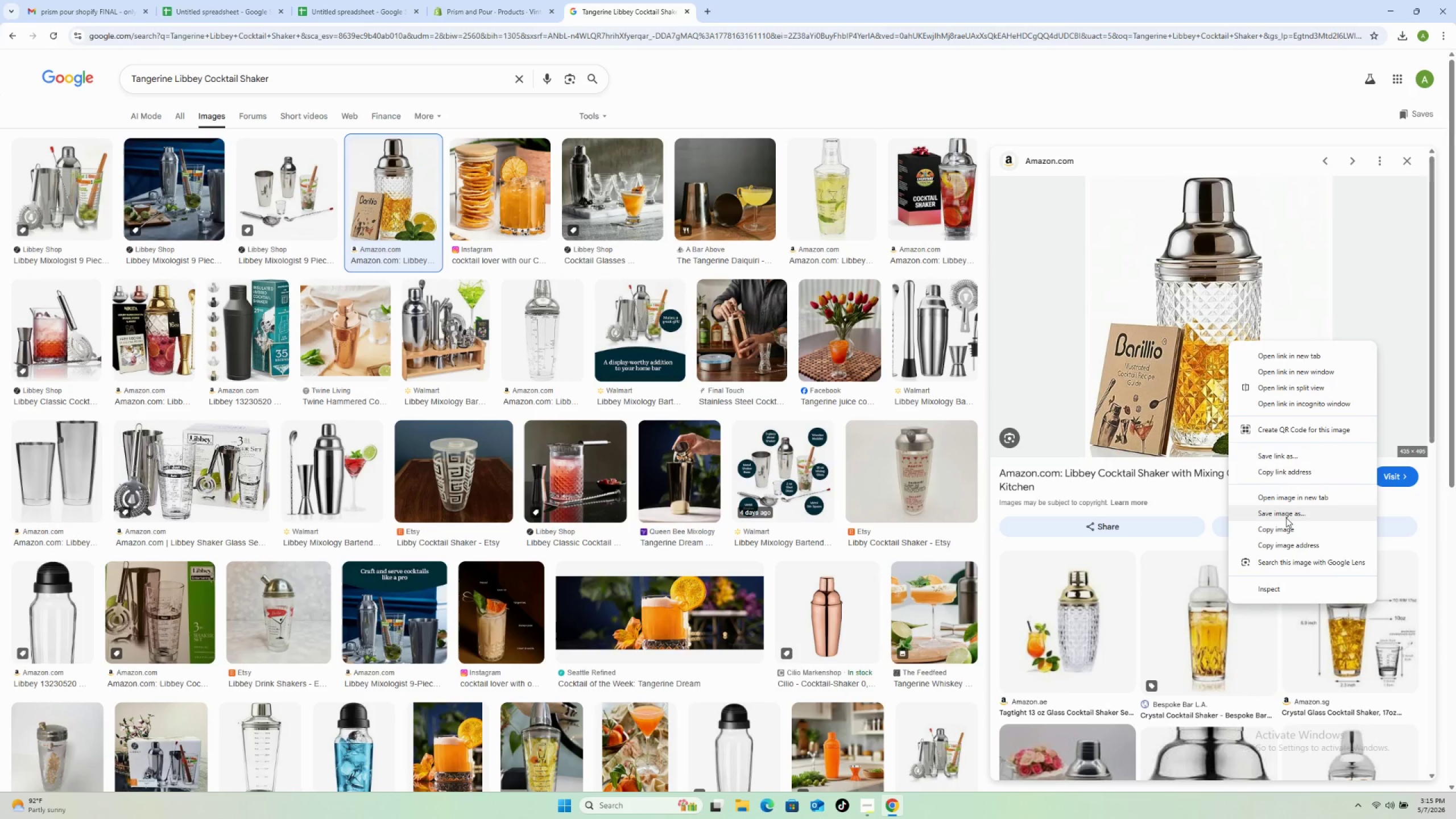 
left_click([1280, 511])
 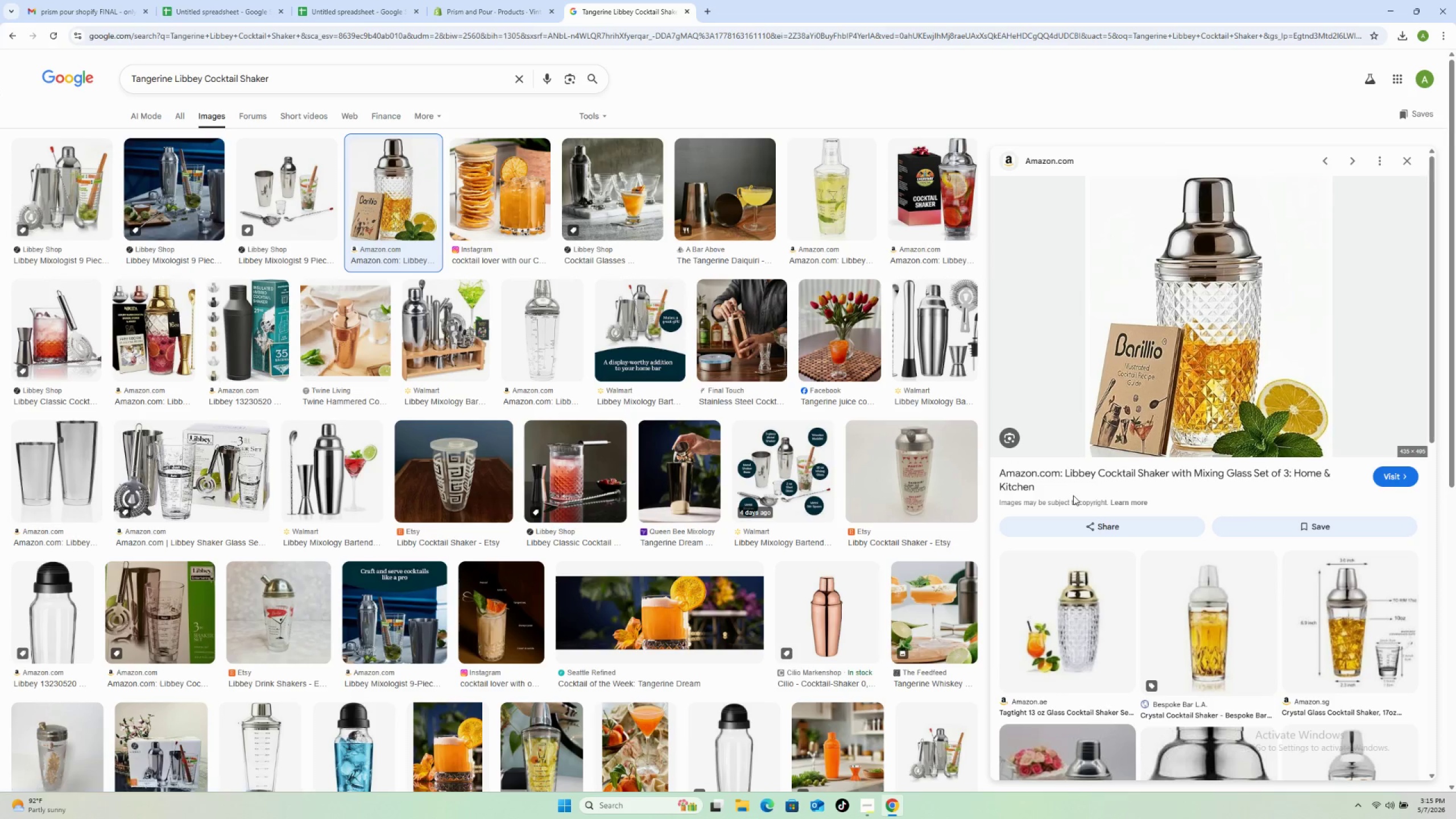 
wait(8.56)
 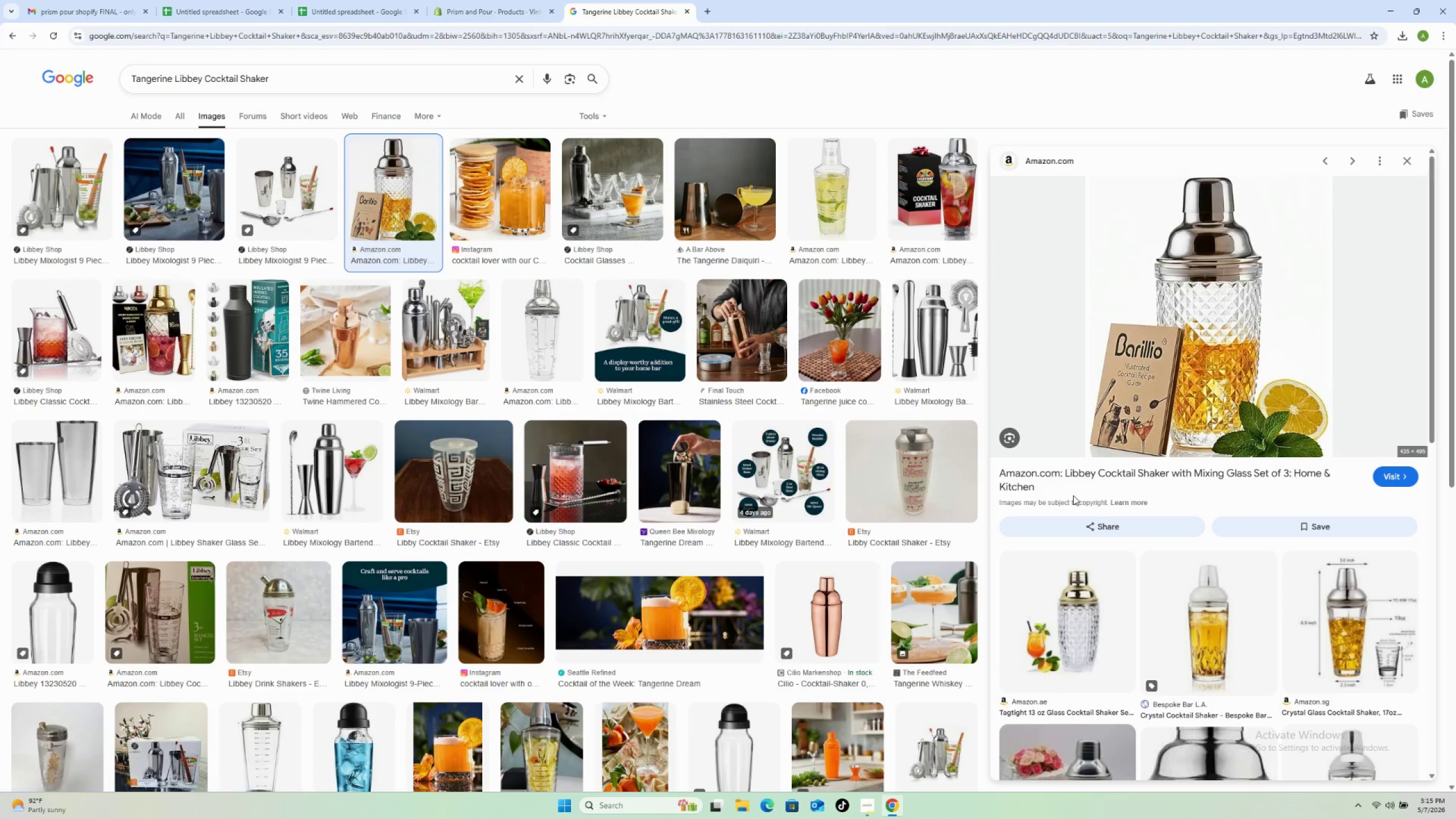 
left_click([591, 387])
 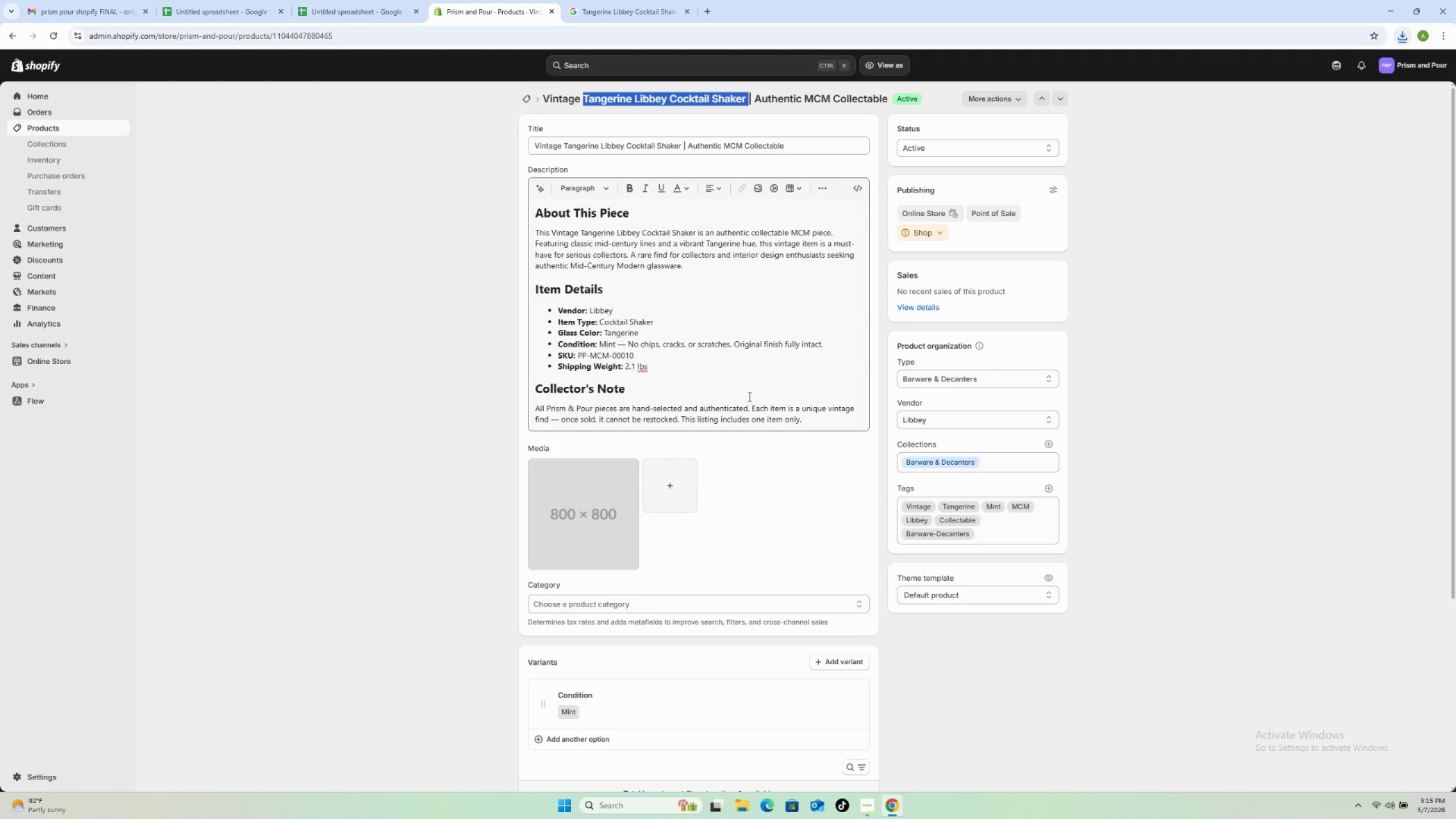 
left_click([686, 466])
 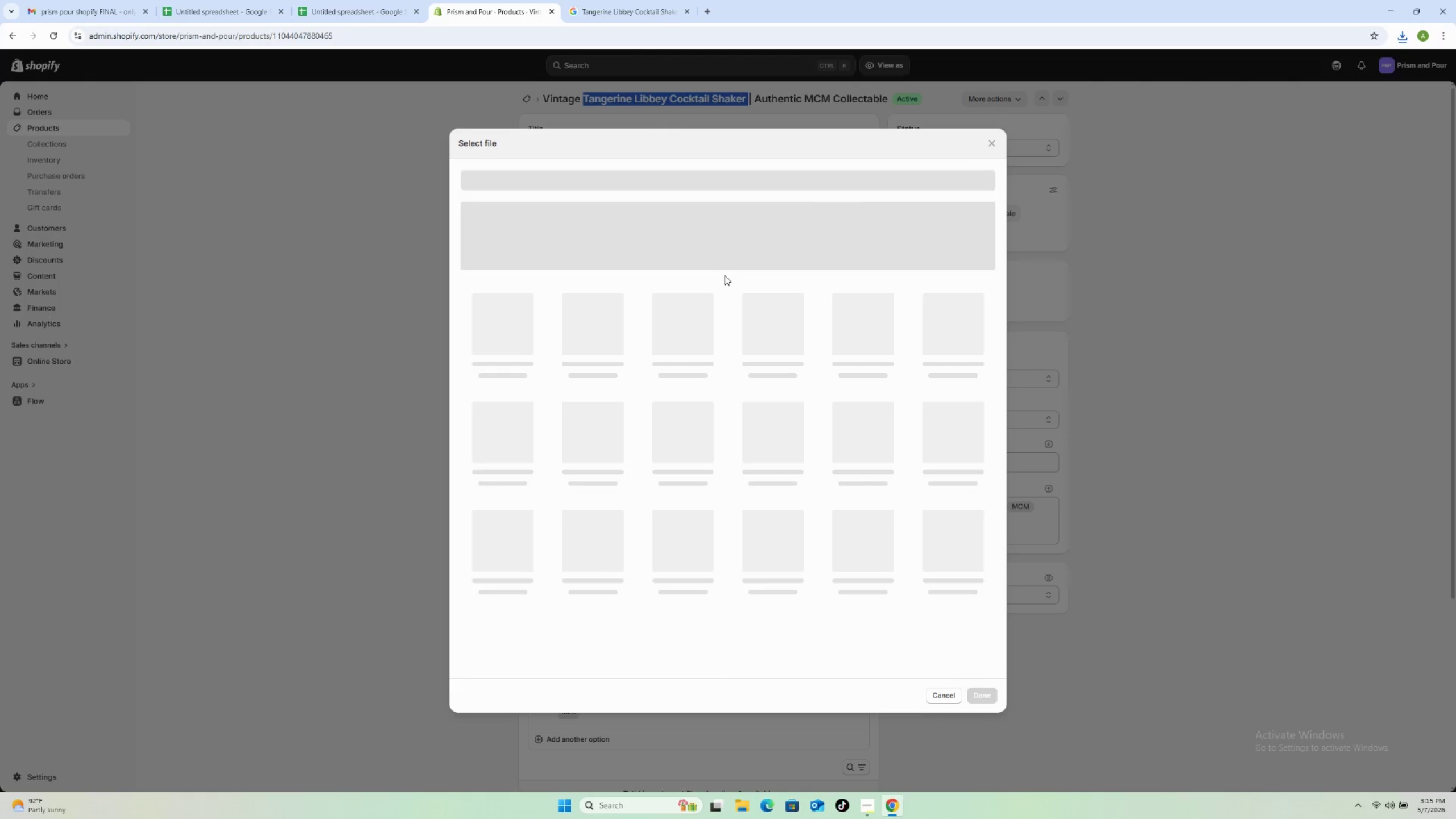 
wait(6.89)
 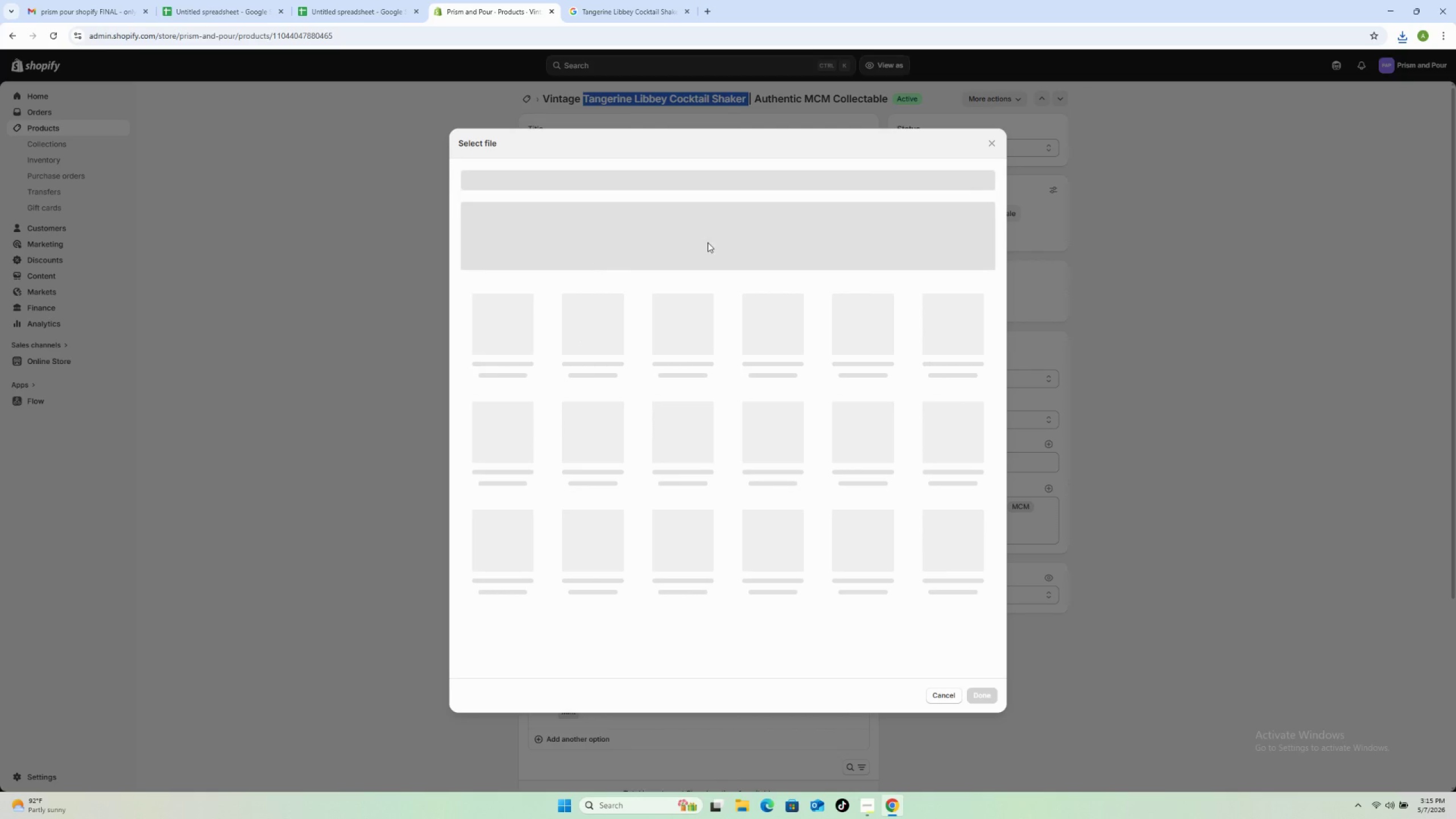 
left_click([685, 259])
 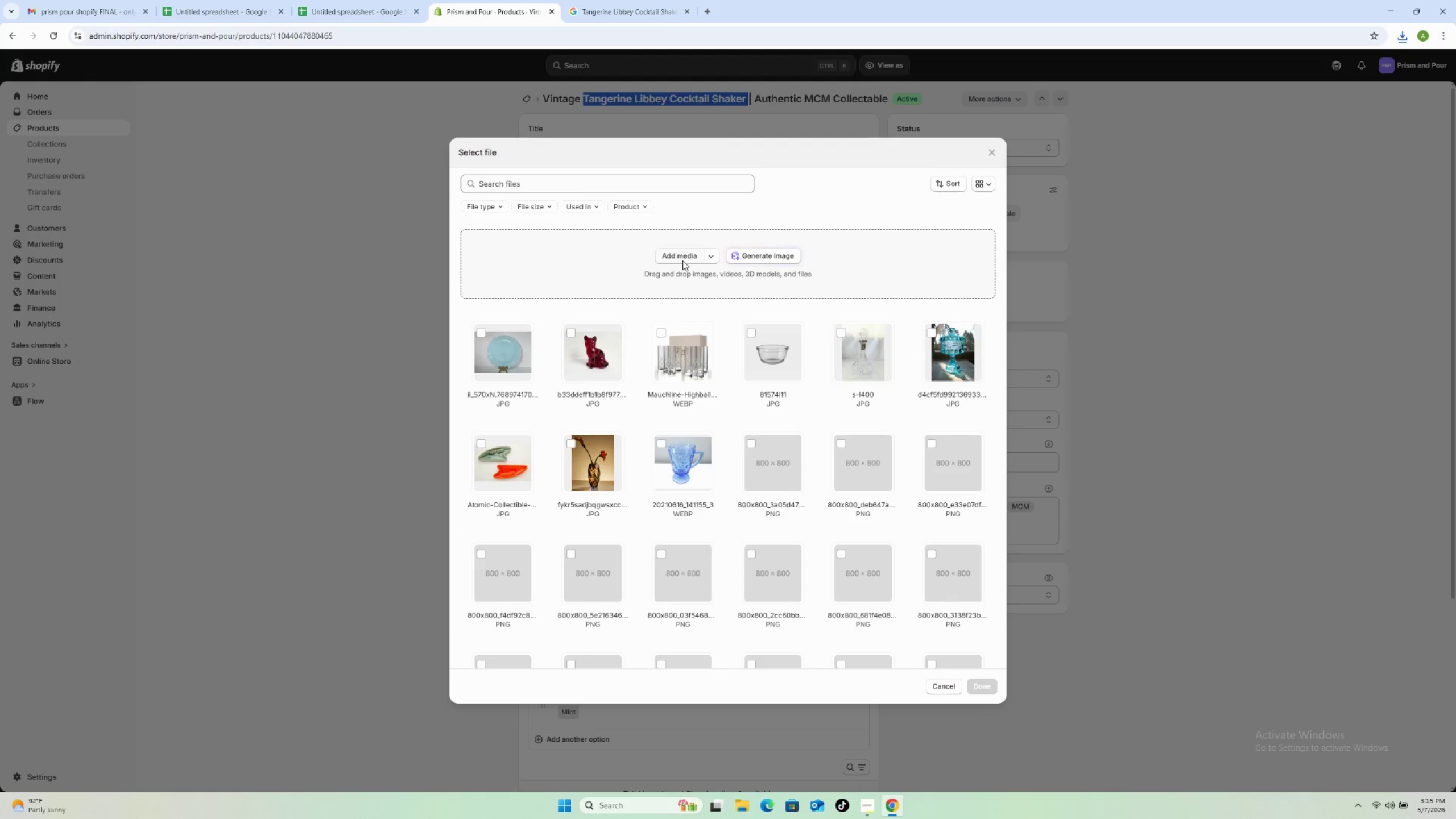 
mouse_move([680, 247])
 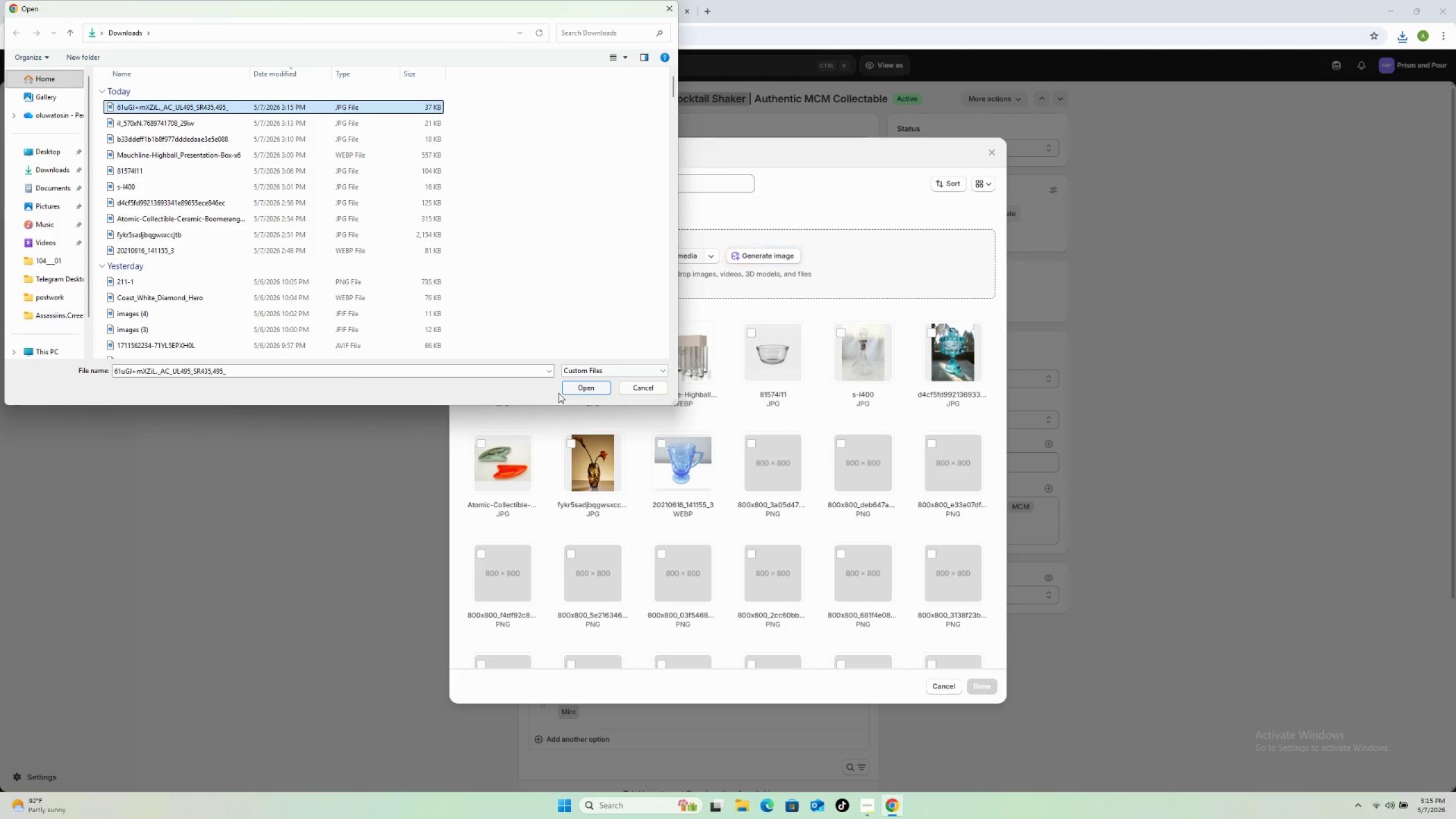 
left_click([570, 392])
 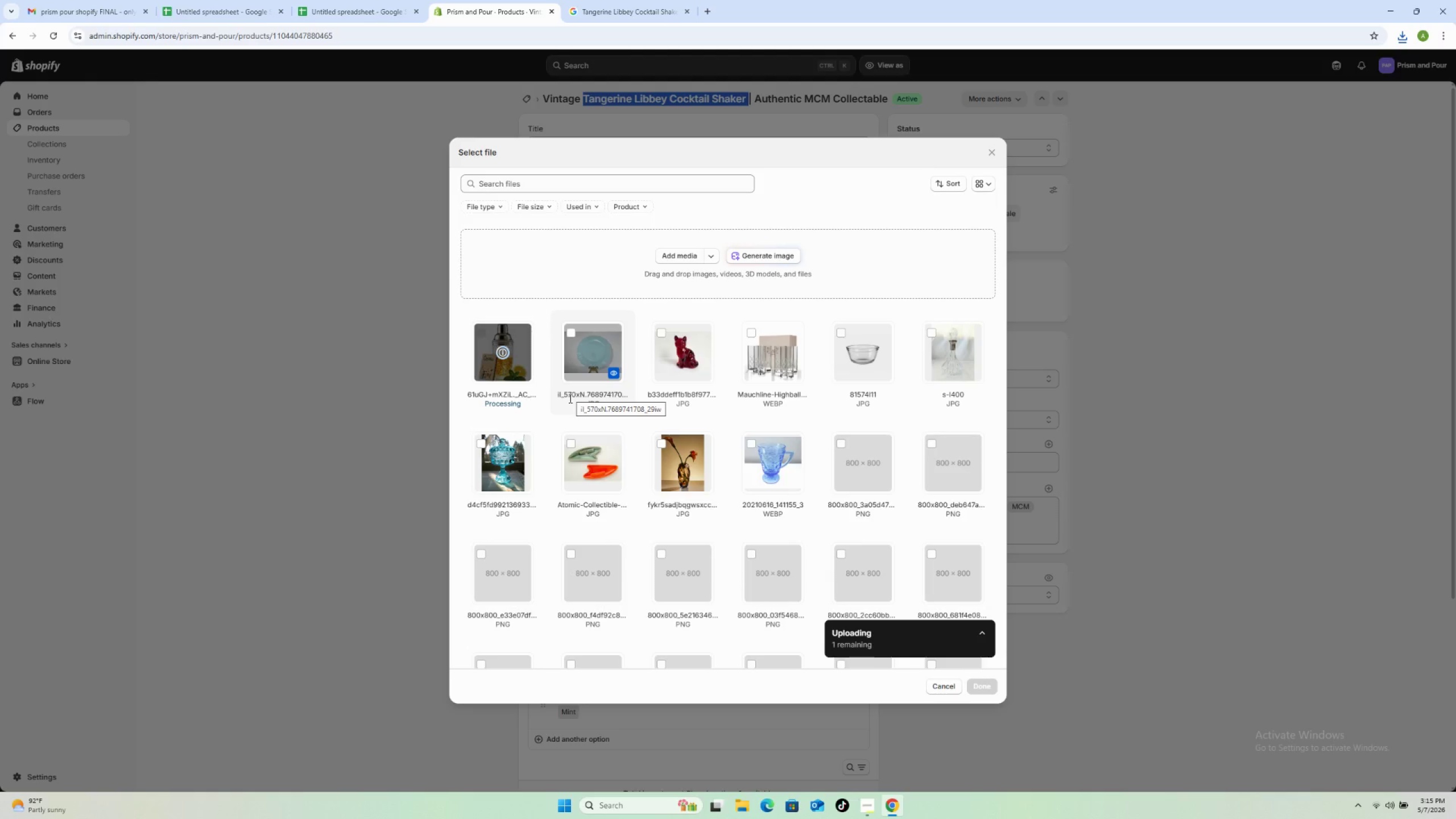 
wait(5.98)
 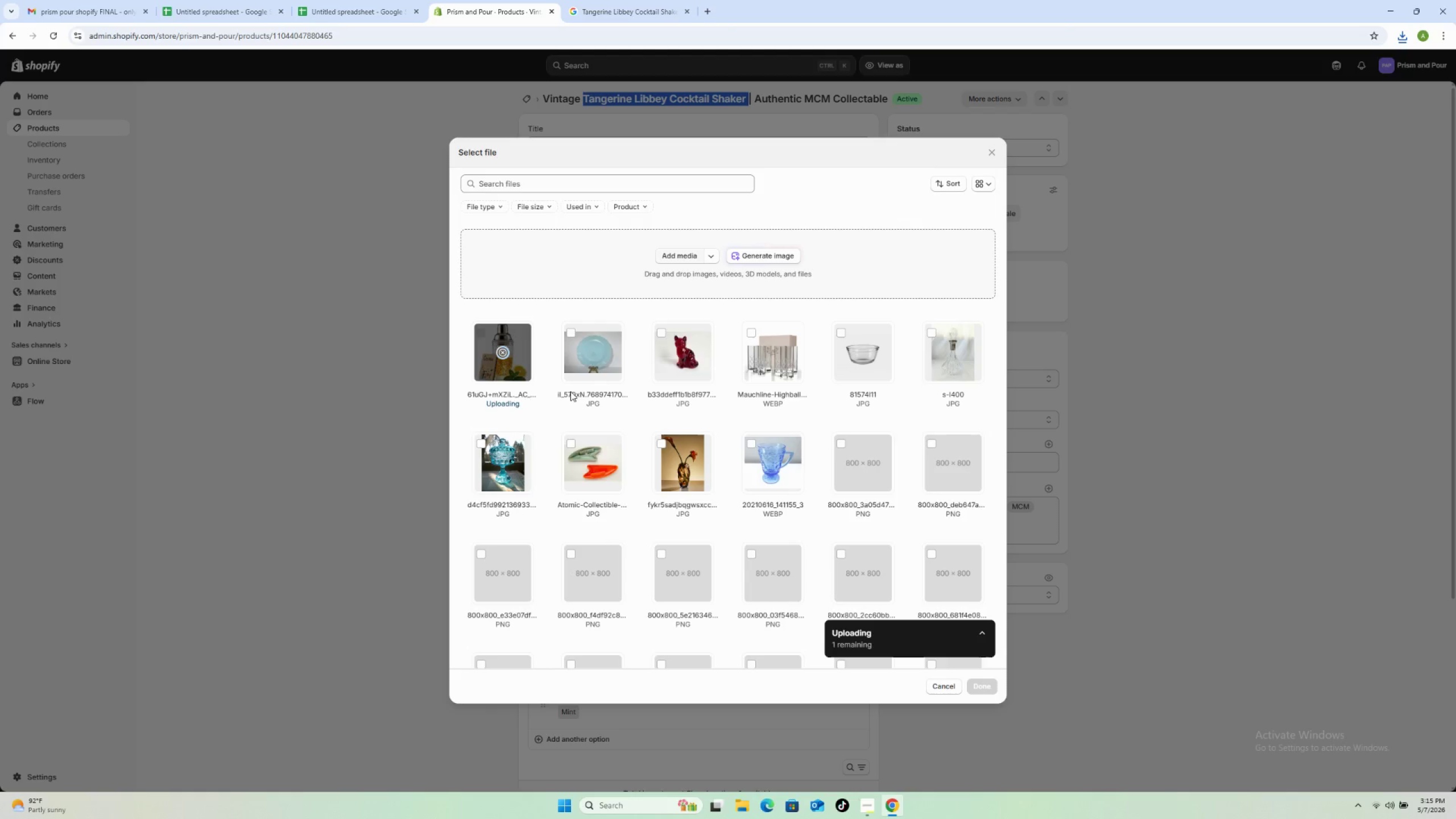 
scroll: coordinate [780, 478], scroll_direction: down, amount: 15.0
 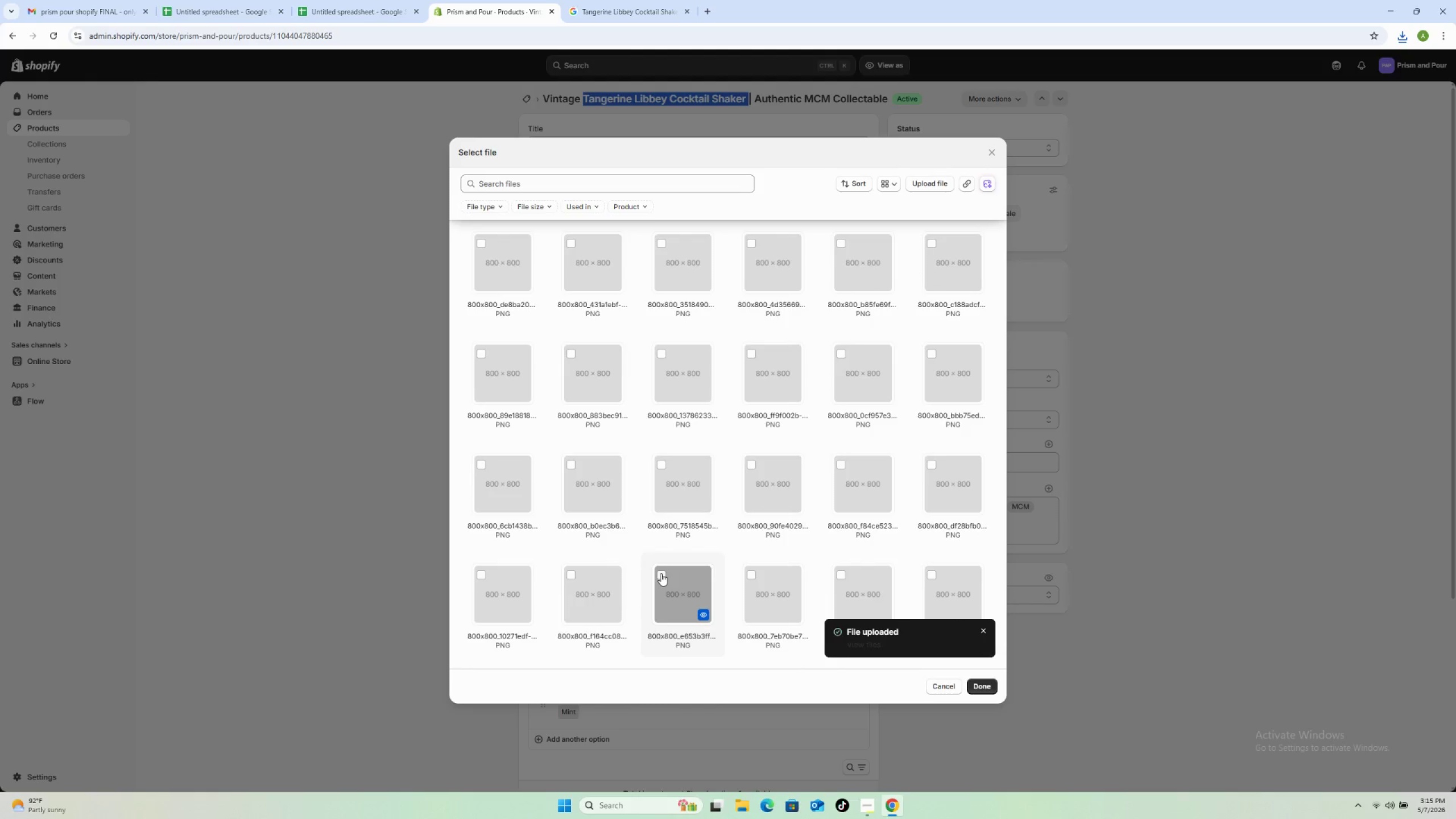 
scroll: coordinate [660, 573], scroll_direction: up, amount: 13.0
 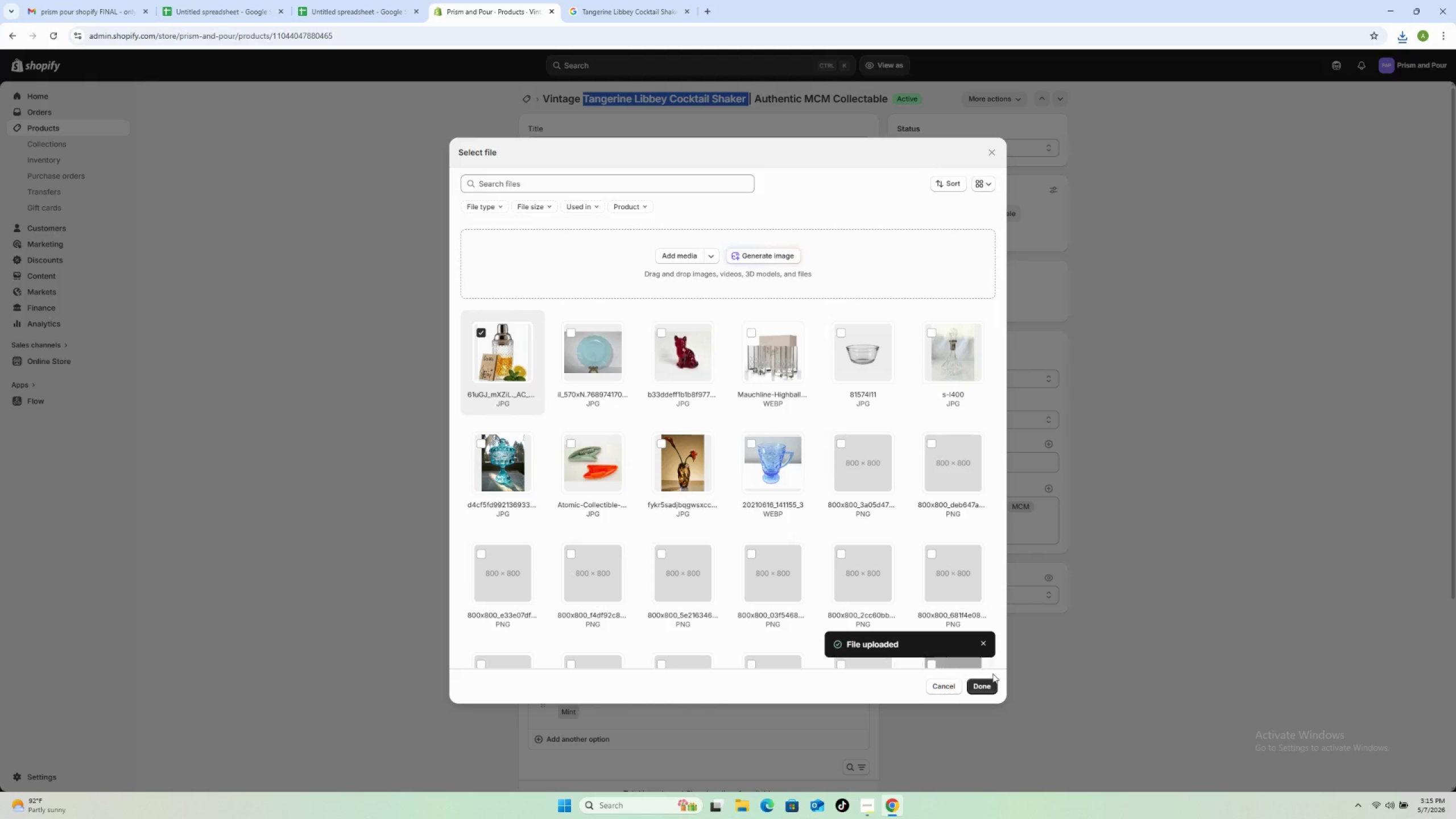 
left_click([992, 685])
 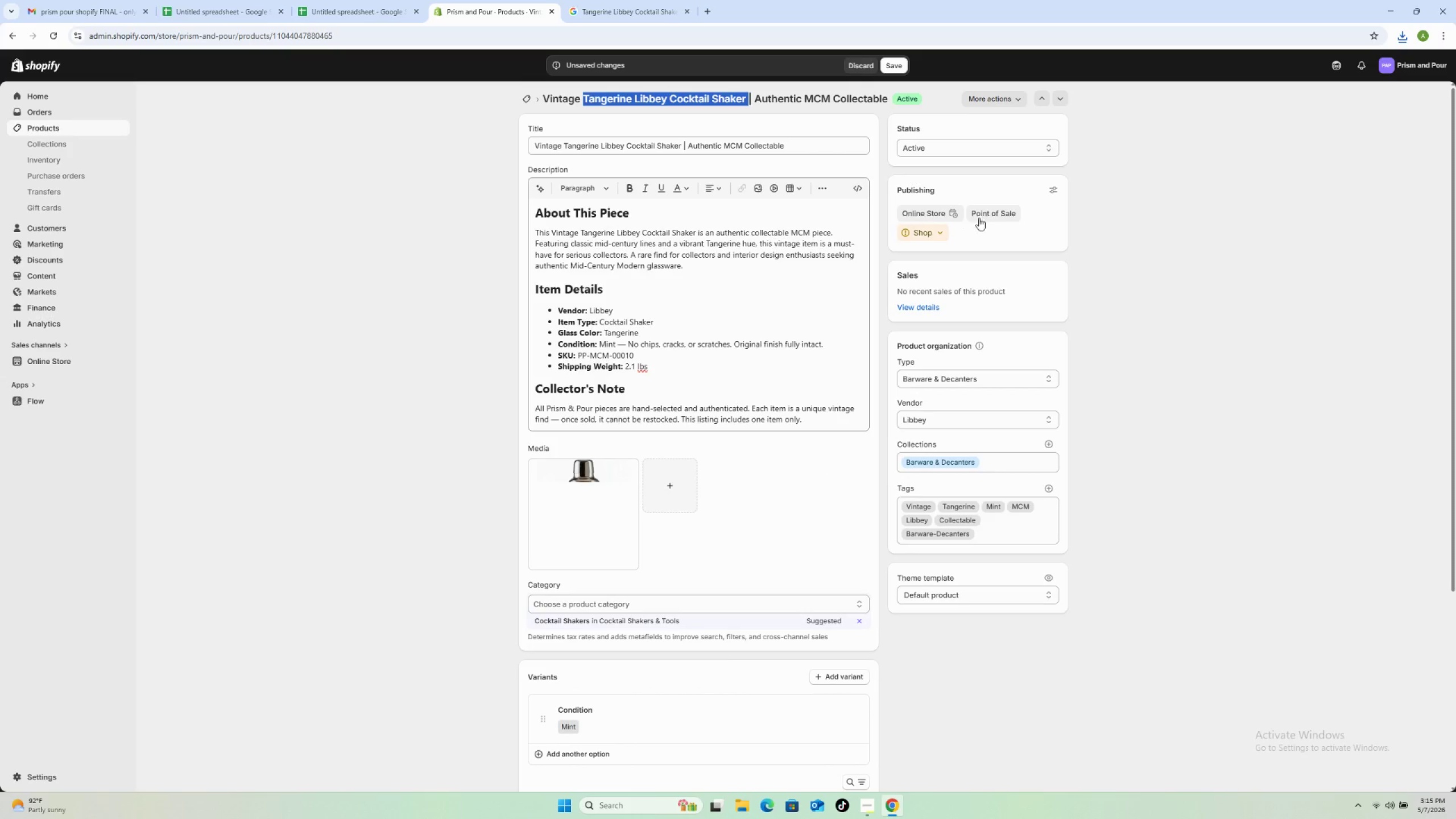 
wait(5.34)
 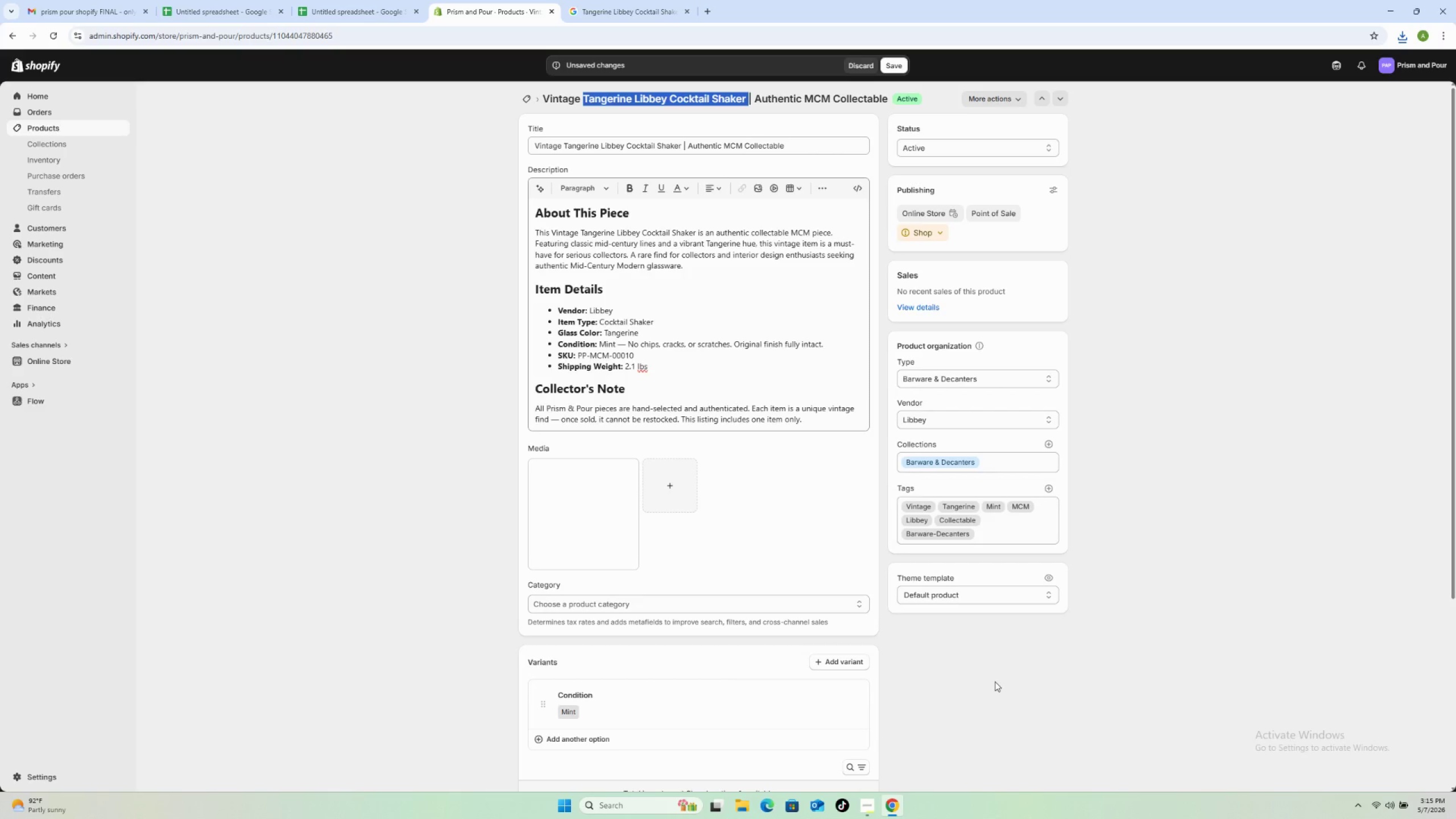 
left_click([894, 67])
 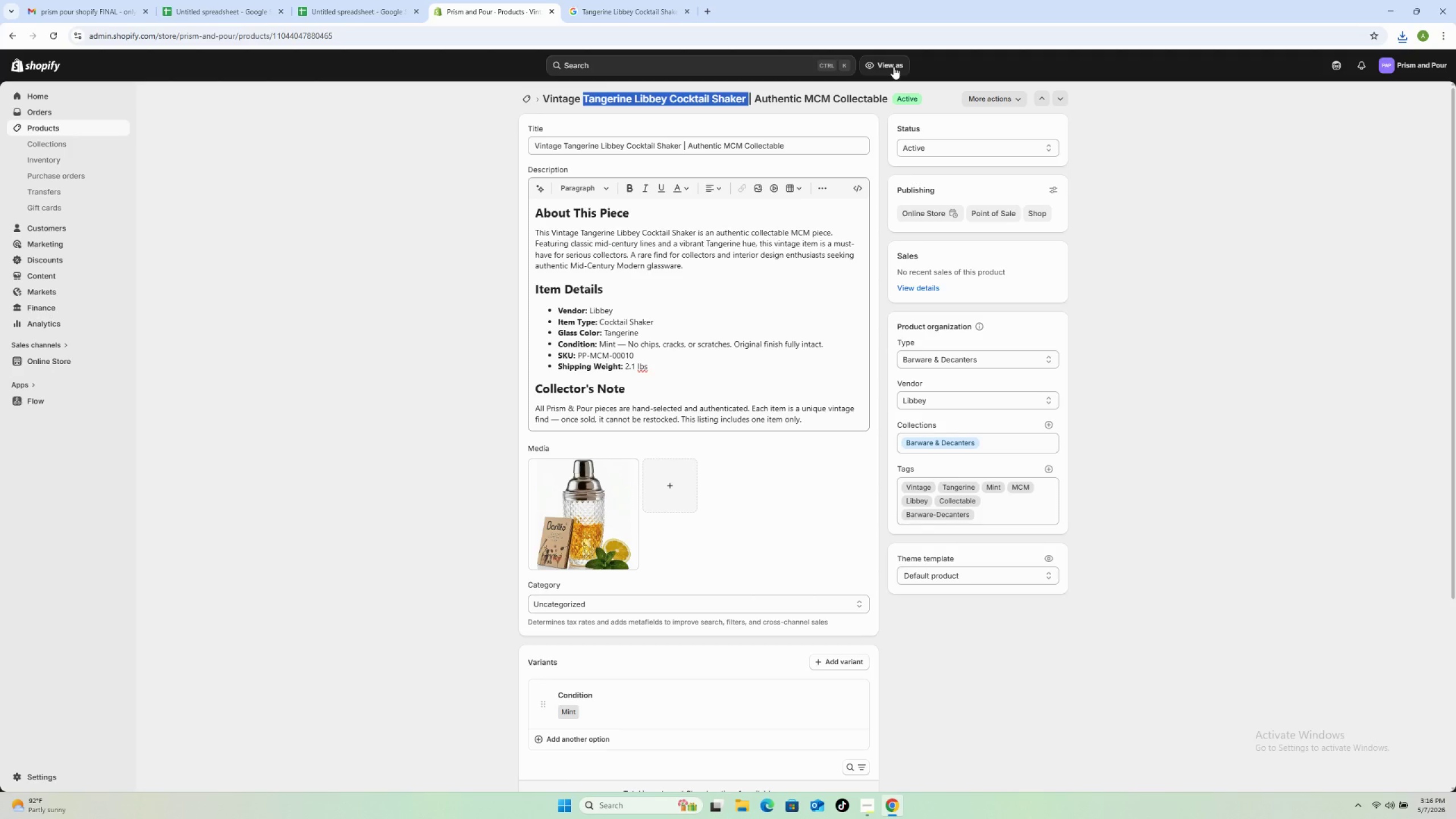 
wait(27.7)
 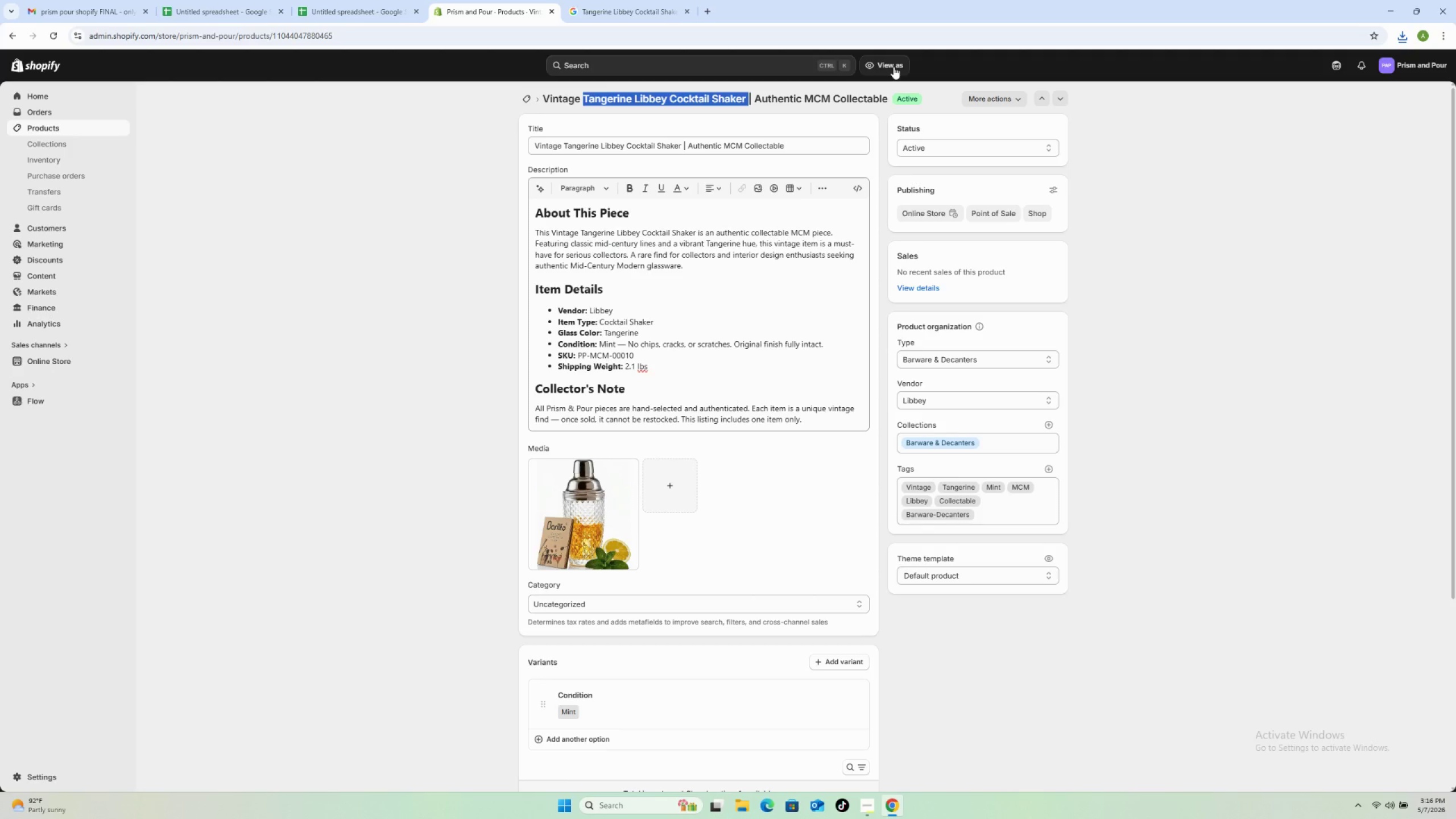 
left_click([530, 101])
 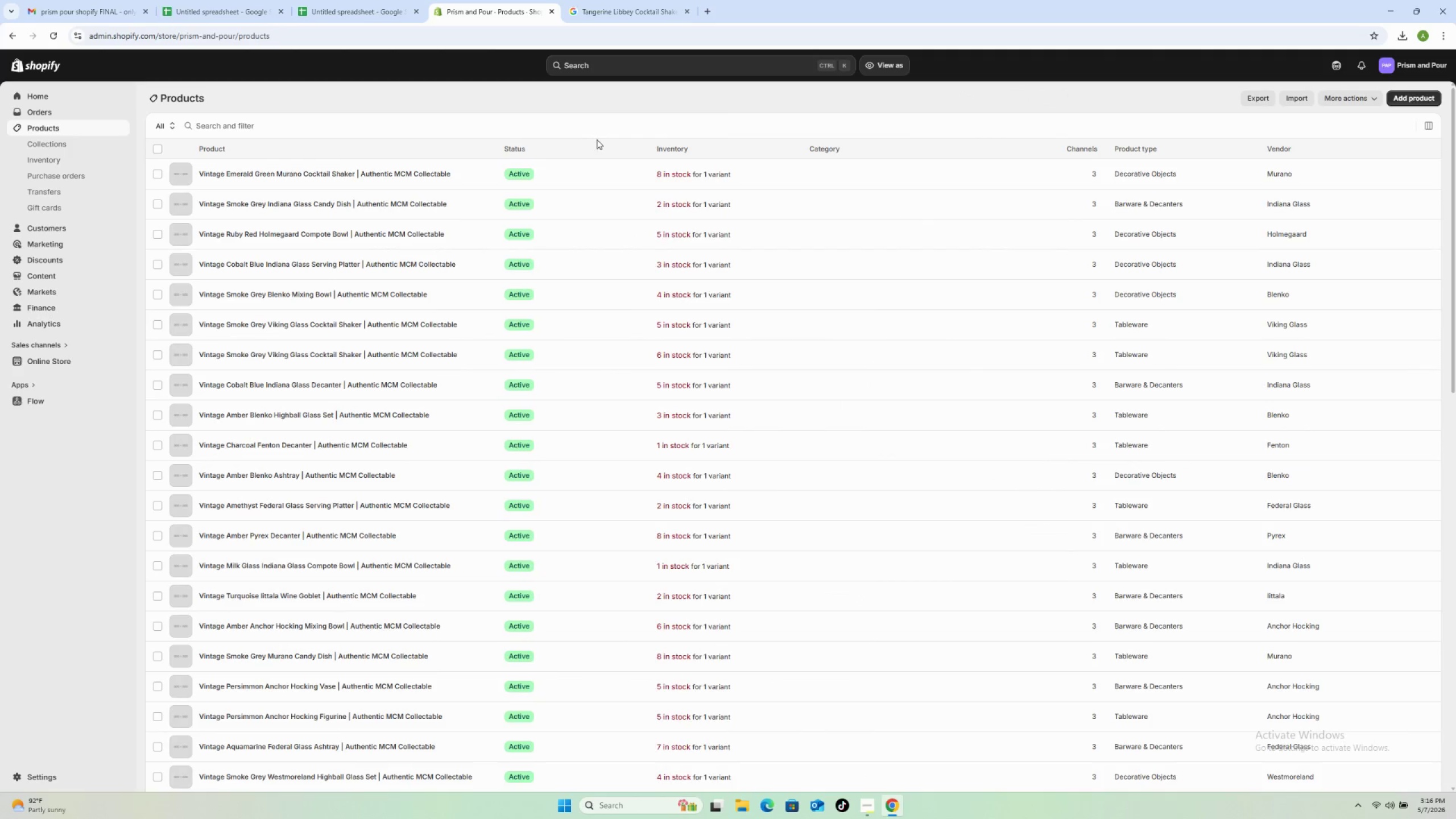 
scroll: coordinate [564, 396], scroll_direction: down, amount: 21.0
 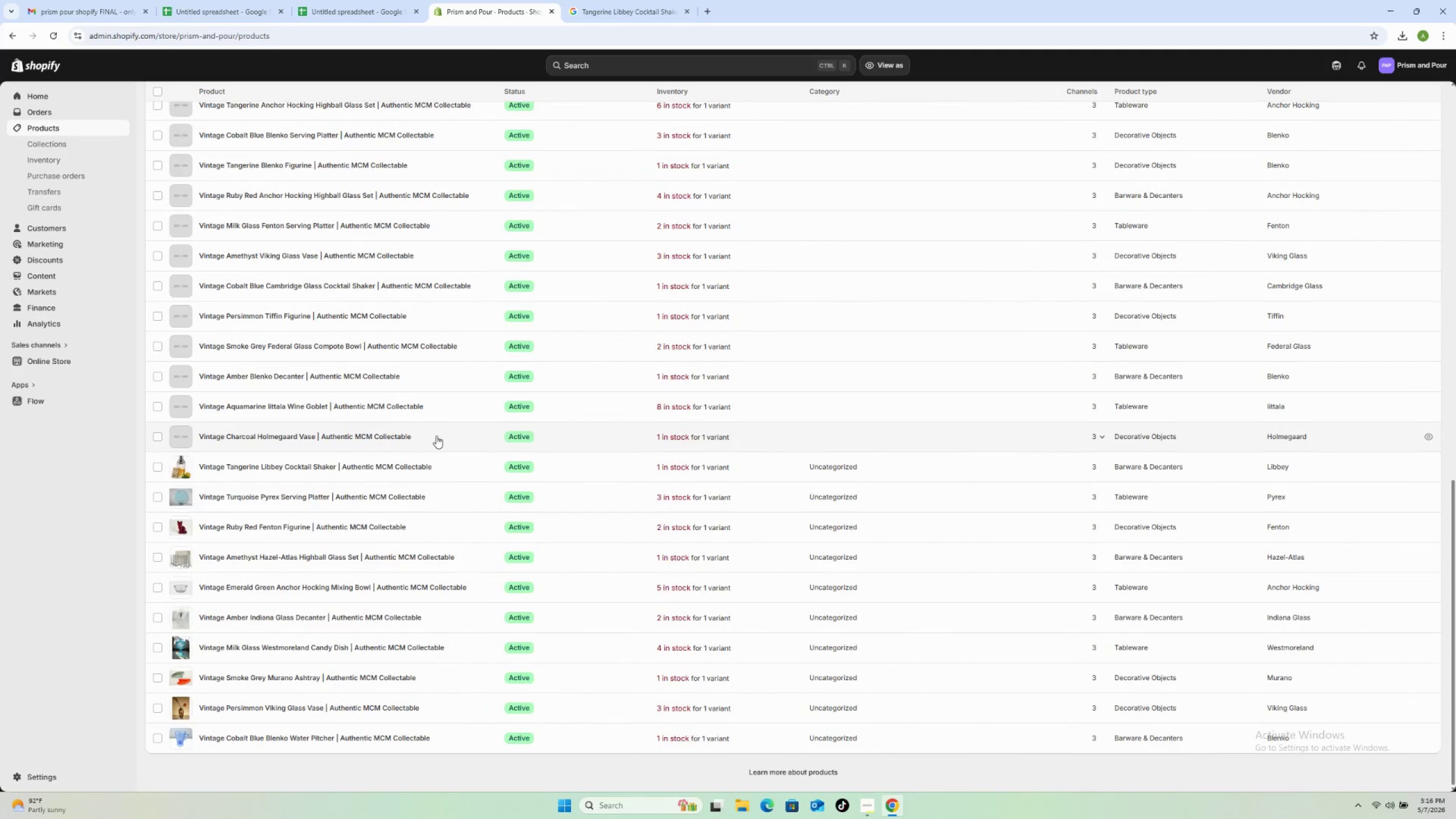 
left_click([436, 436])
 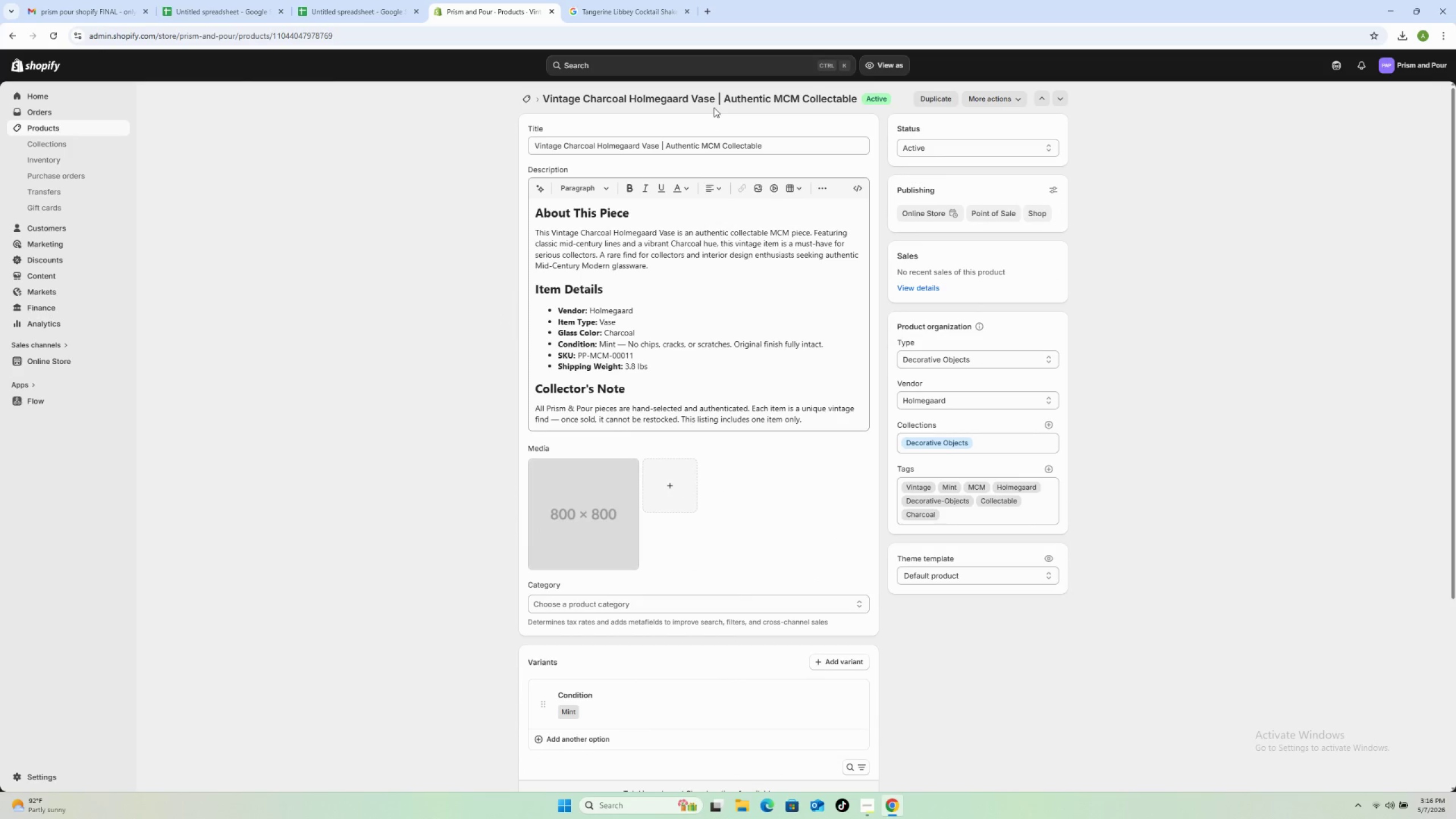 
wait(7.66)
 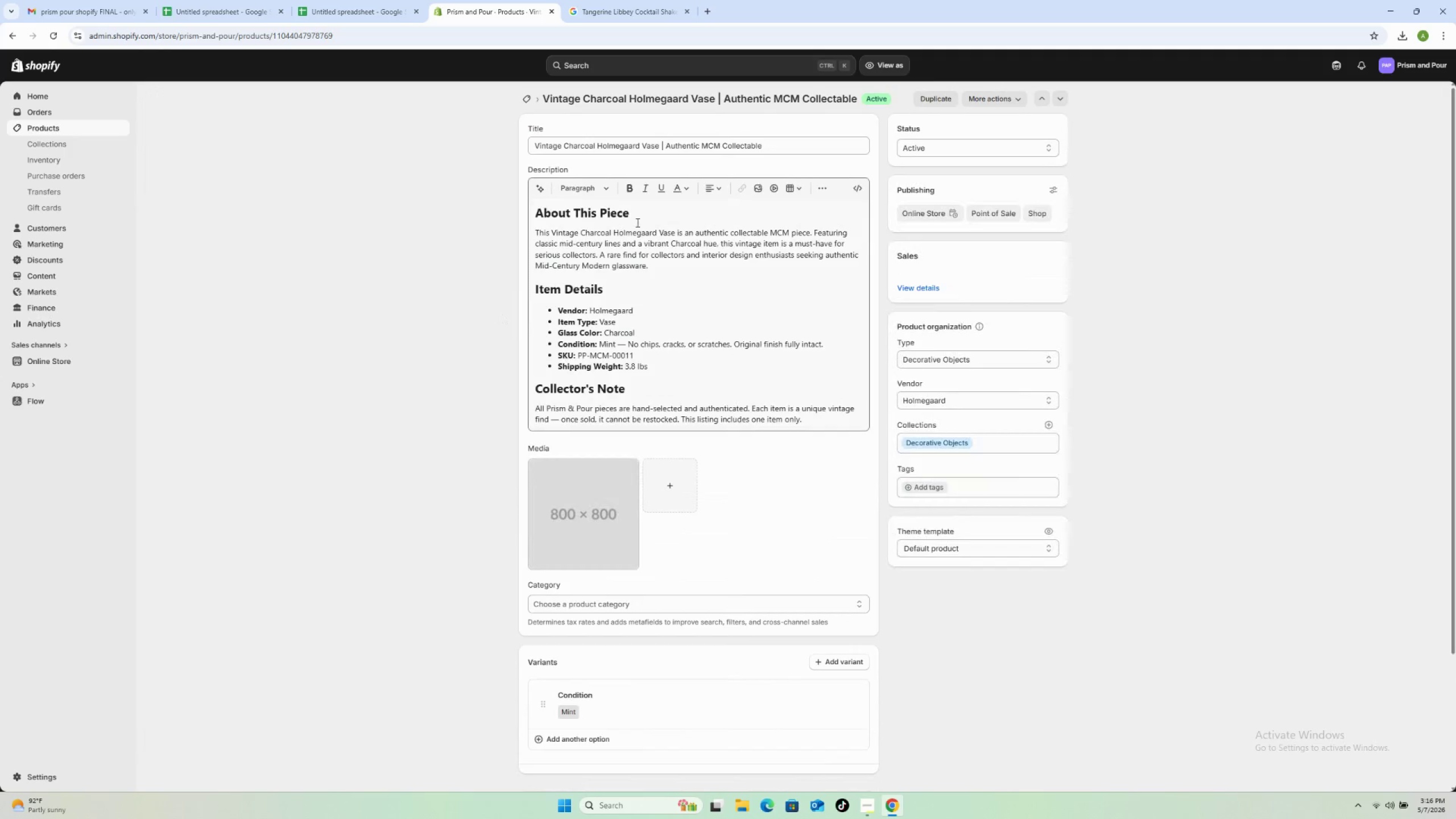 
left_click_drag(start_coordinate=[717, 96], to_coordinate=[544, 112])
 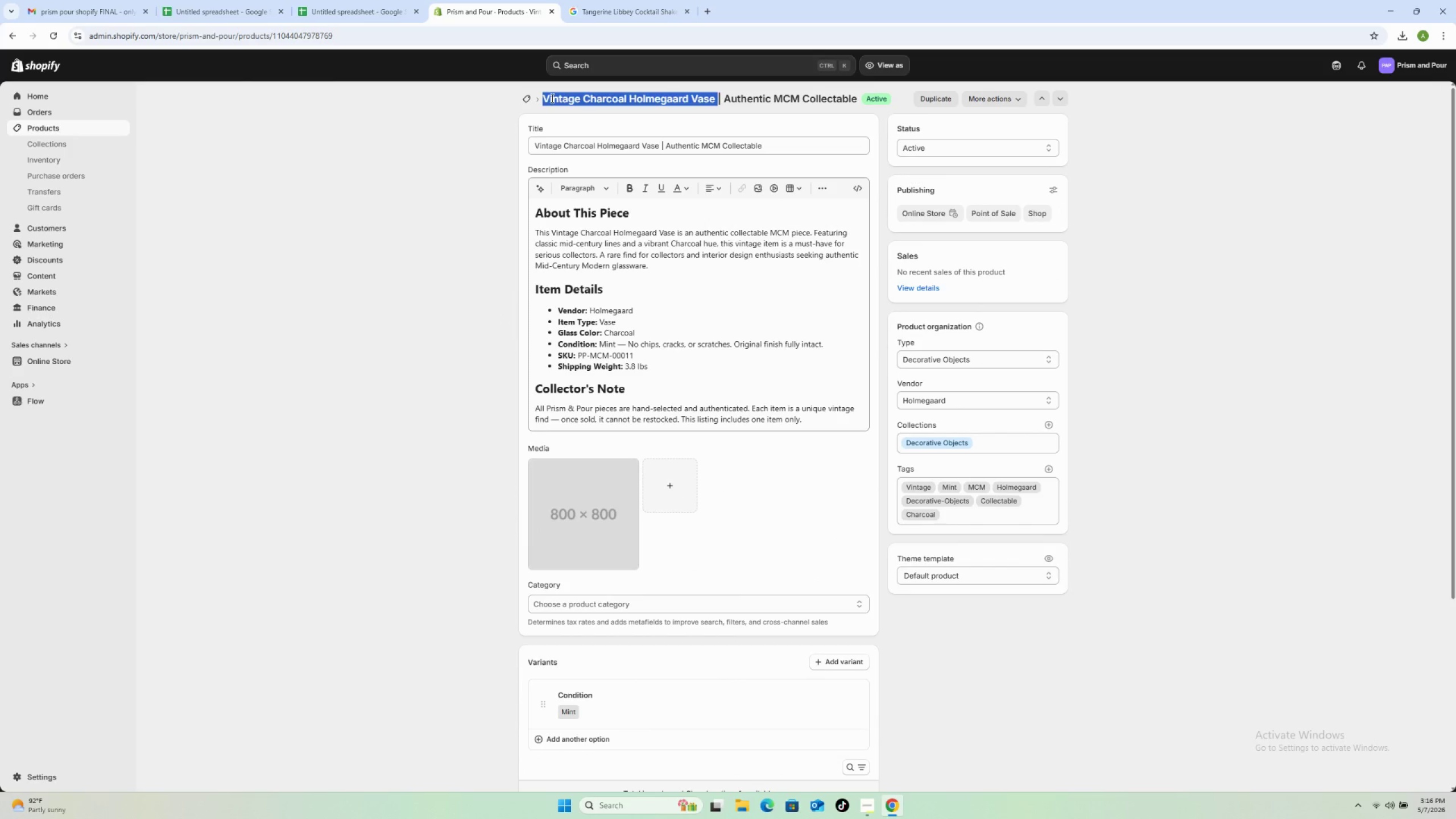 
right_click([551, 98])
 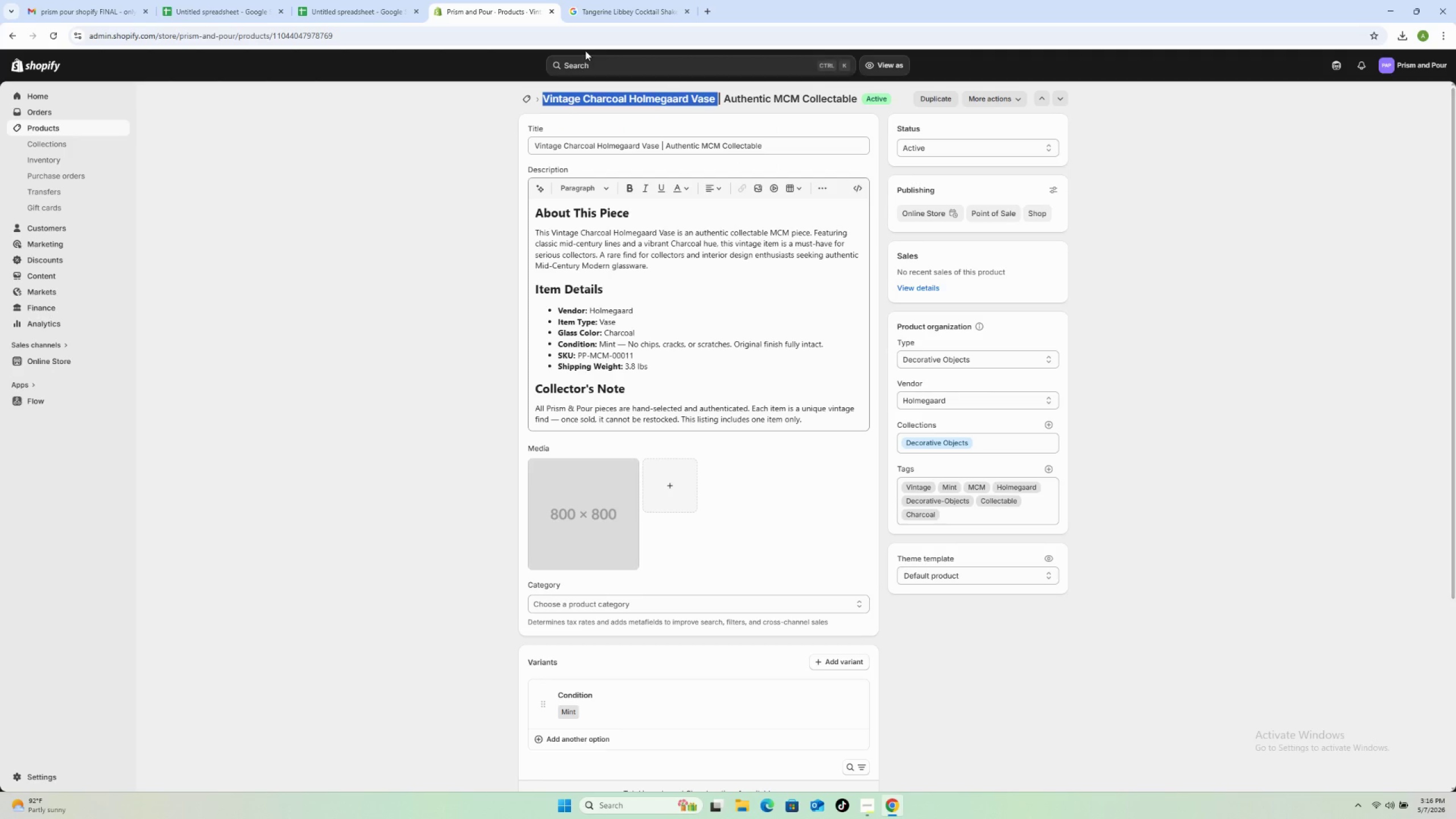 
left_click([628, 1])
 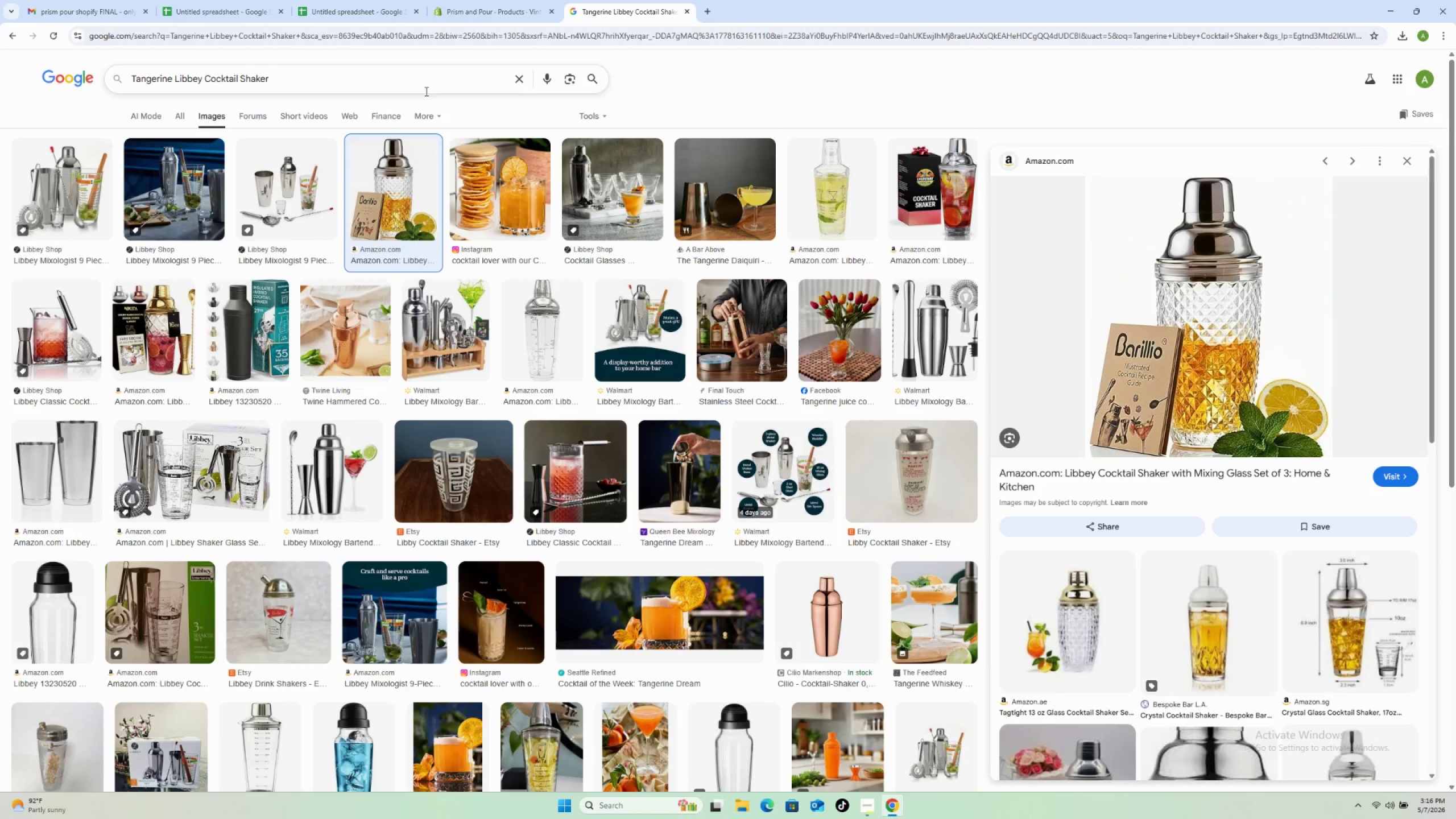 
key(Control+A)
 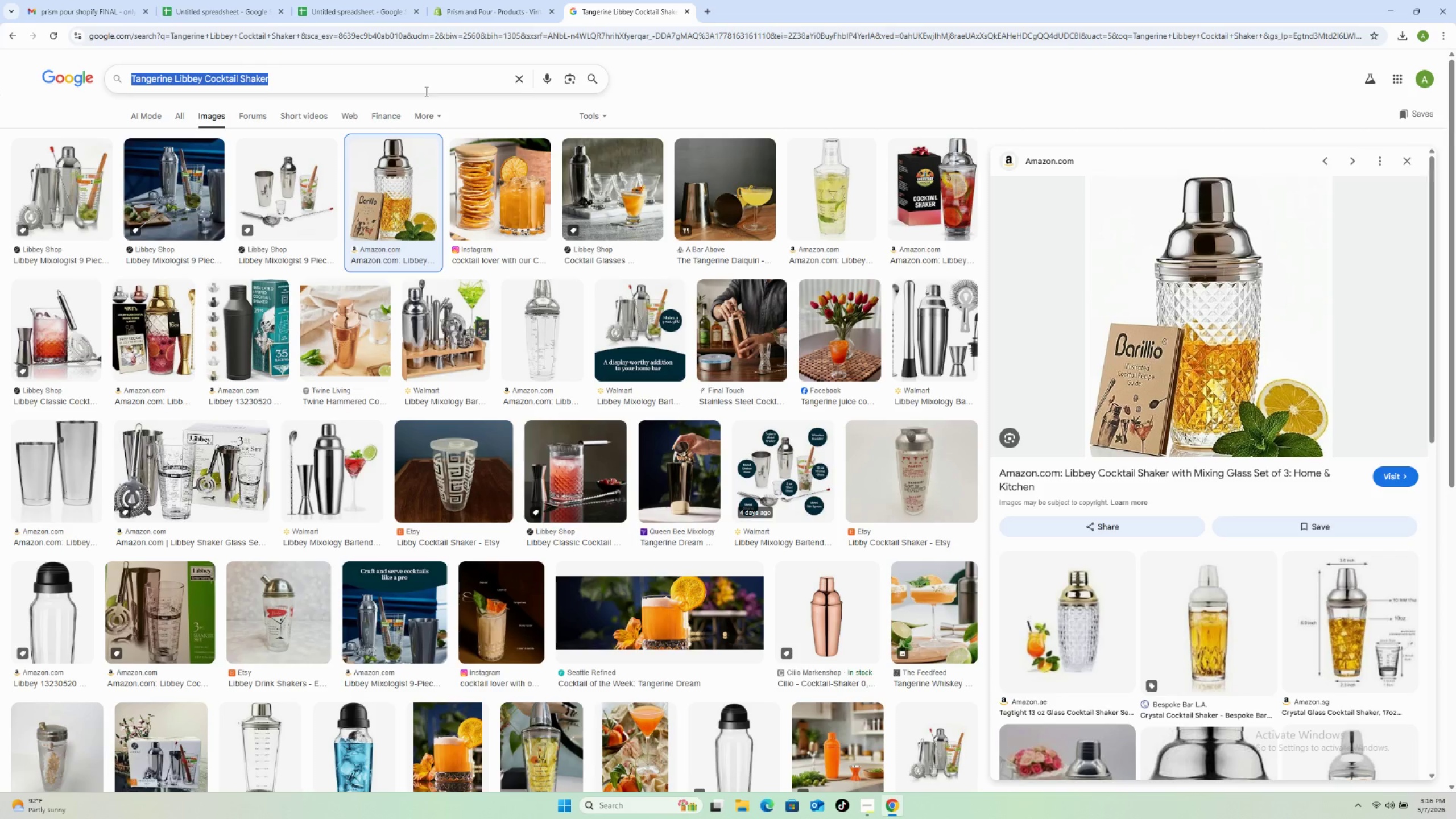 
key(Control+V)
 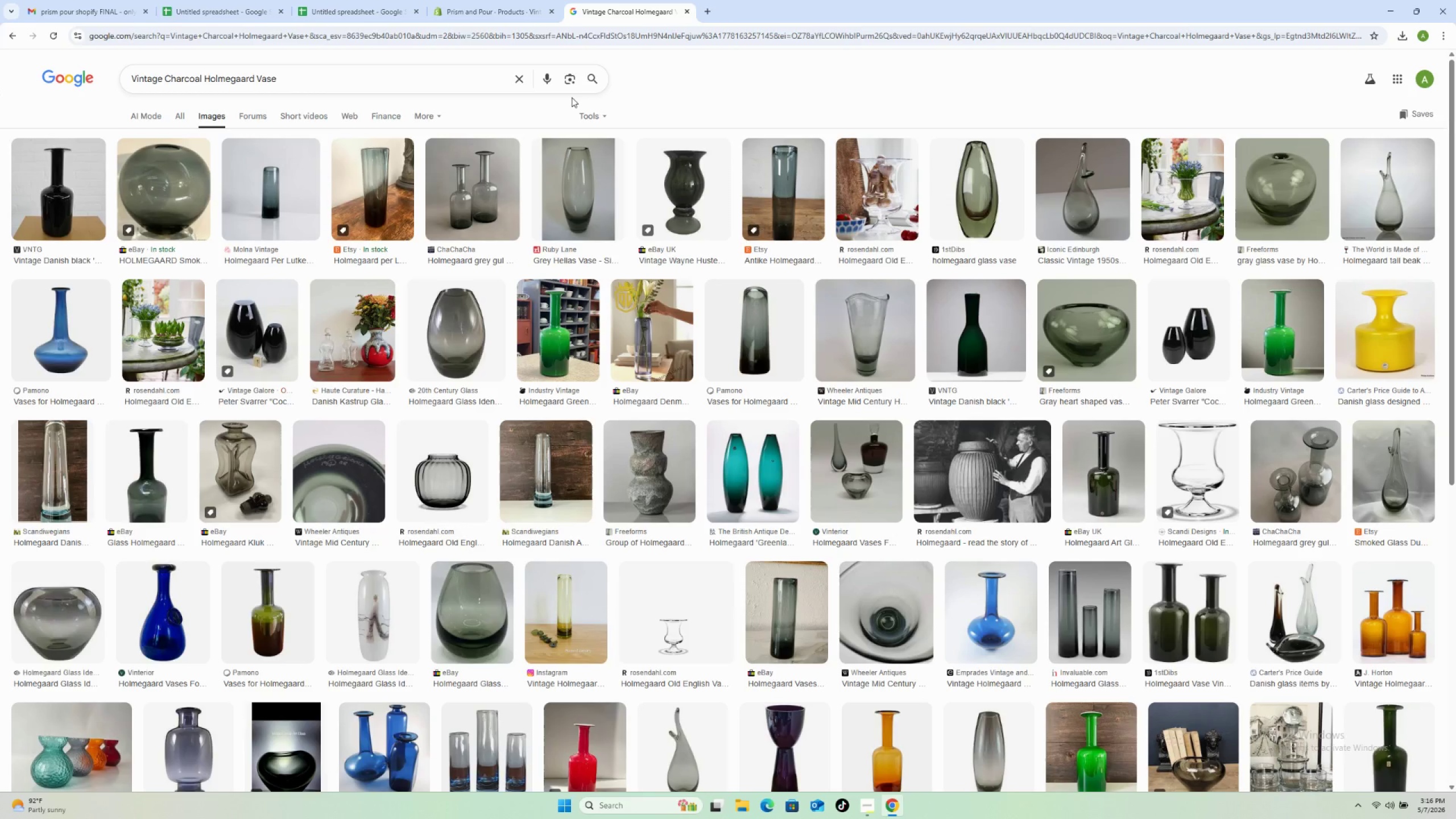 
wait(22.58)
 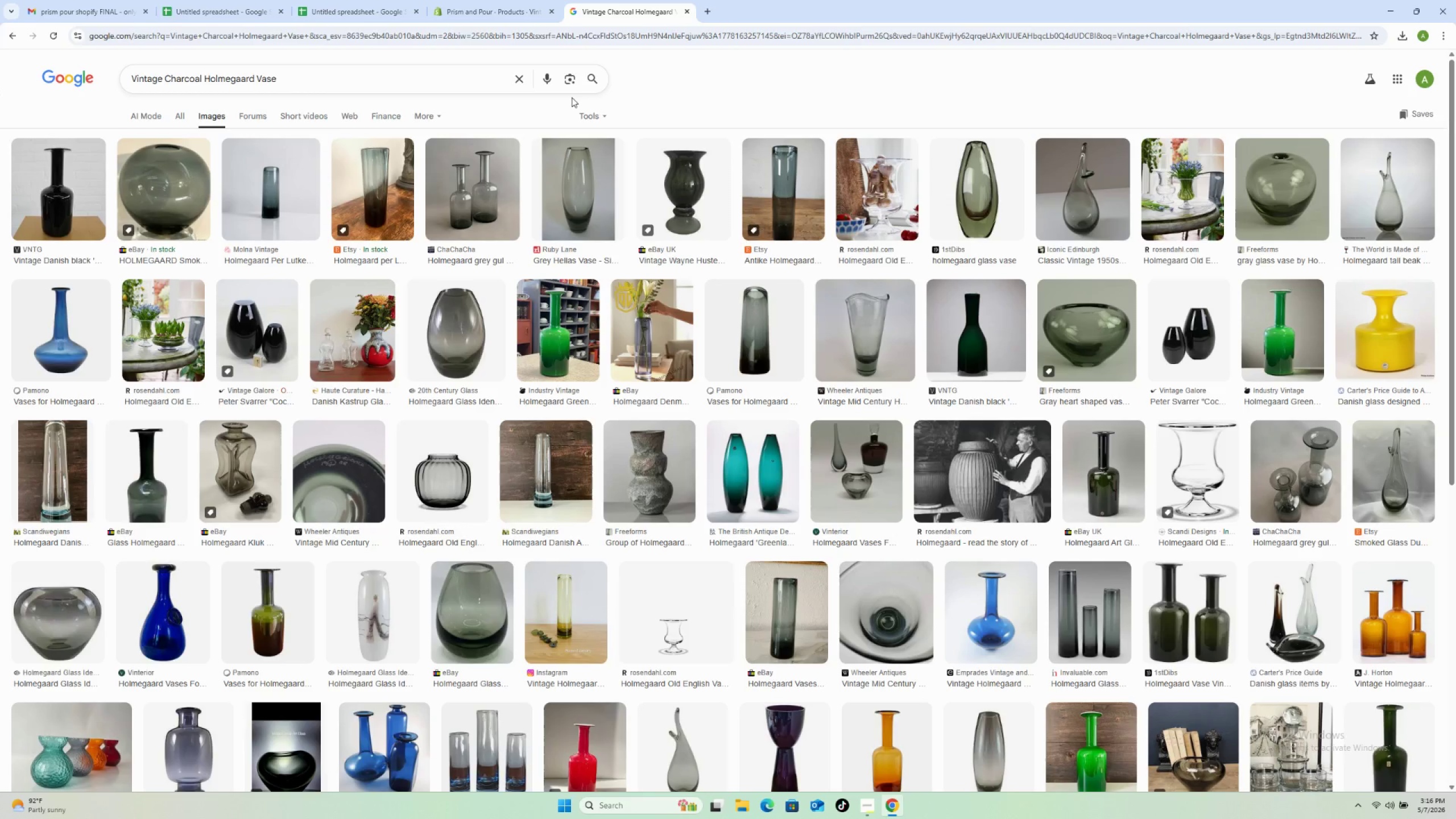 
left_click([181, 176])
 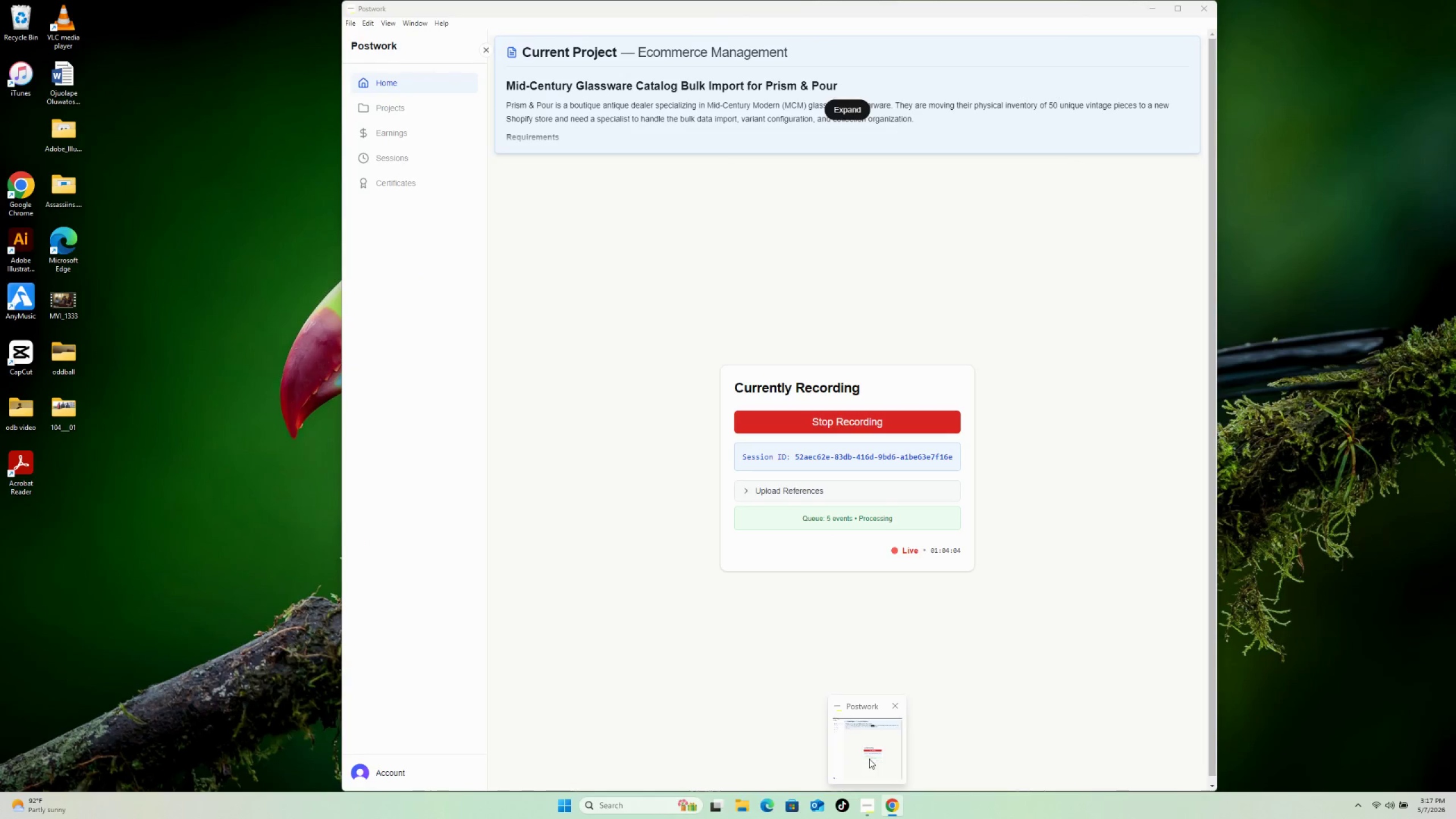 
wait(6.25)
 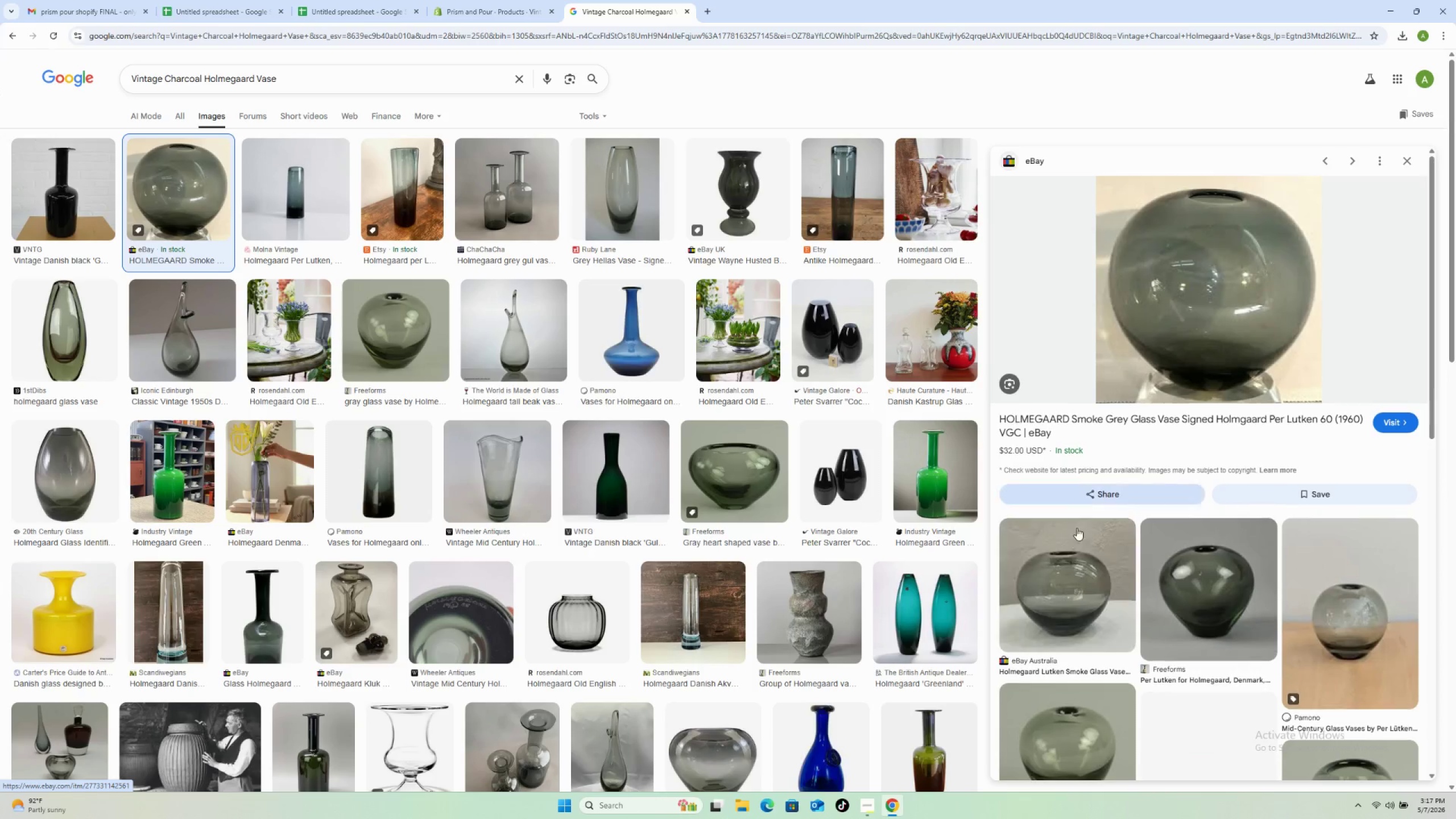 
right_click([1258, 280])
 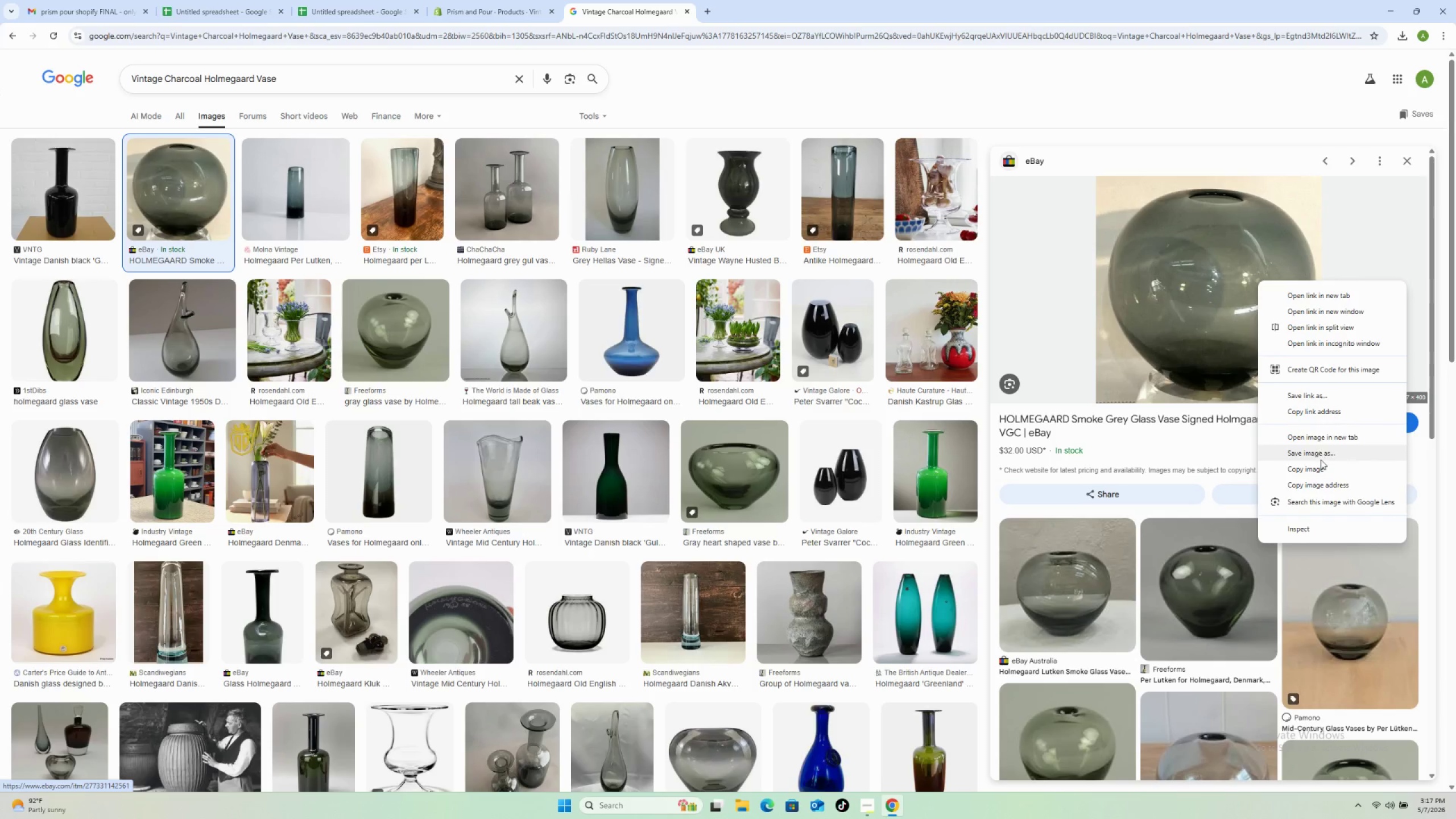 
left_click([1321, 456])
 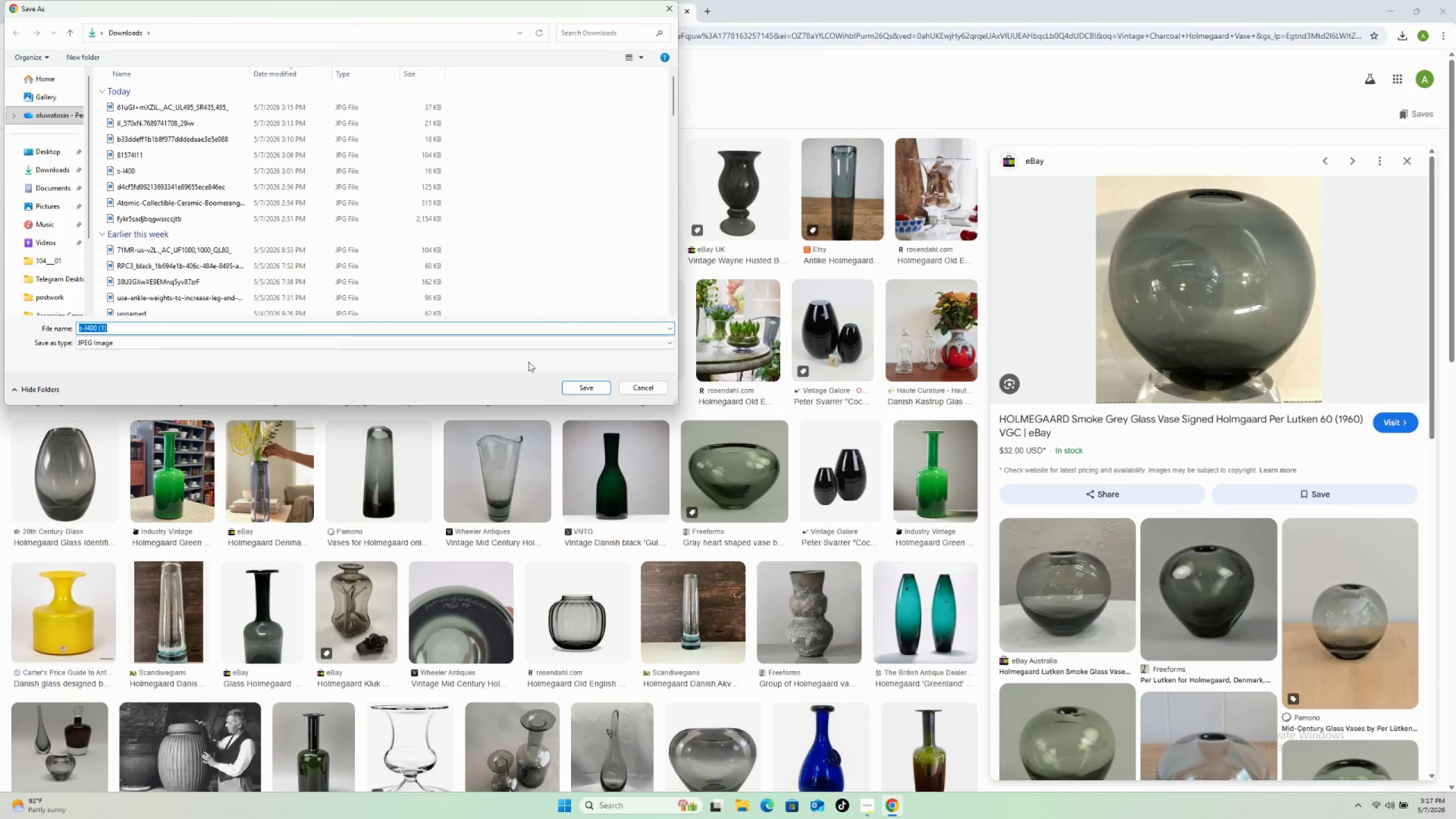 
left_click([581, 386])
 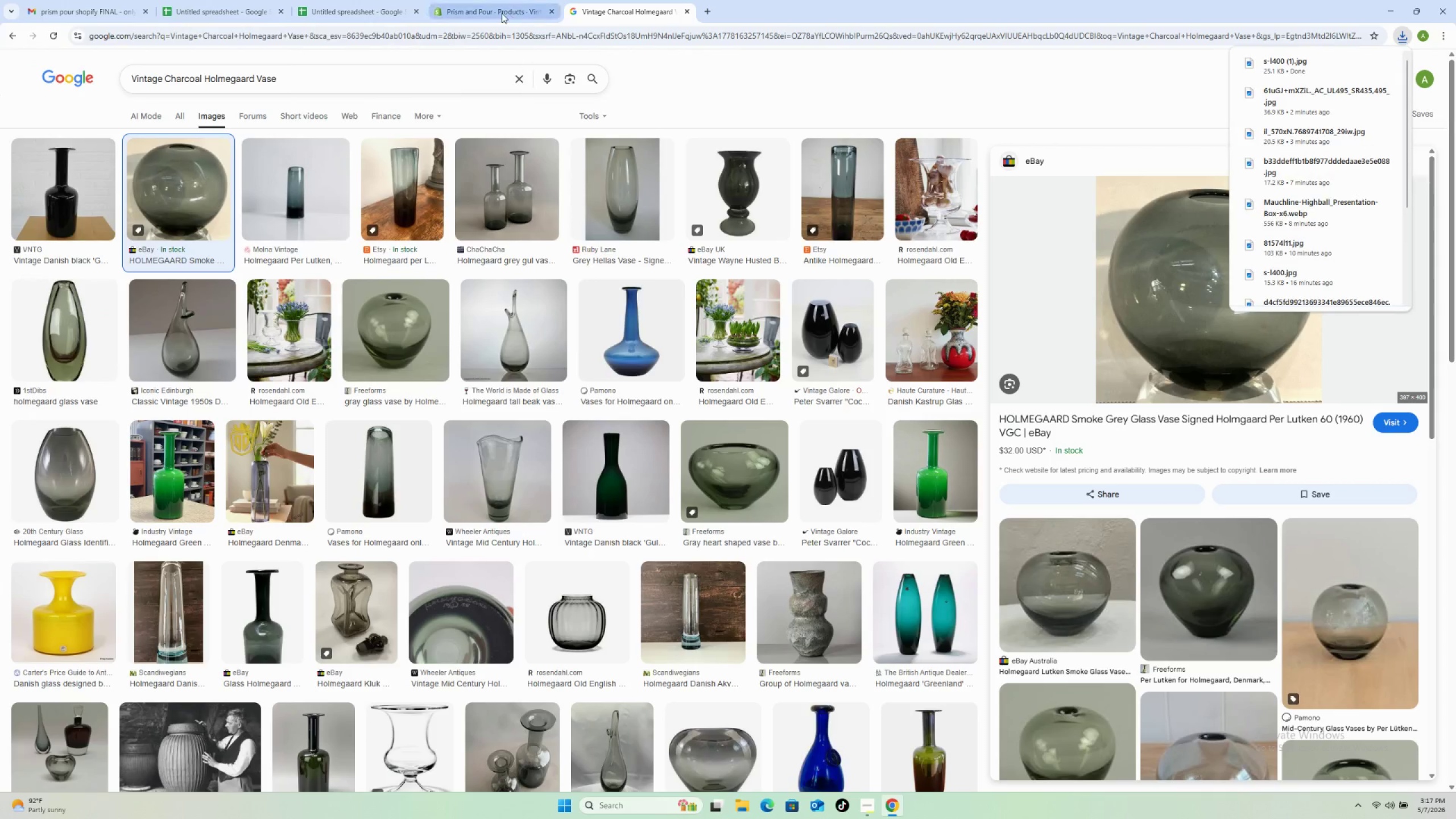 
left_click([502, 13])
 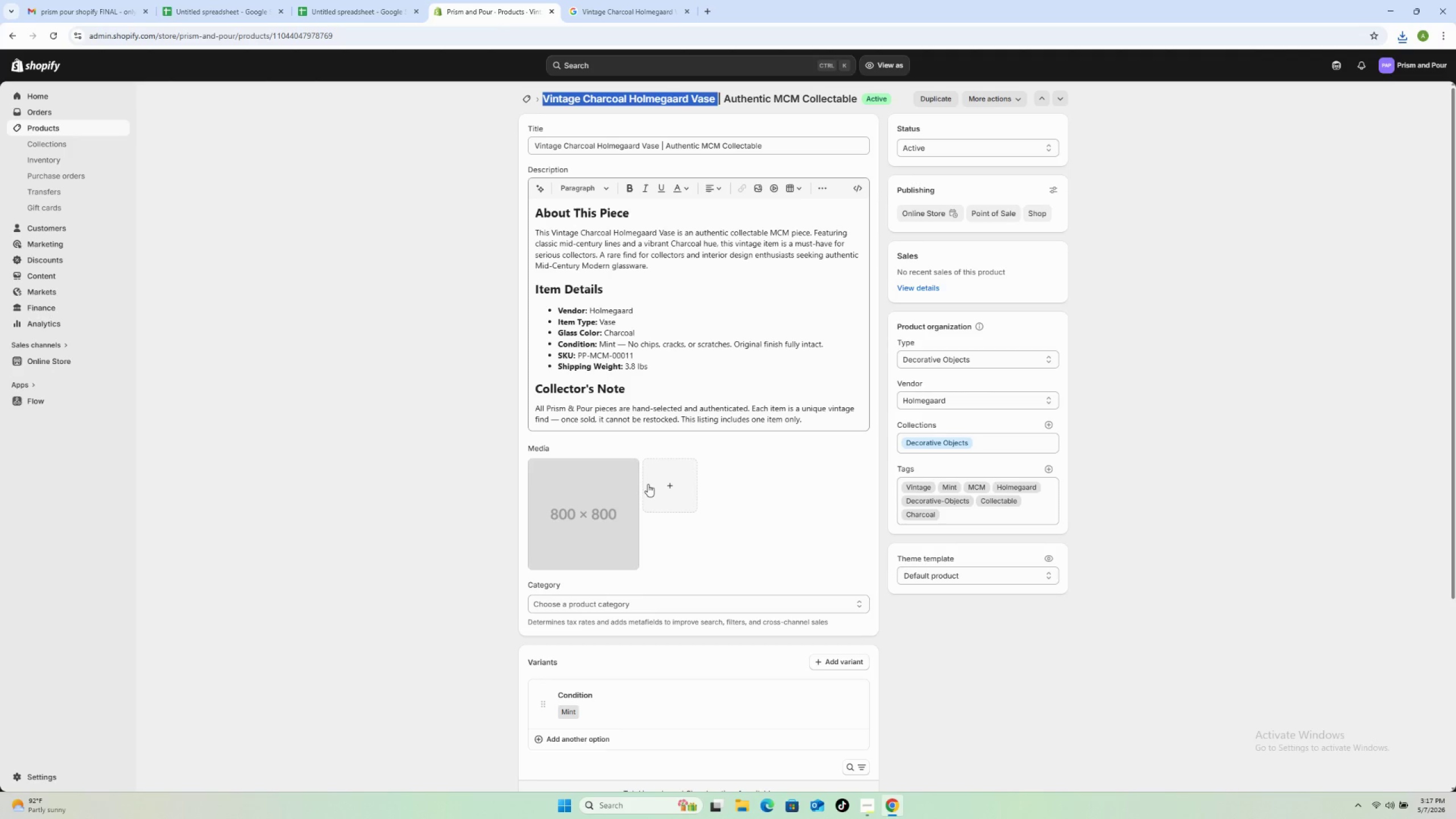 
mouse_move([646, 474])
 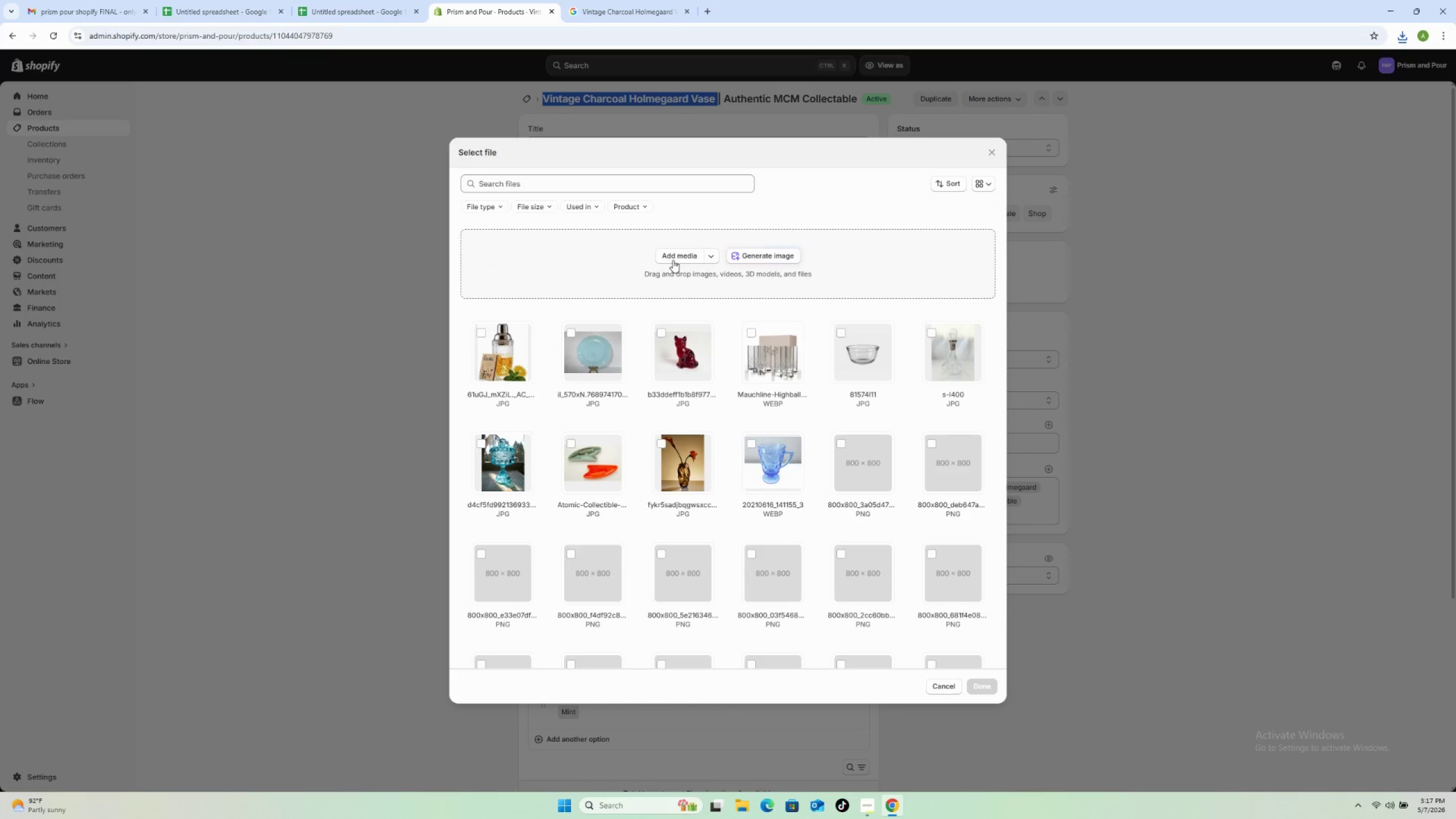 
left_click([676, 255])
 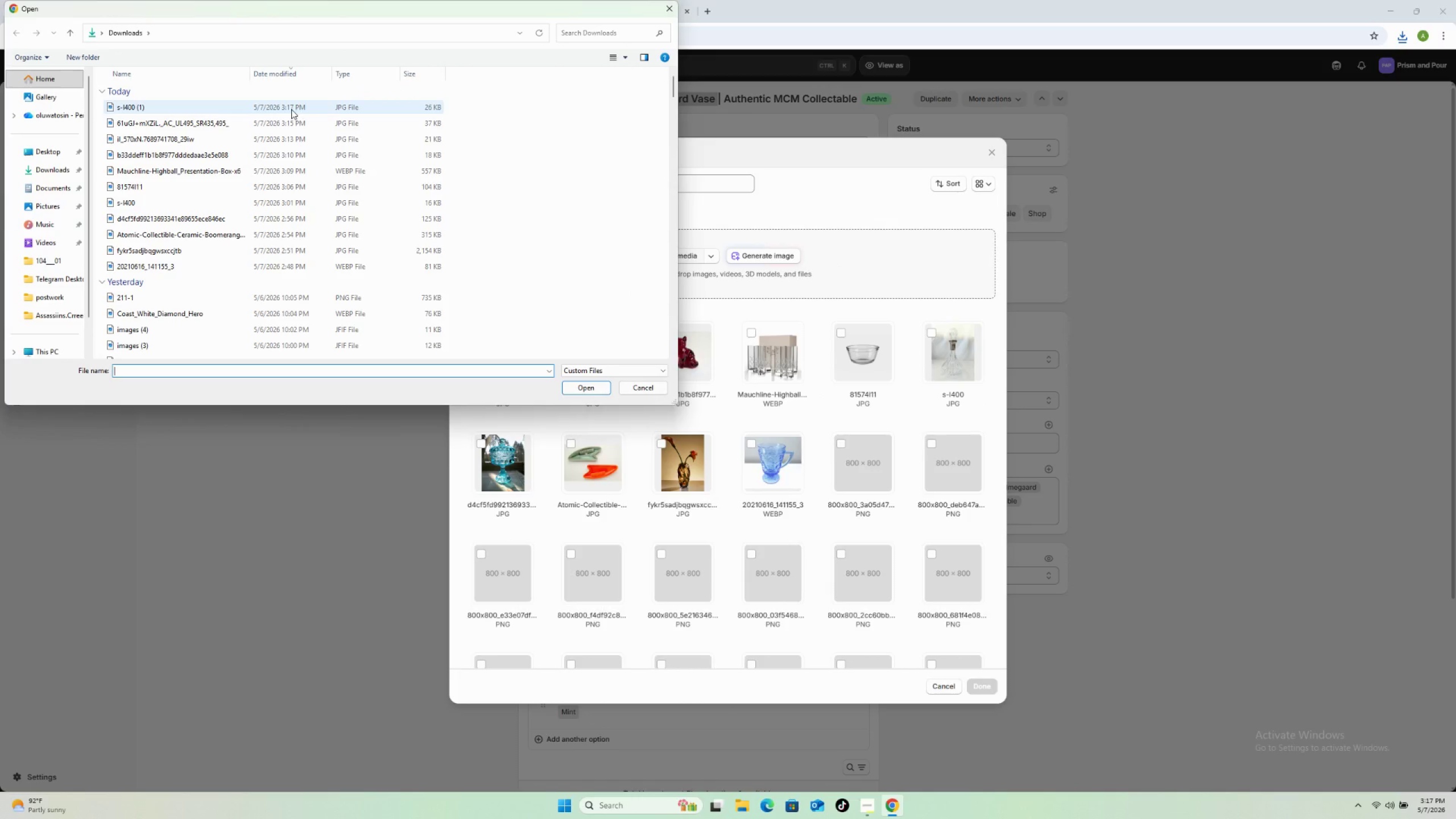 
left_click([290, 105])
 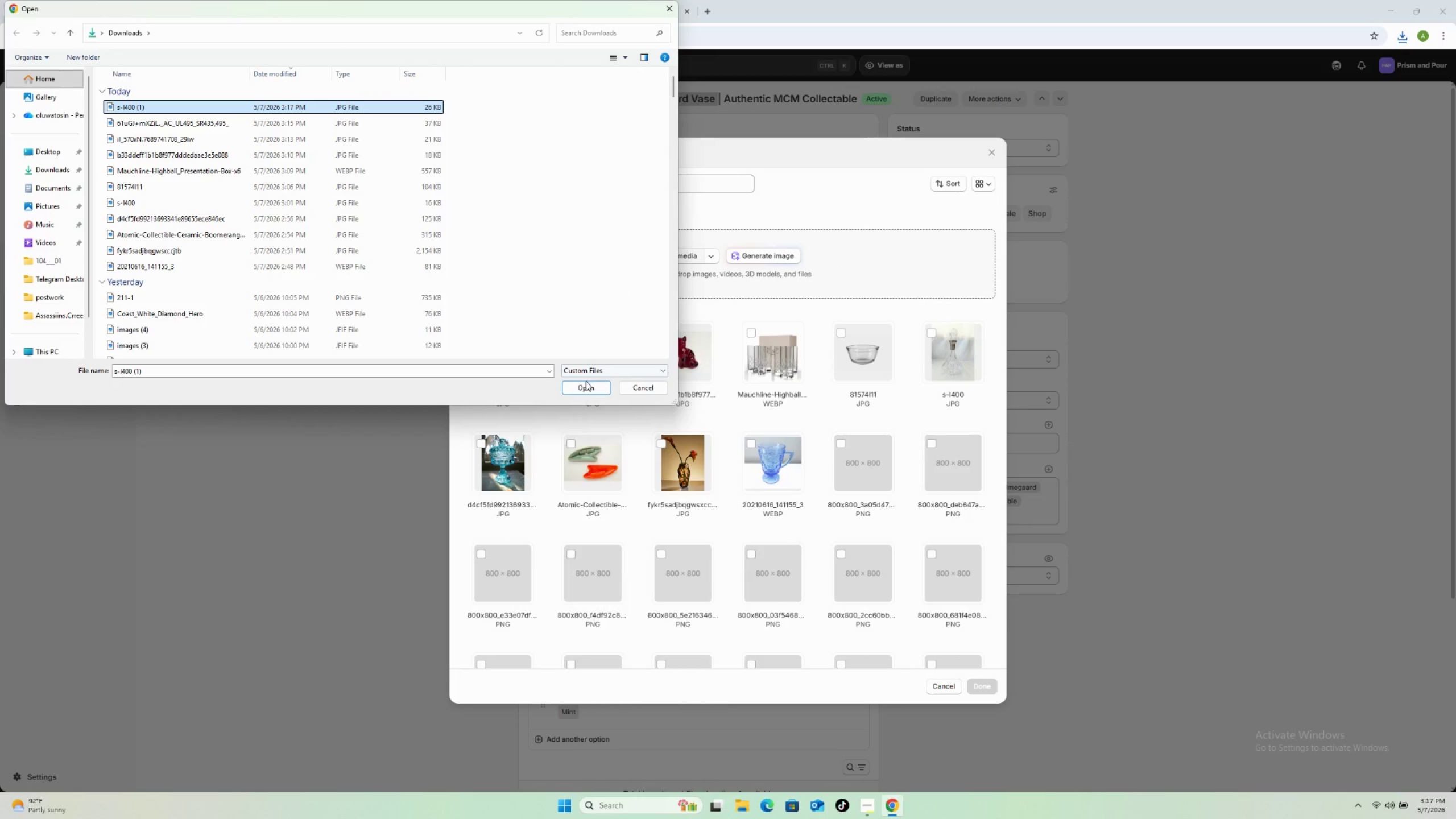 
left_click([585, 383])
 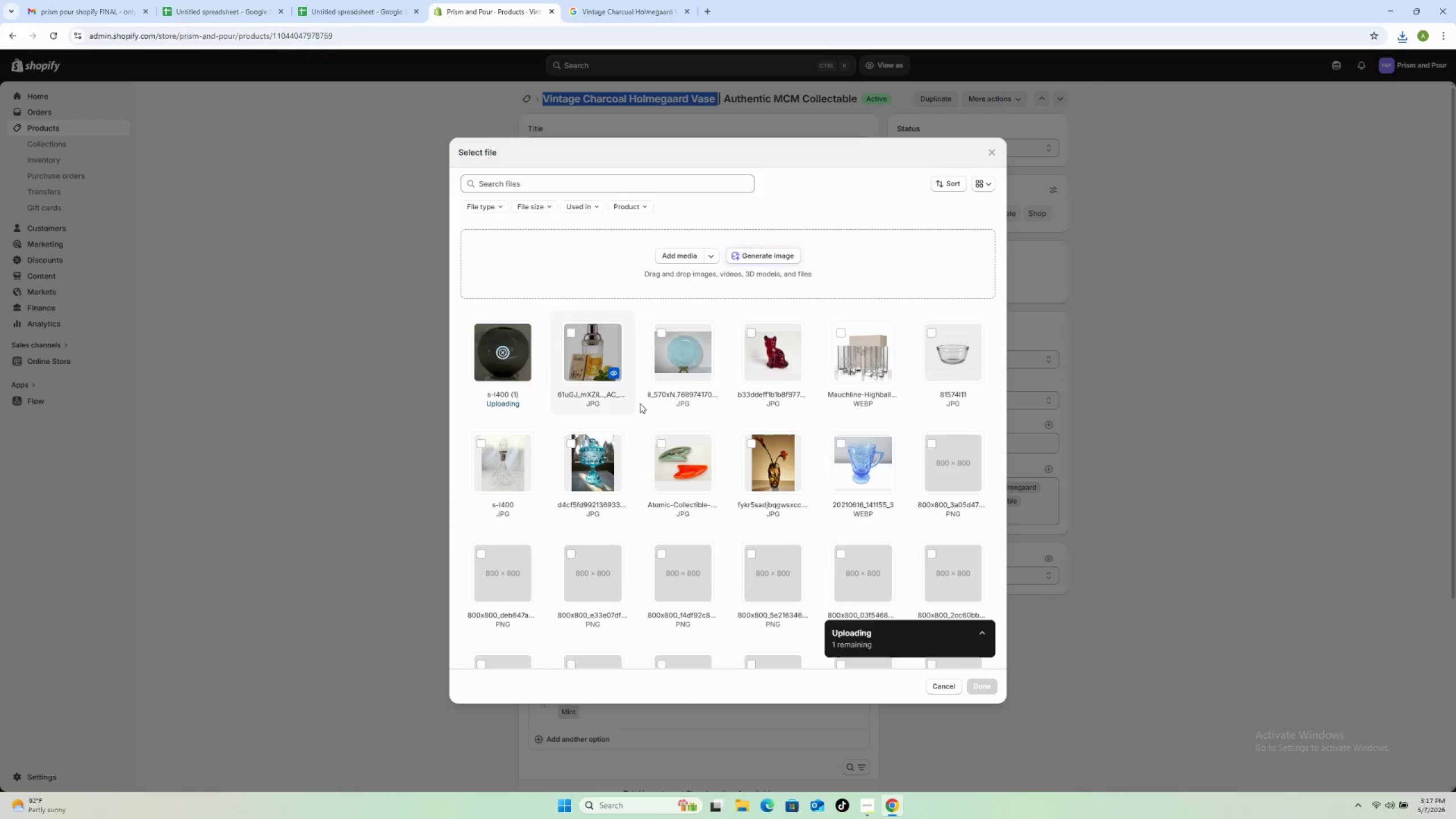 
scroll: coordinate [691, 439], scroll_direction: down, amount: 18.0
 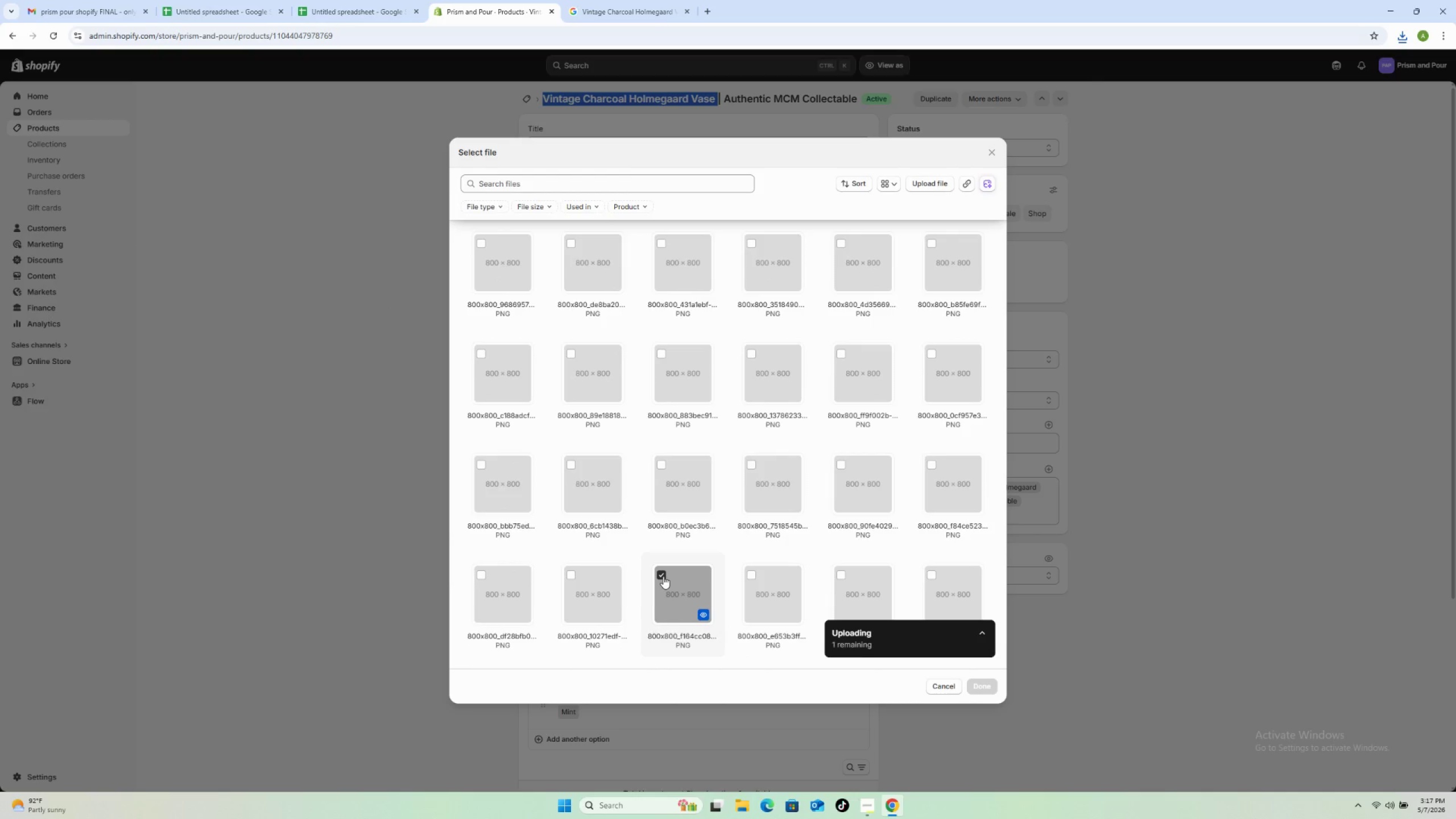 
left_click([662, 575])
 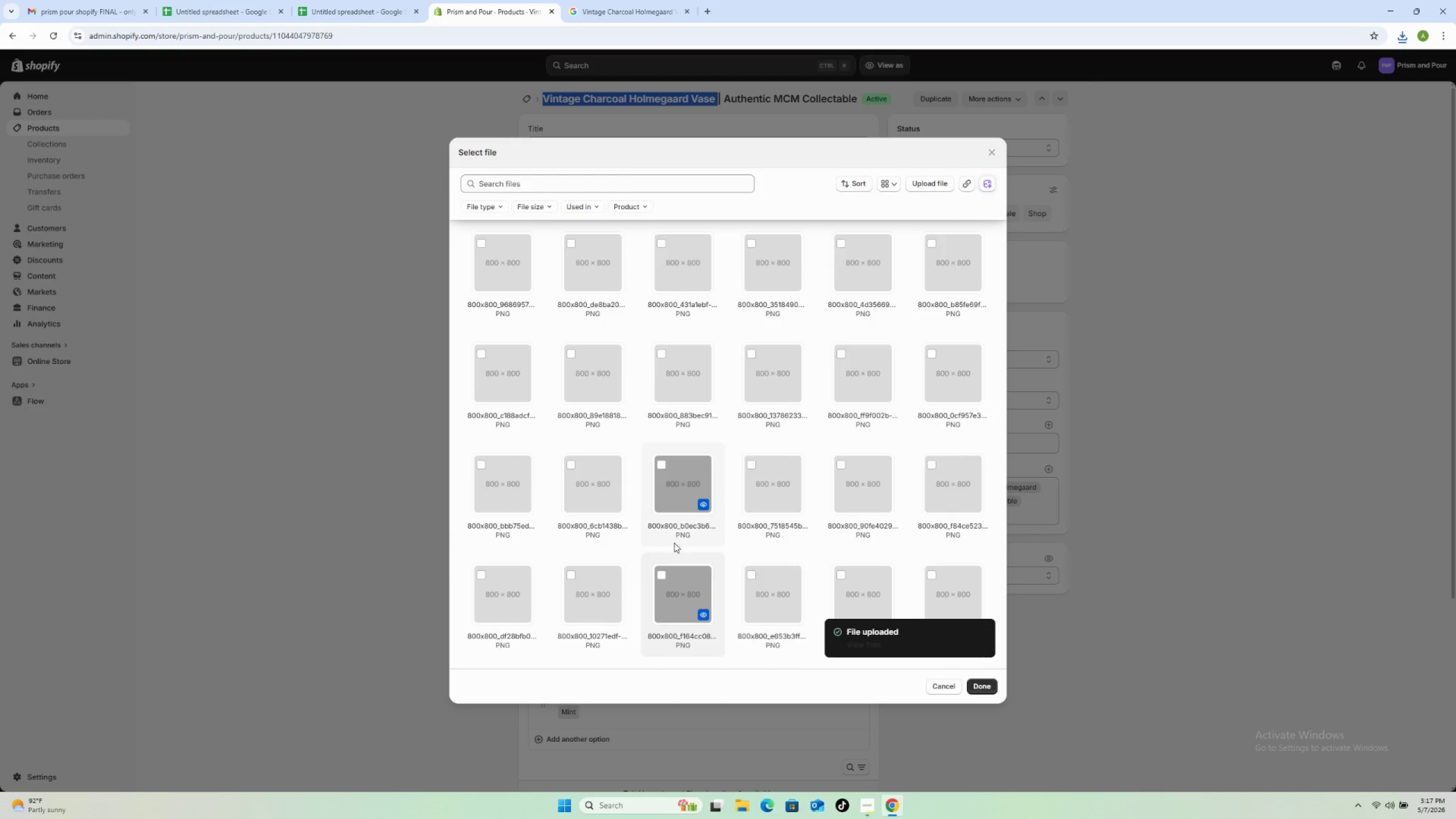 
scroll: coordinate [677, 541], scroll_direction: down, amount: 5.0
 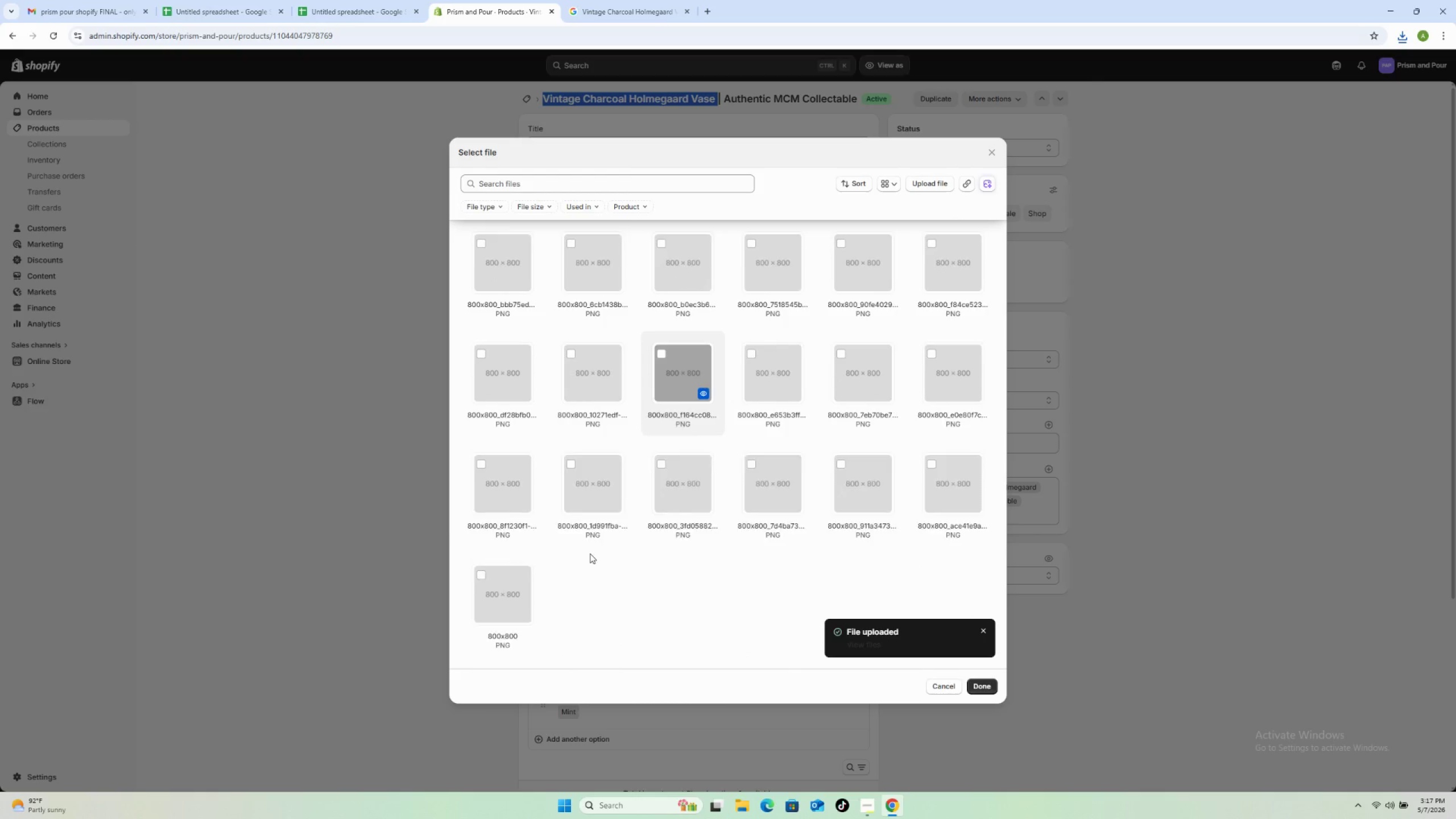 
scroll: coordinate [607, 447], scroll_direction: up, amount: 20.0
 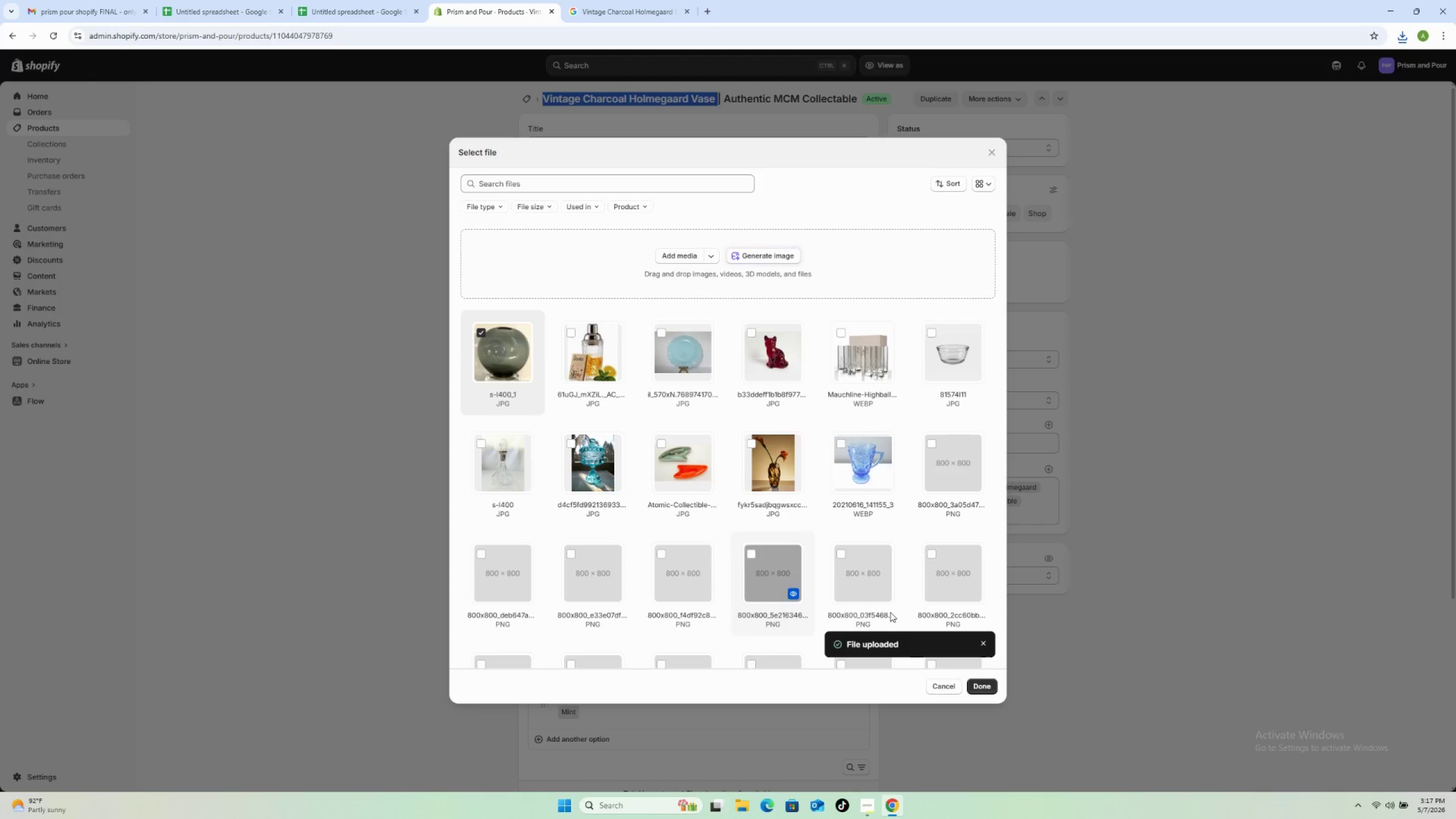 
left_click([982, 684])
 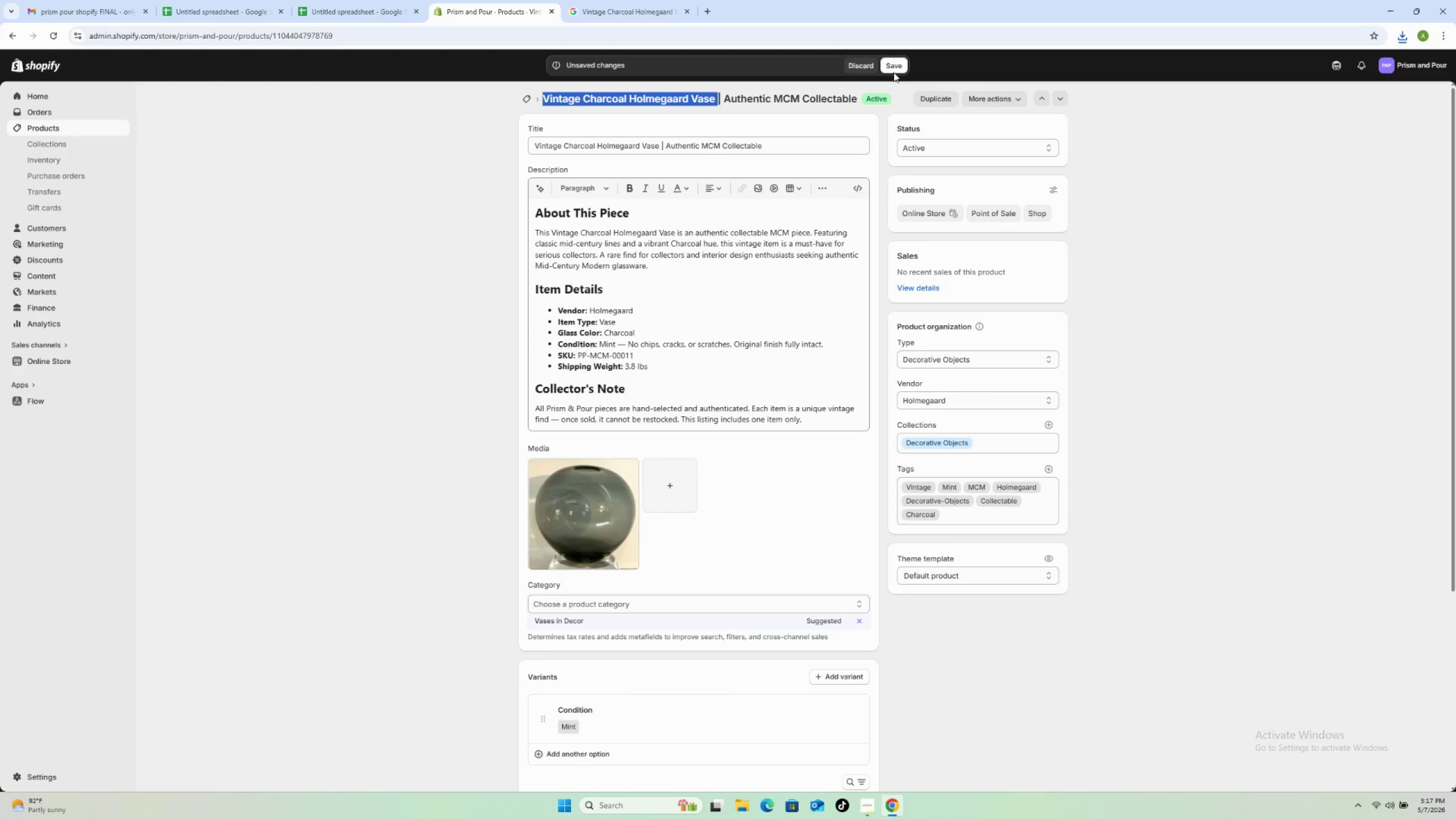 
left_click([892, 64])
 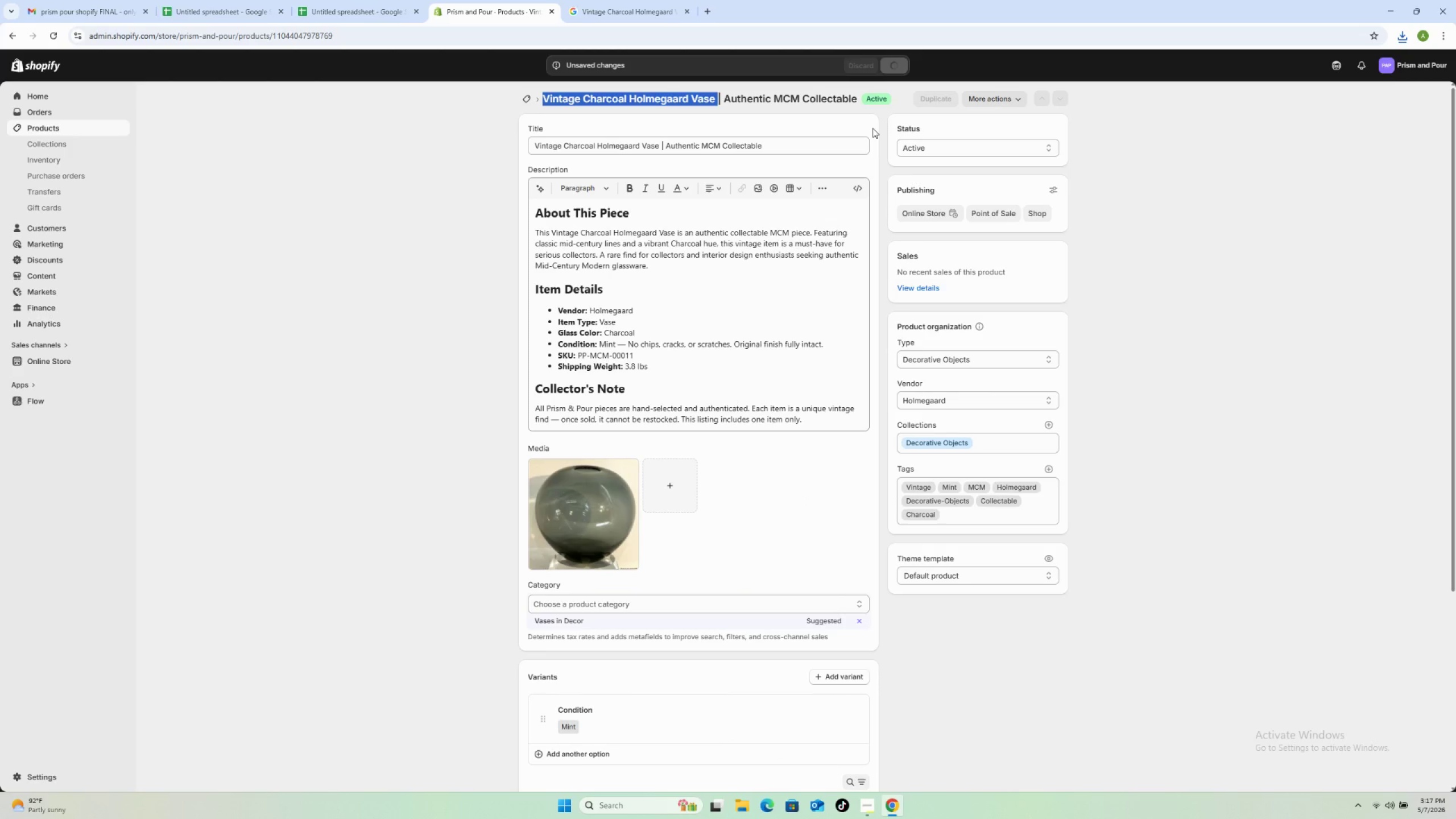 
wait(5.83)
 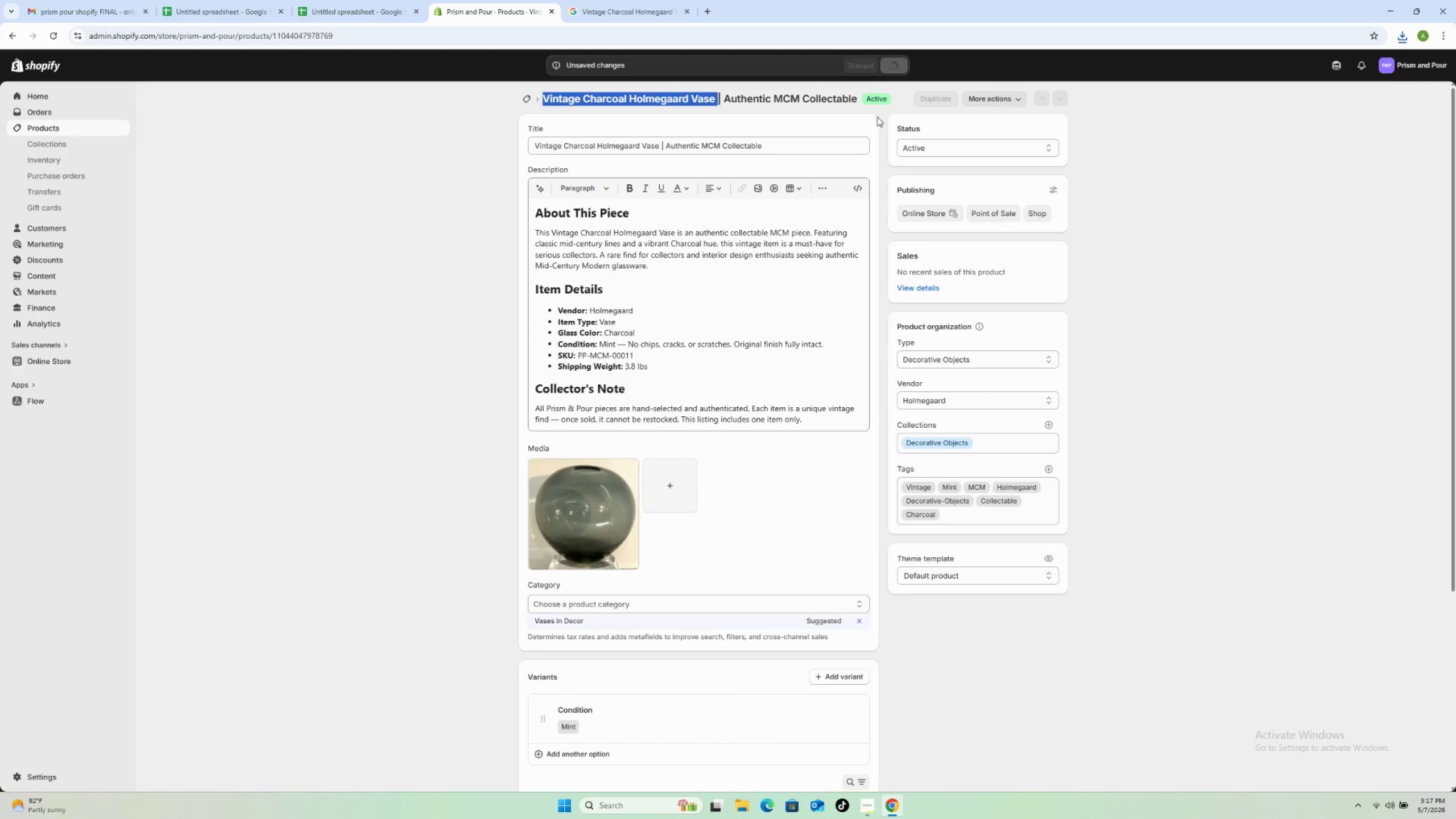 
mouse_move([518, 124])
 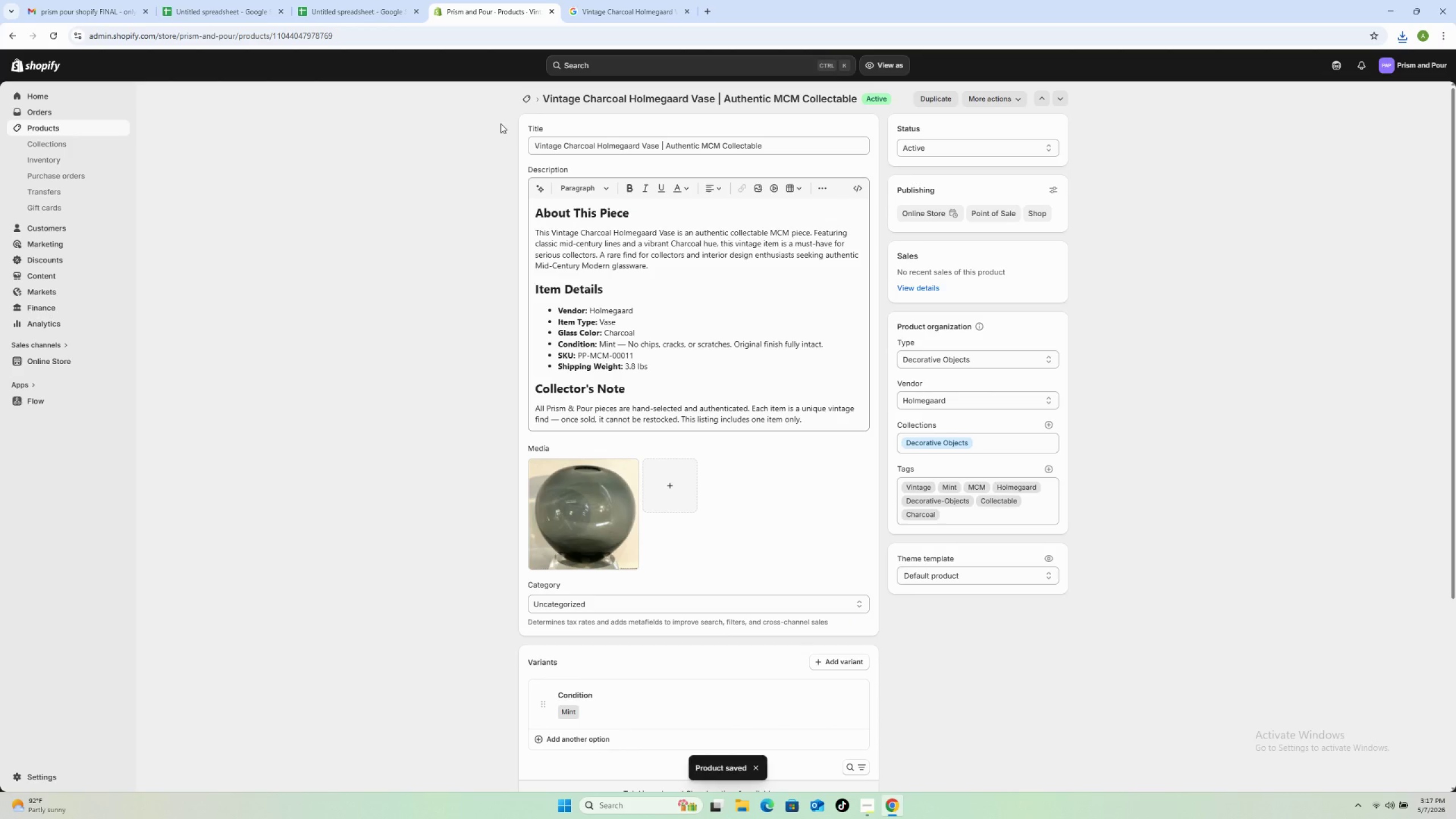 
left_click([500, 123])
 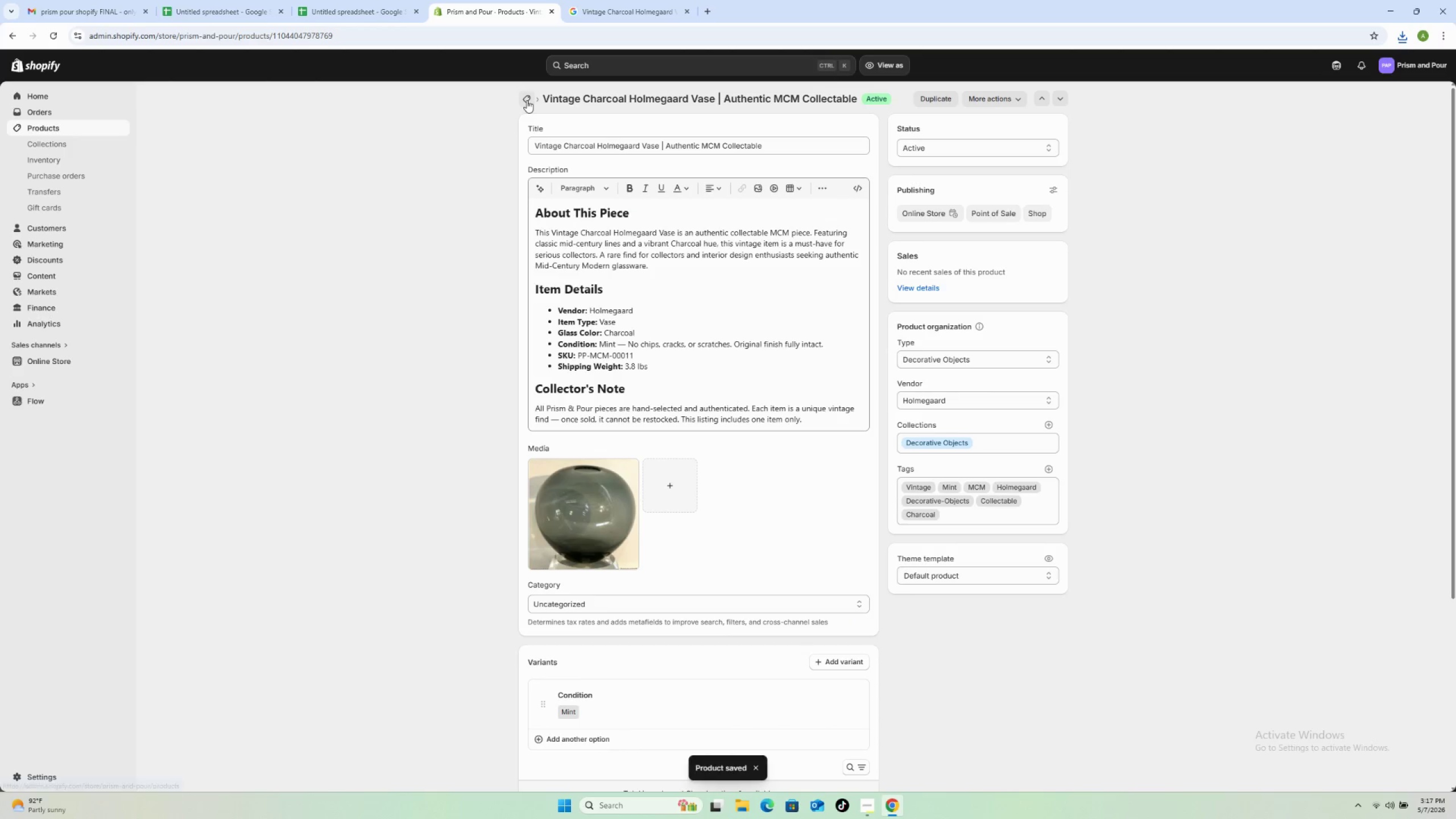 
left_click([527, 100])
 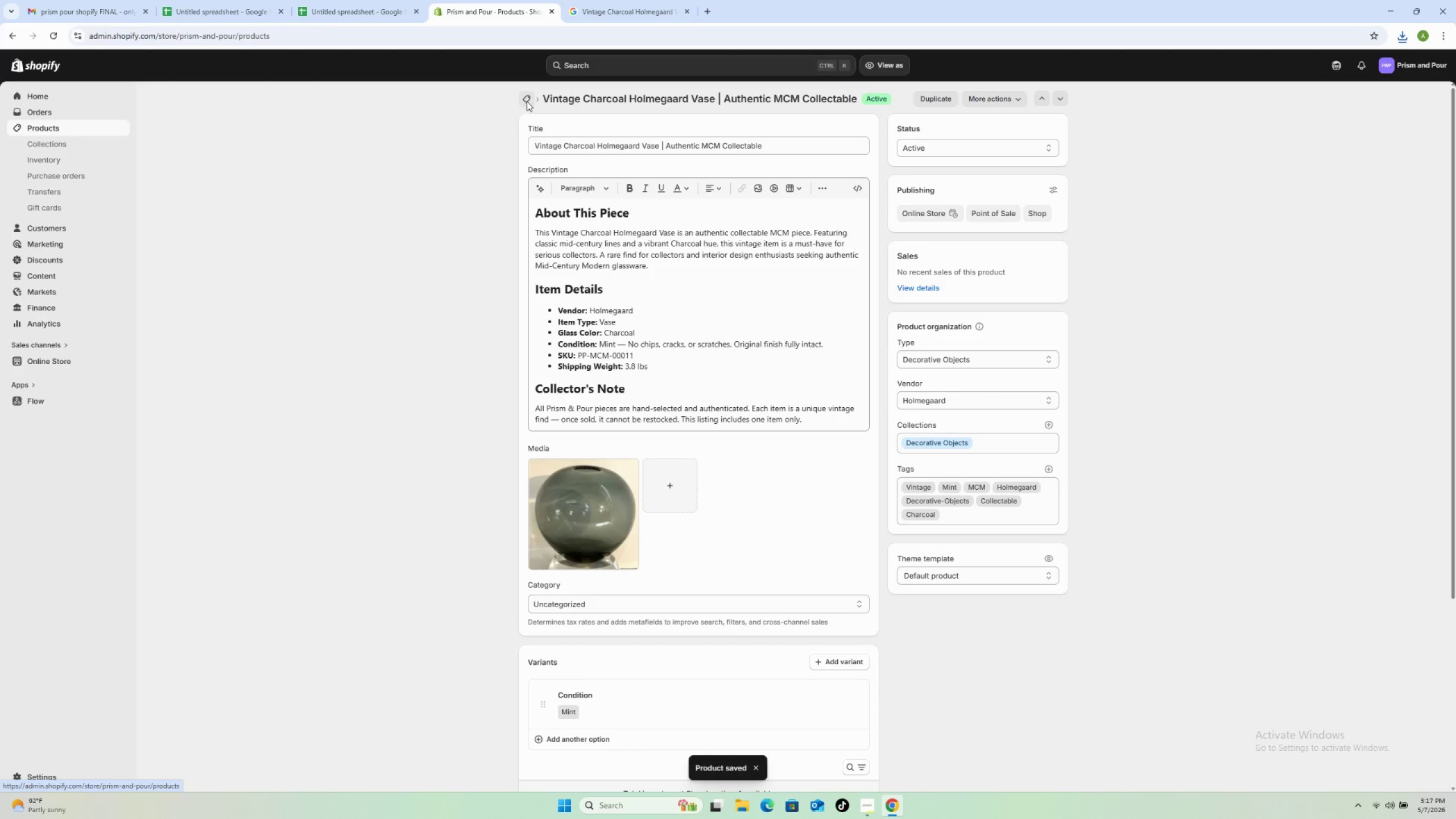 
mouse_move([537, 117])
 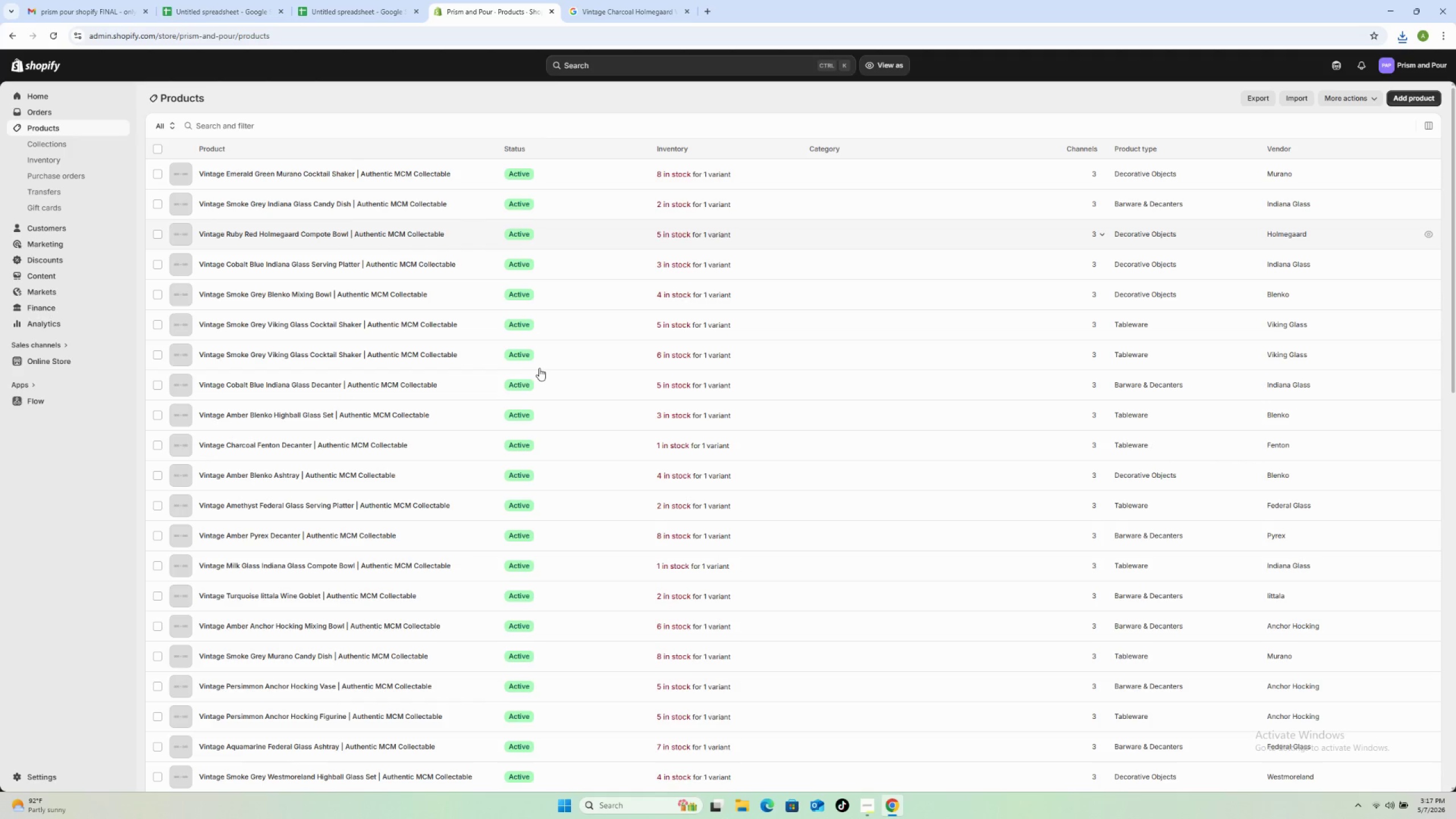 
scroll: coordinate [555, 395], scroll_direction: down, amount: 16.0
 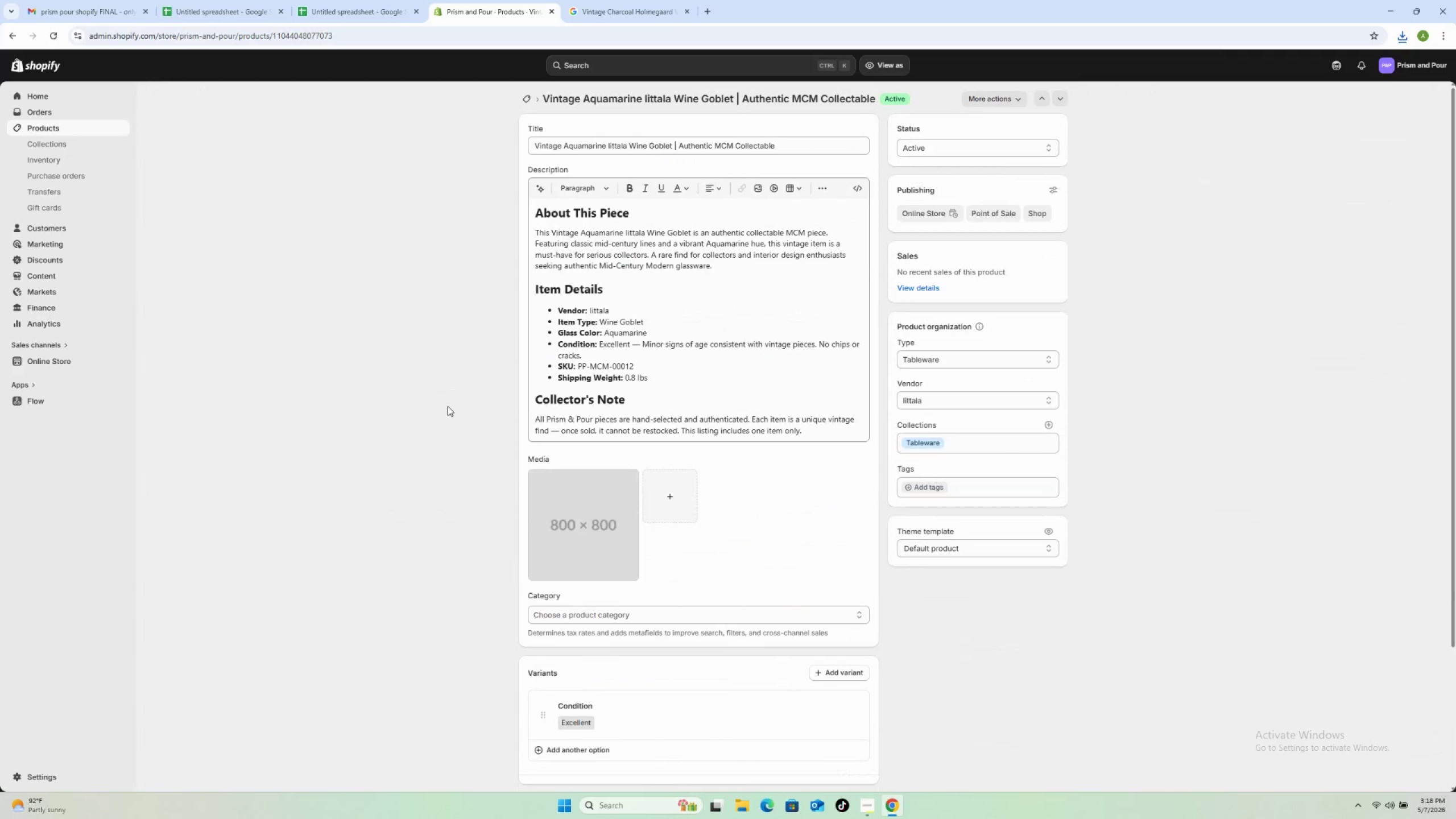 
wait(10.02)
 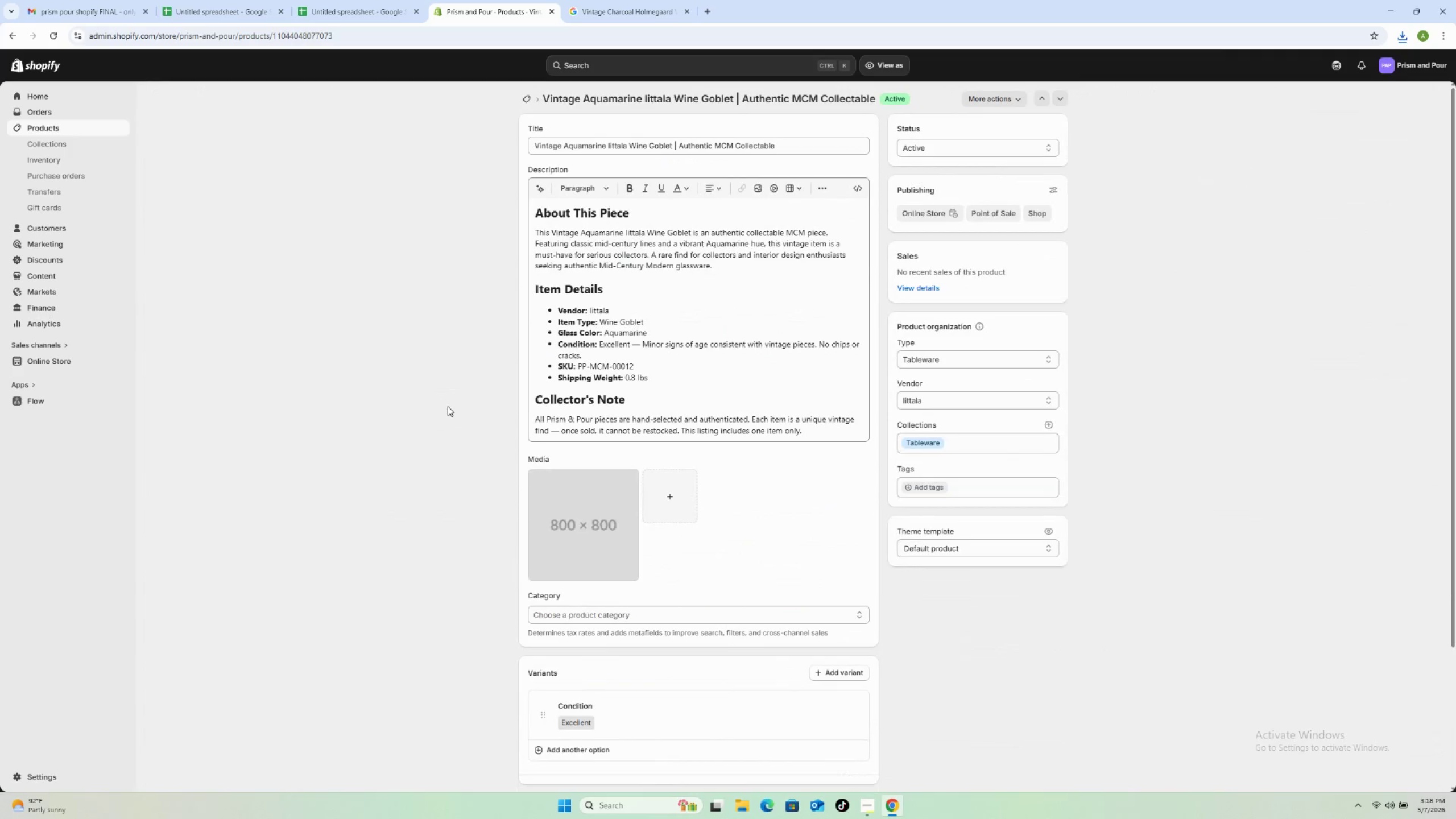 
left_click_drag(start_coordinate=[734, 95], to_coordinate=[584, 97])
 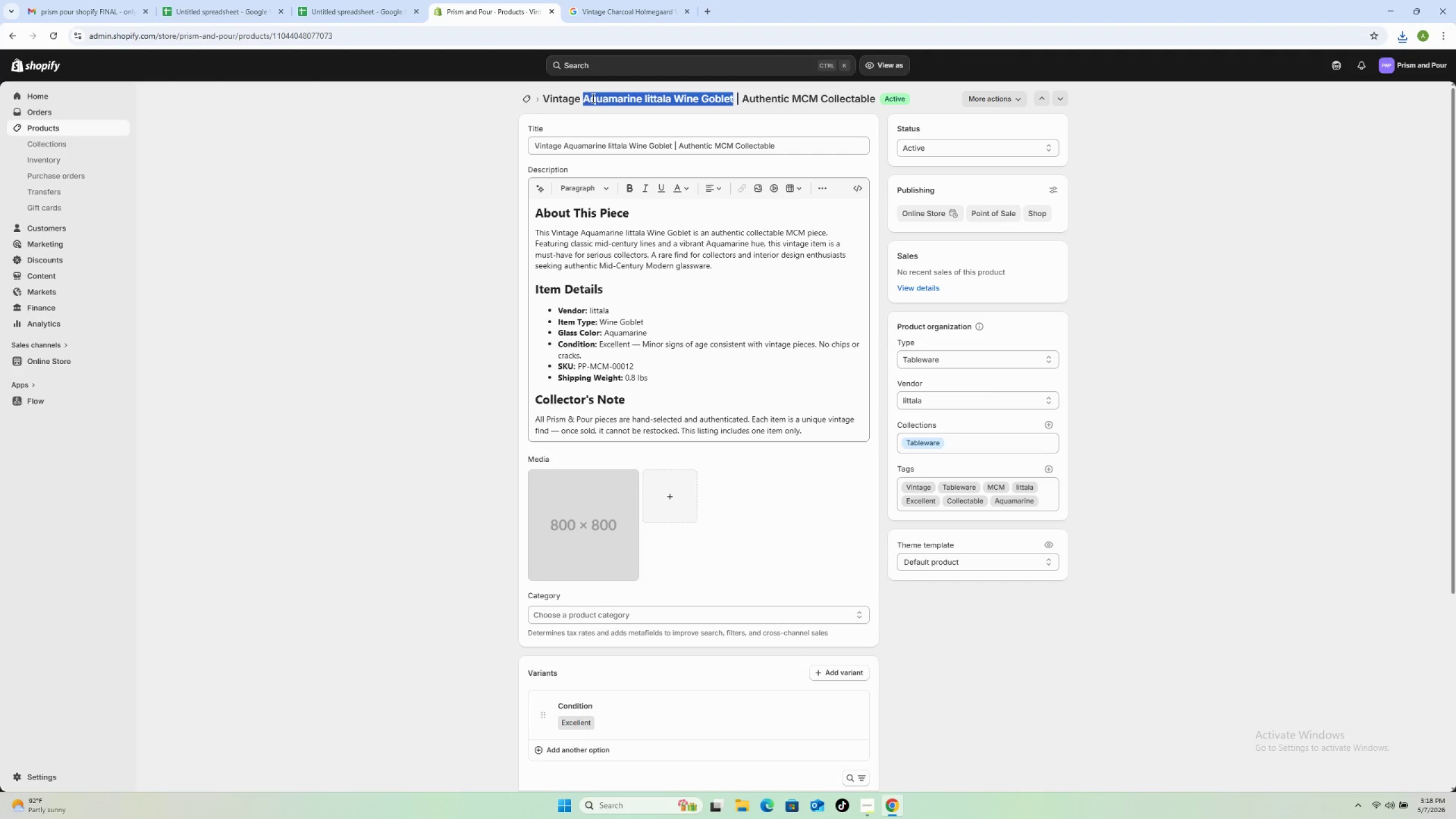 
right_click([592, 98])
 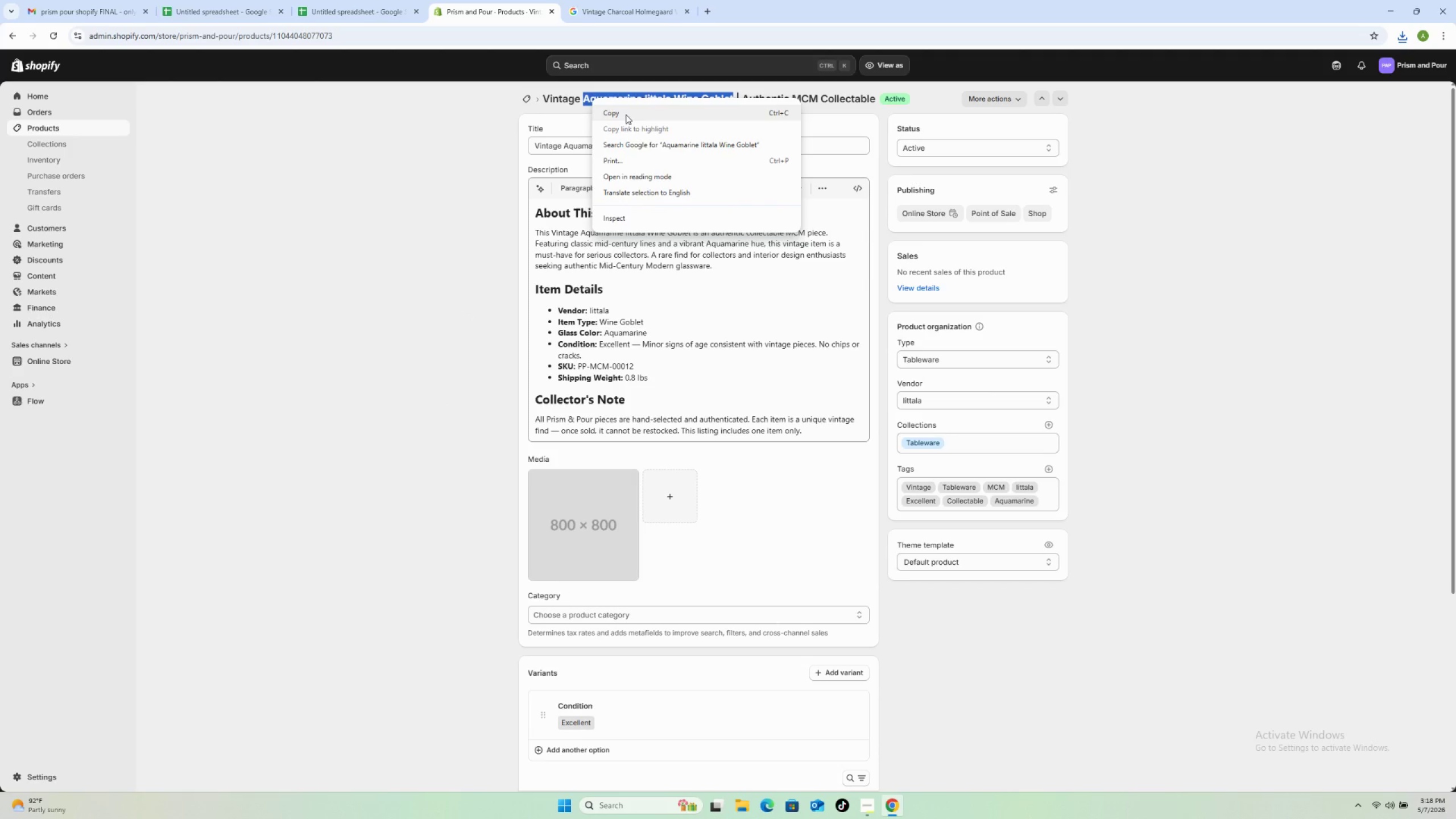 
left_click([624, 112])
 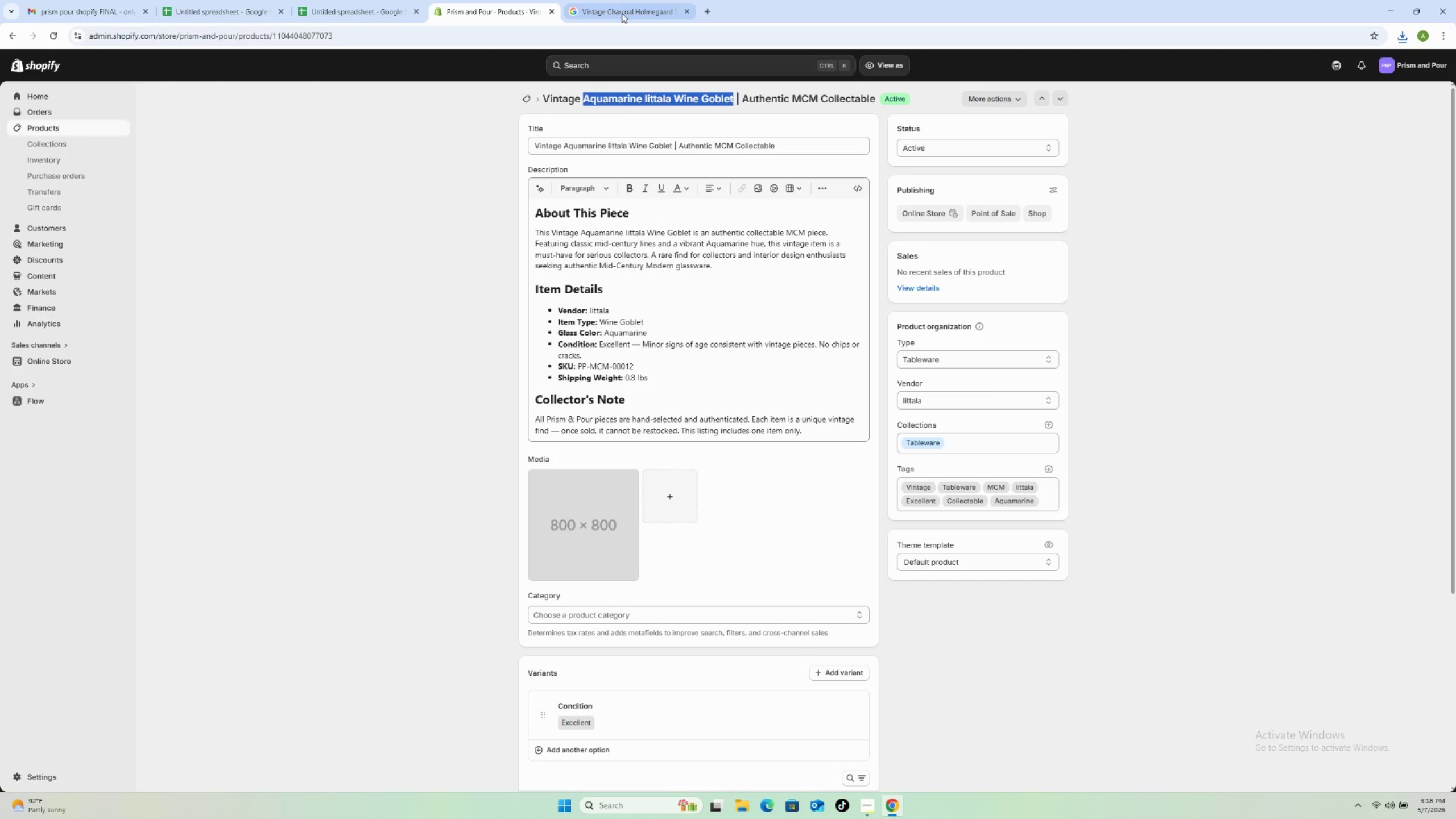 
left_click([622, 13])
 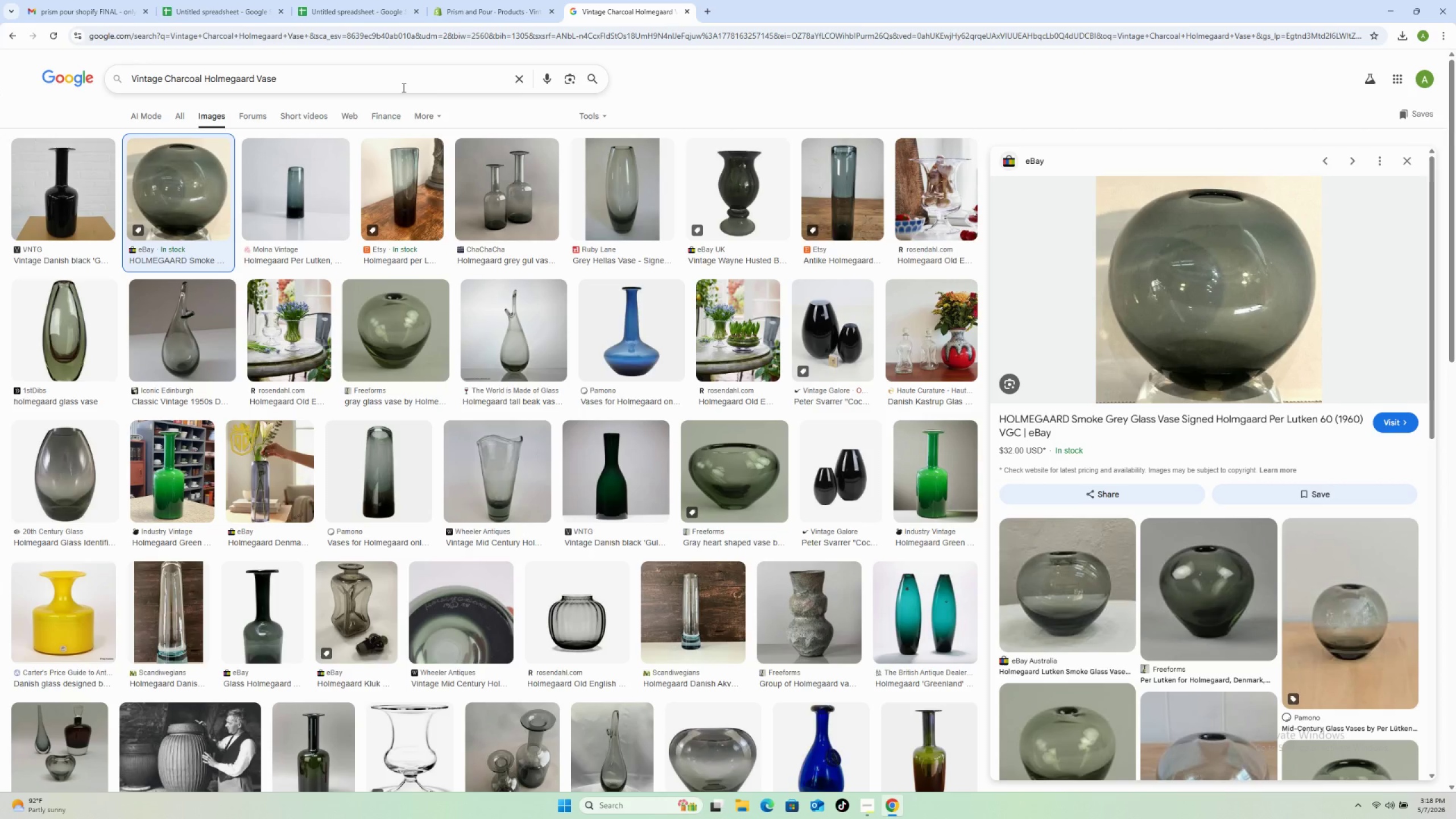 
key(Control+A)
 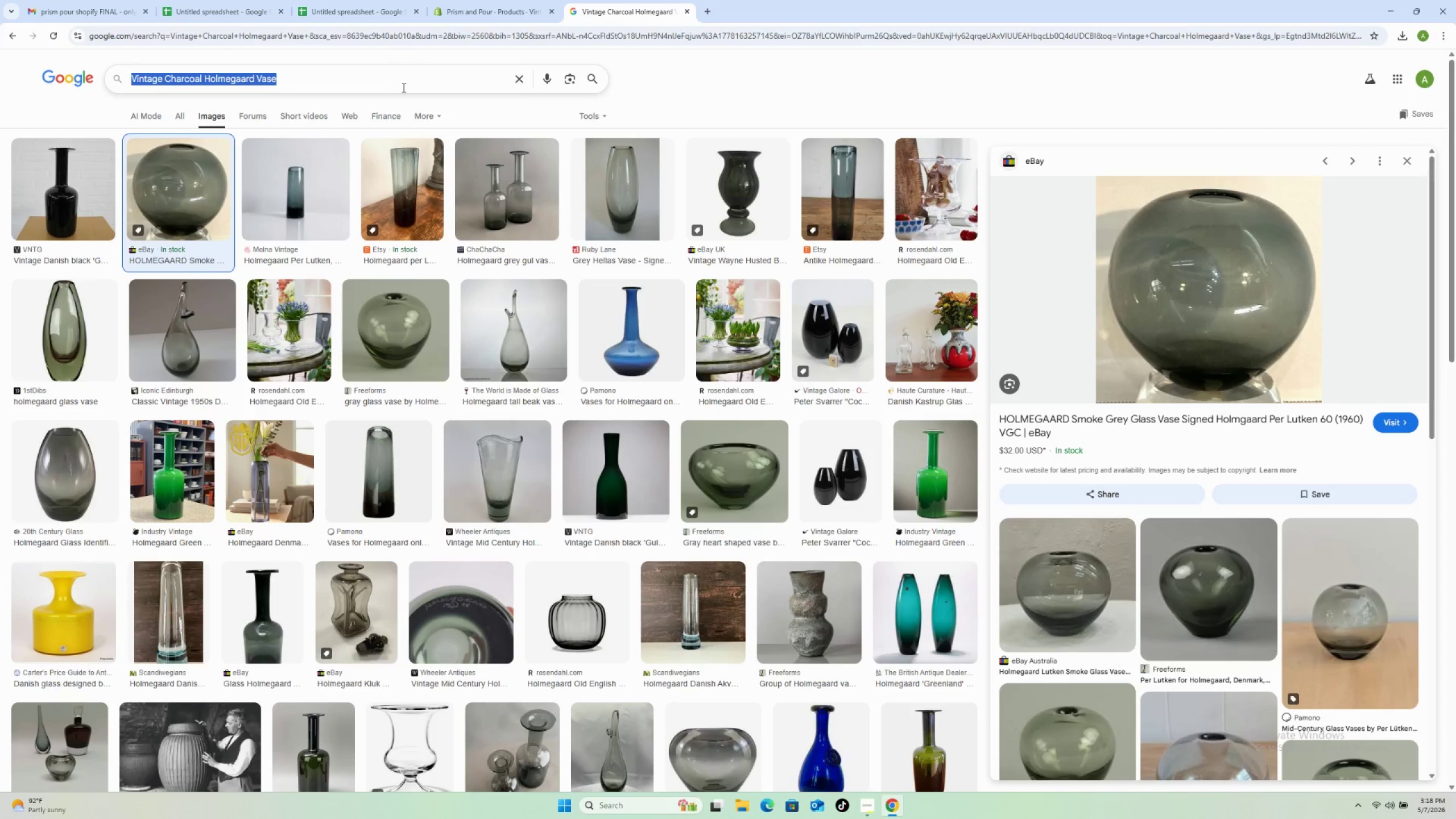 
key(Control+V)
 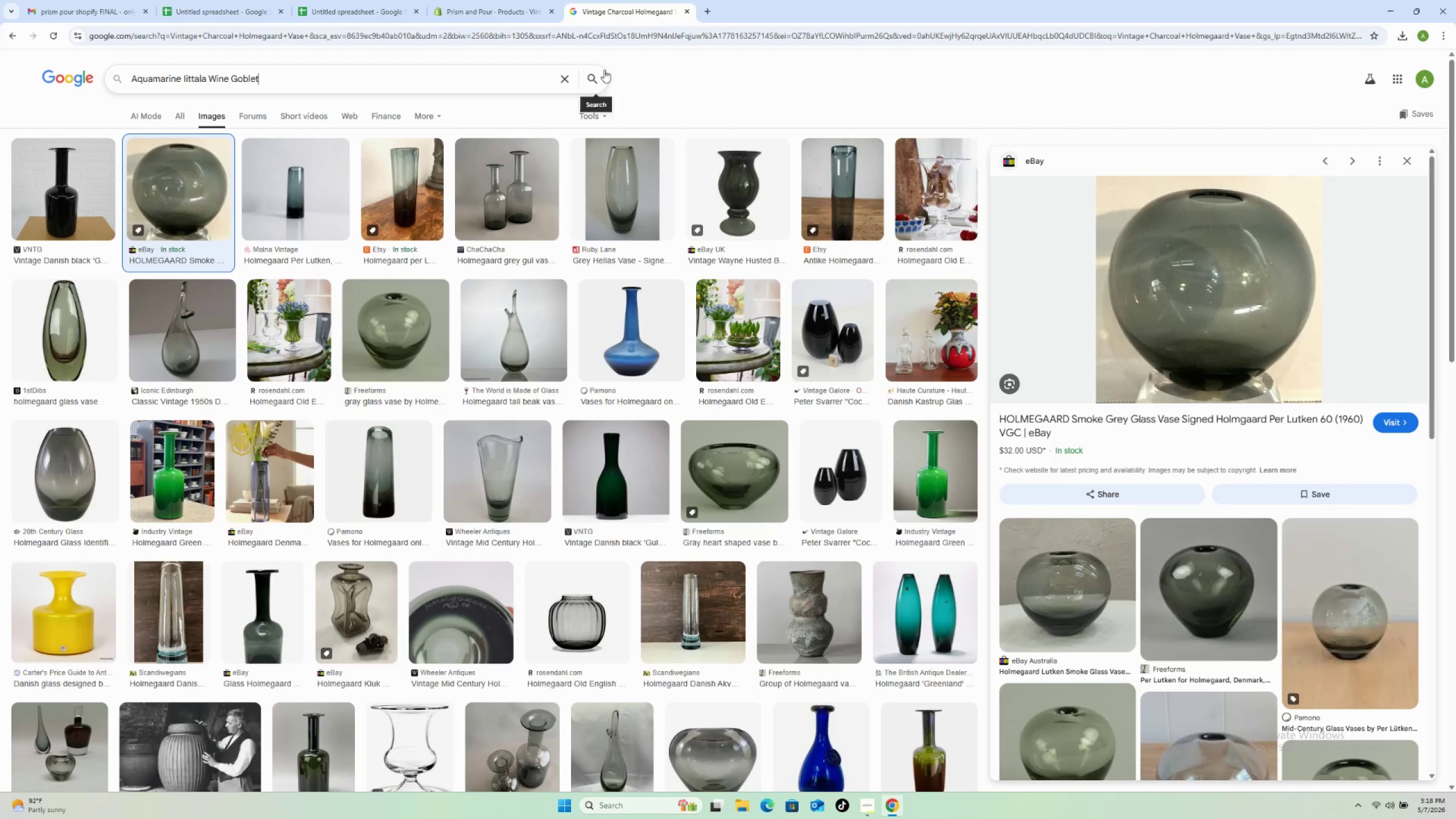 
left_click([596, 76])
 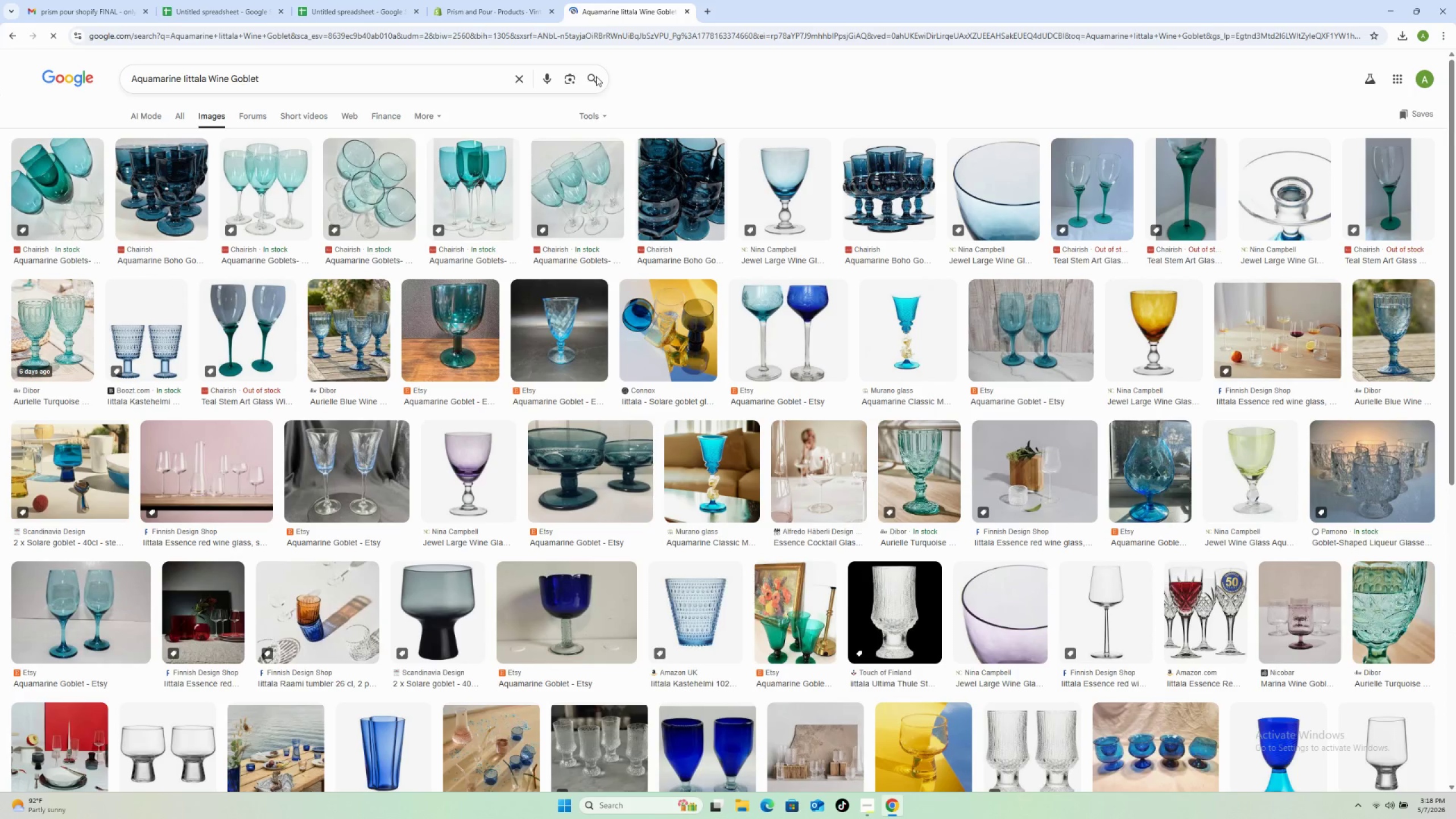 
wait(13.48)
 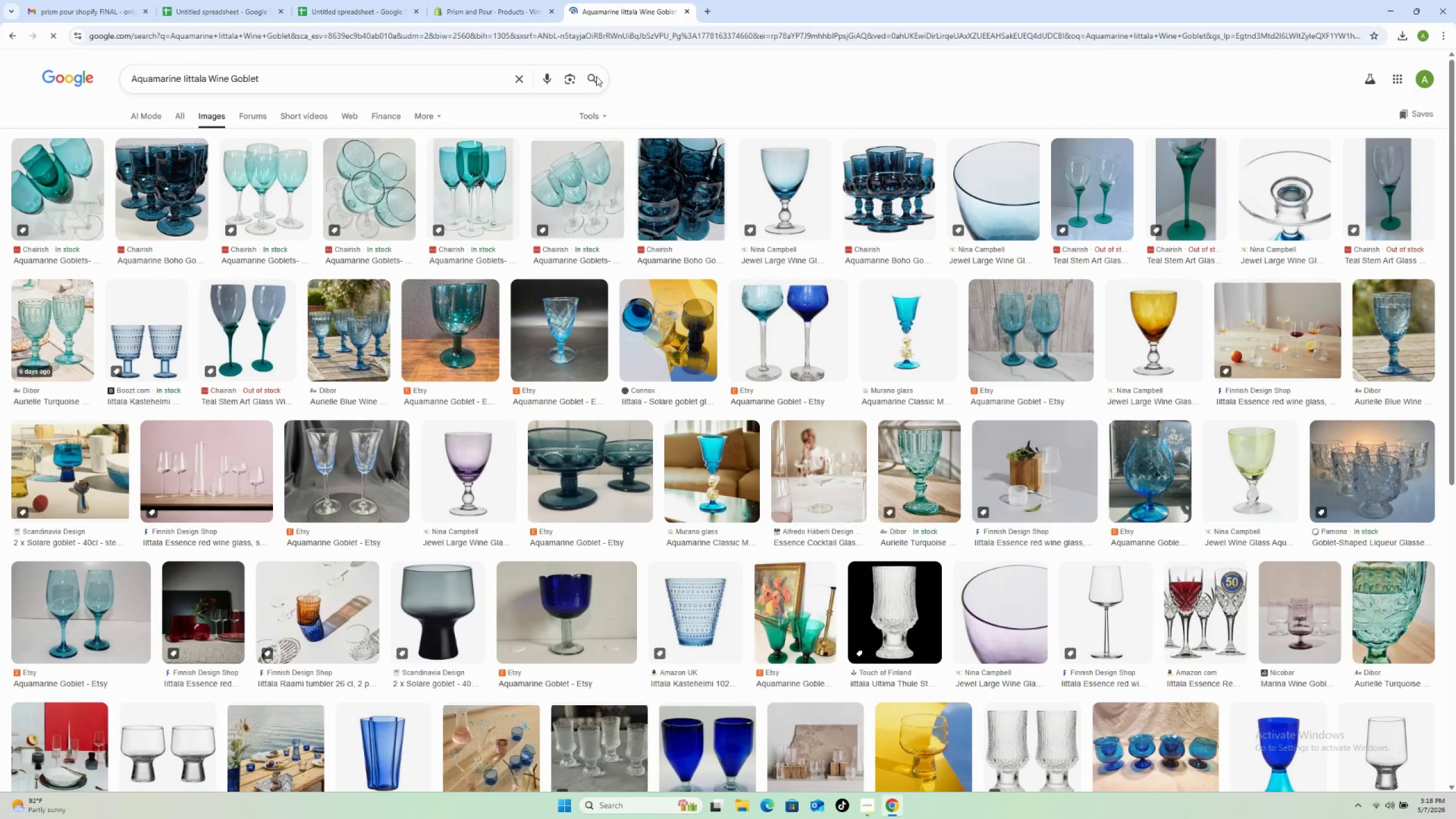 
left_click([283, 181])
 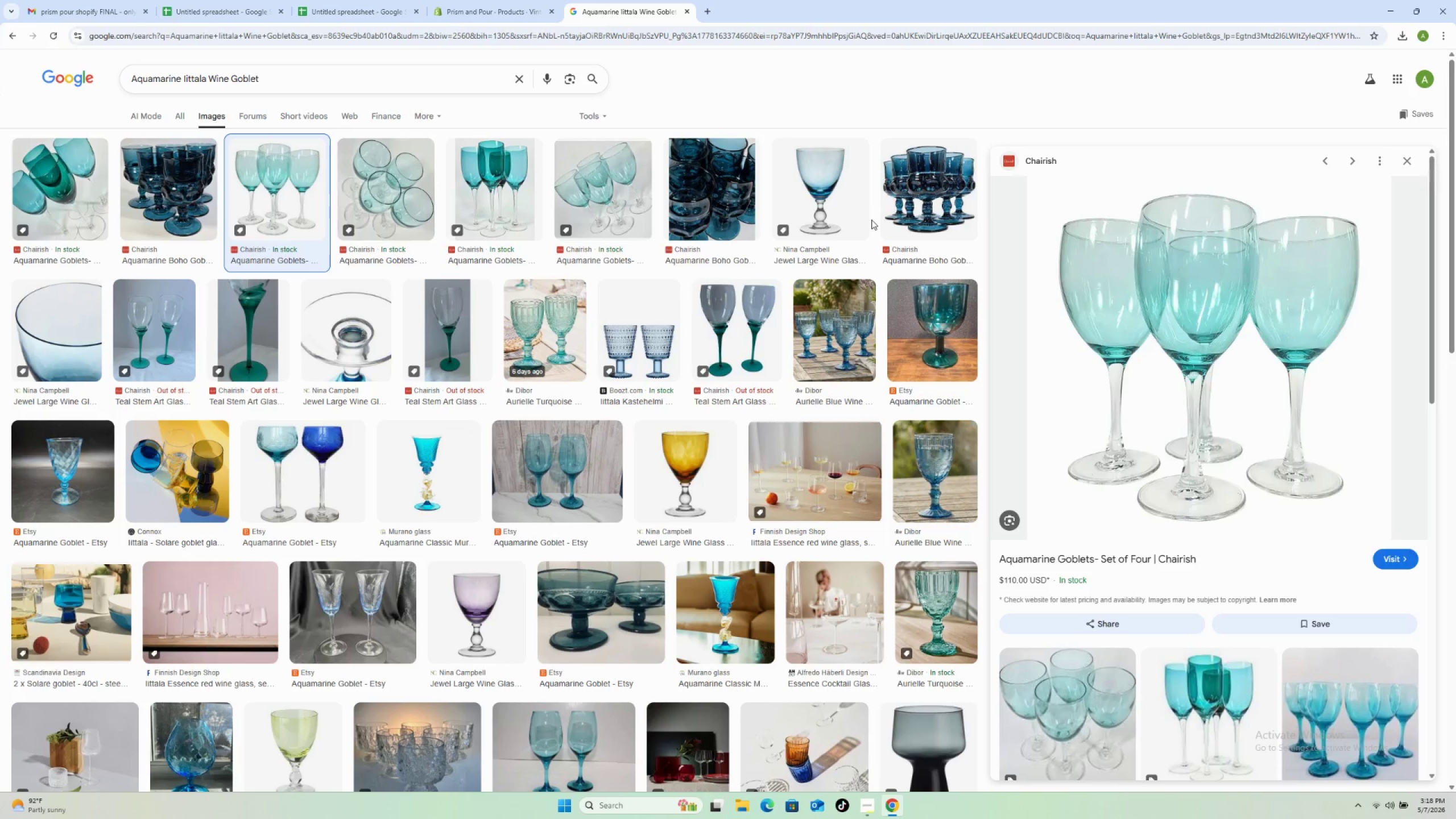 
wait(13.59)
 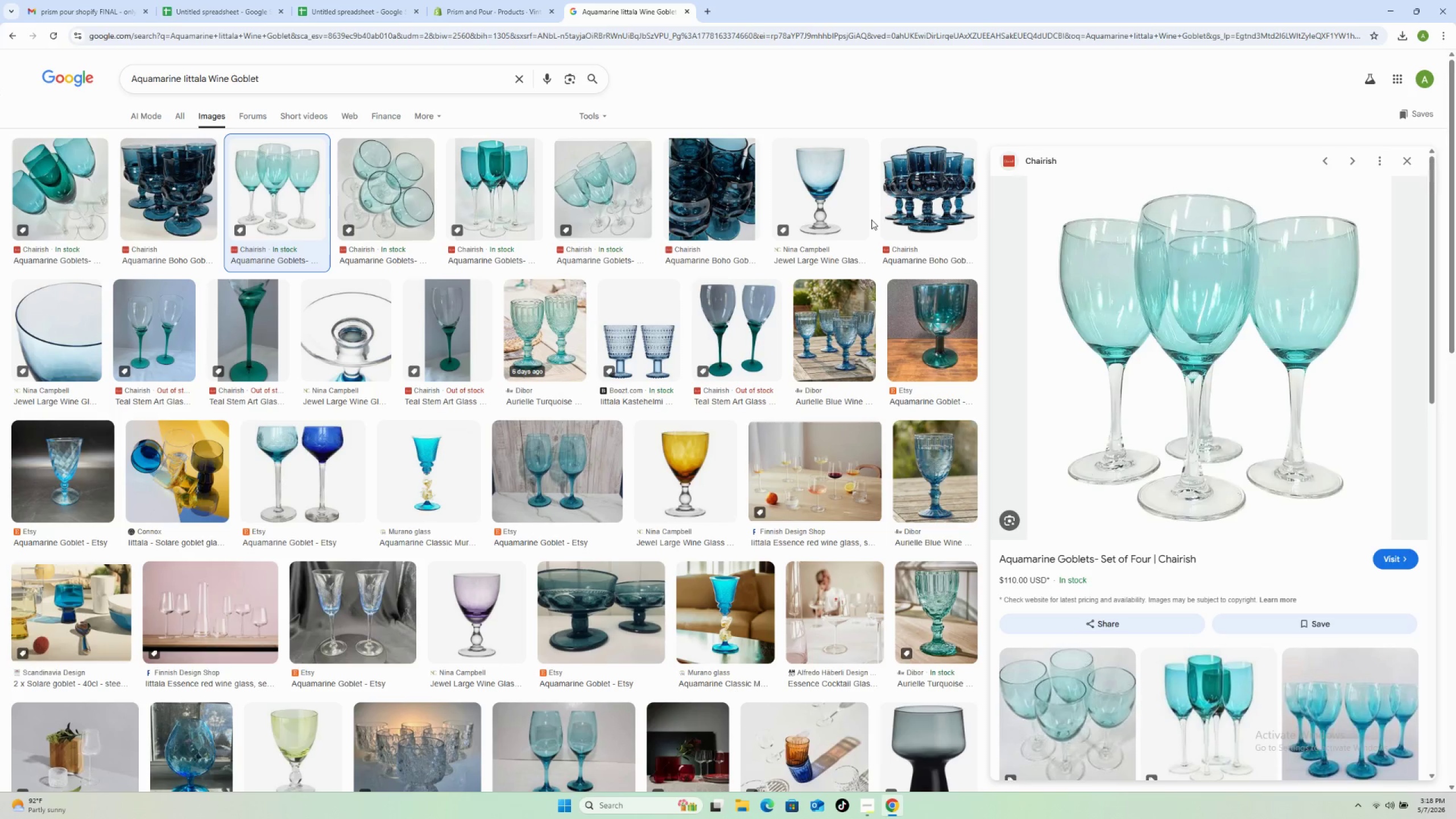 
left_click([1232, 498])
 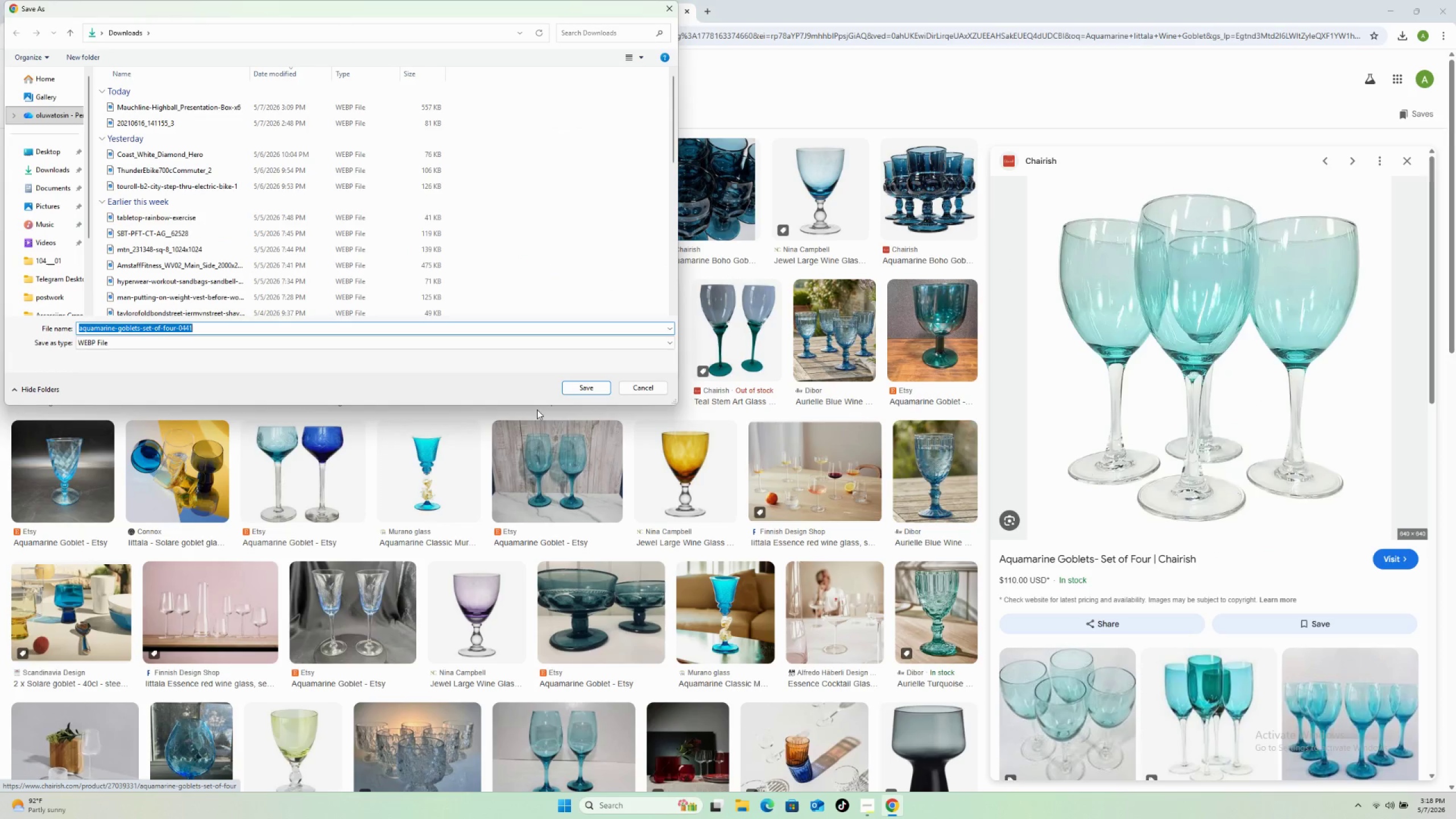 
left_click([571, 388])
 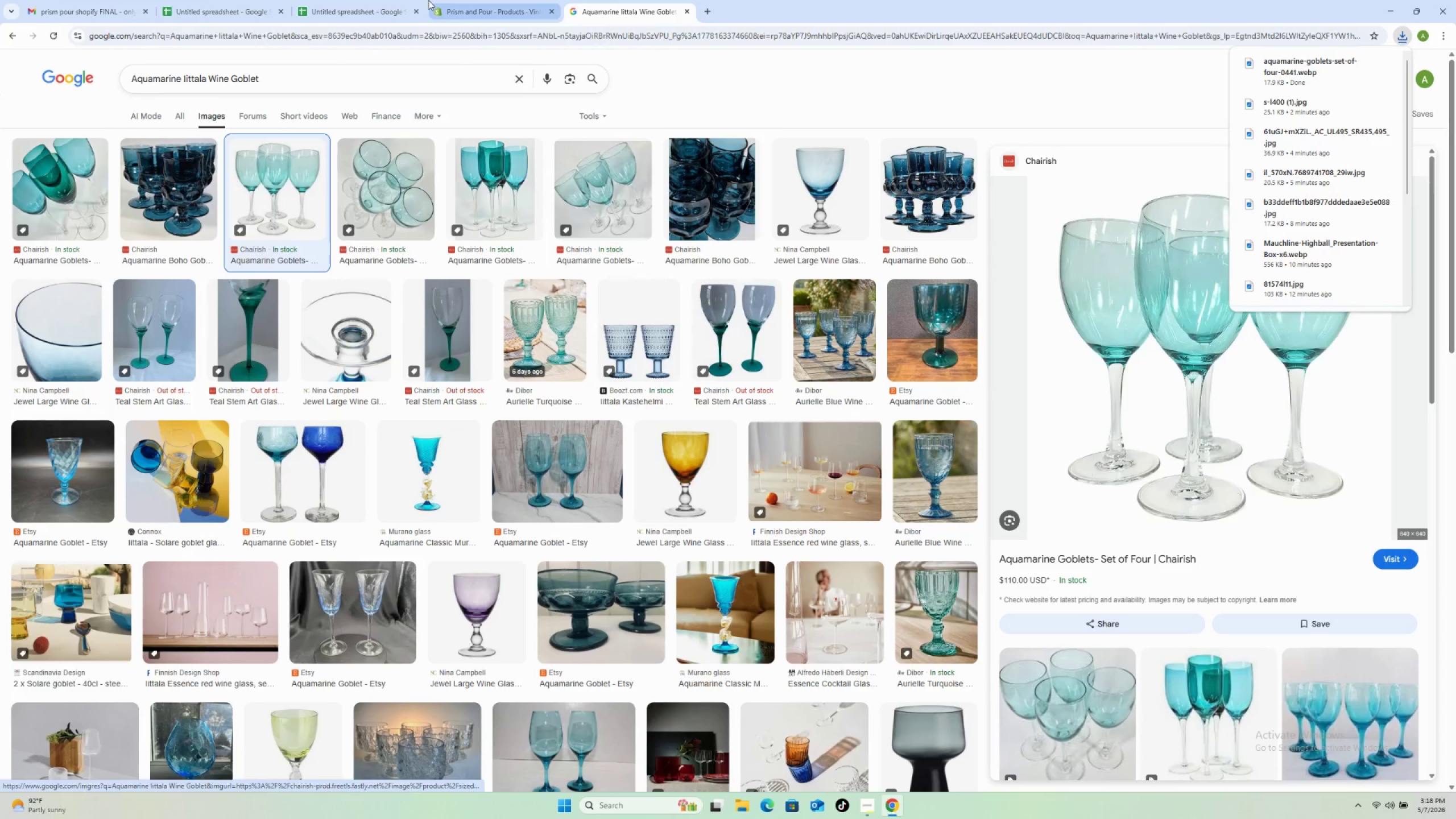 
left_click([494, 19])
 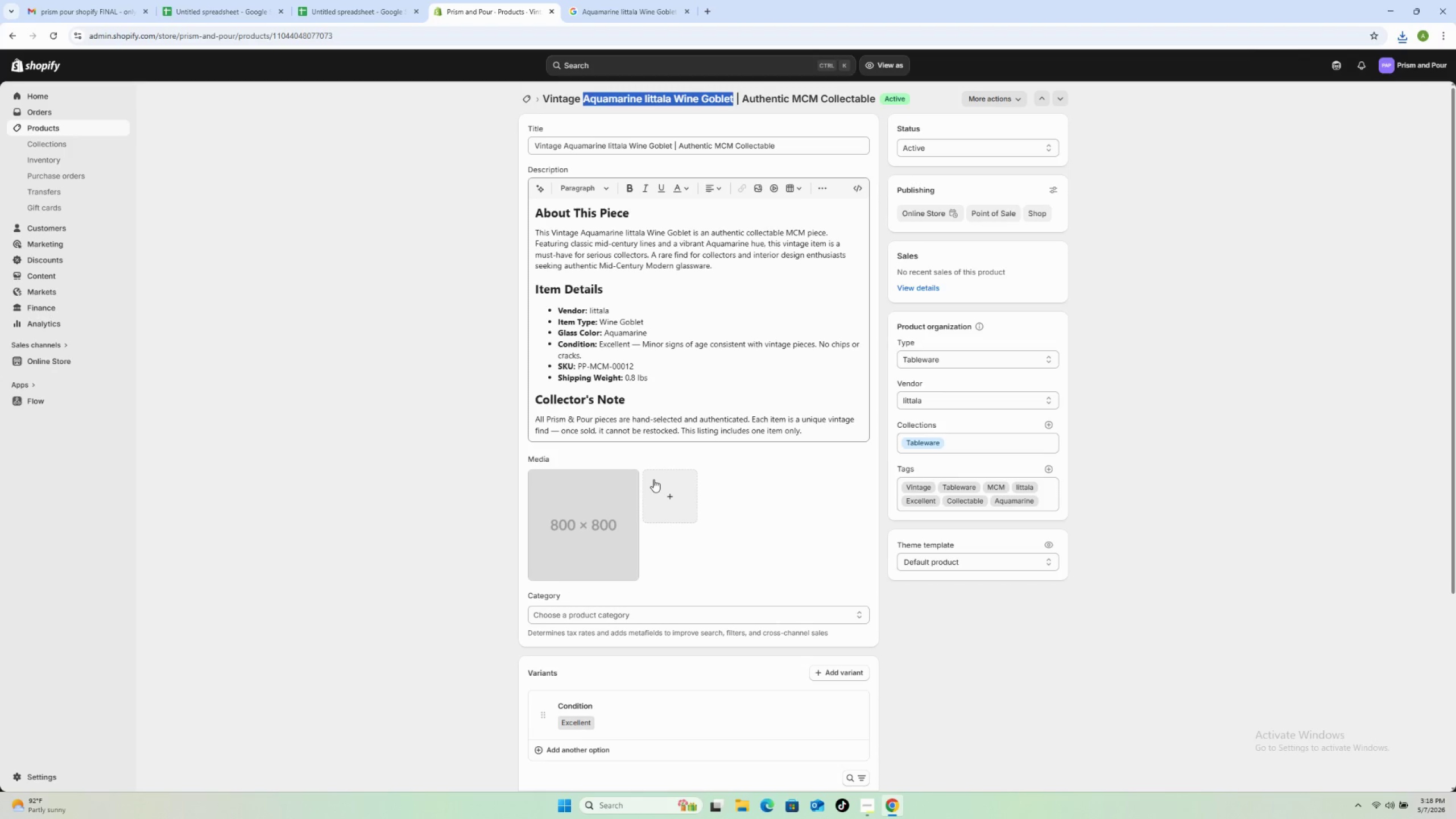 
left_click([653, 479])
 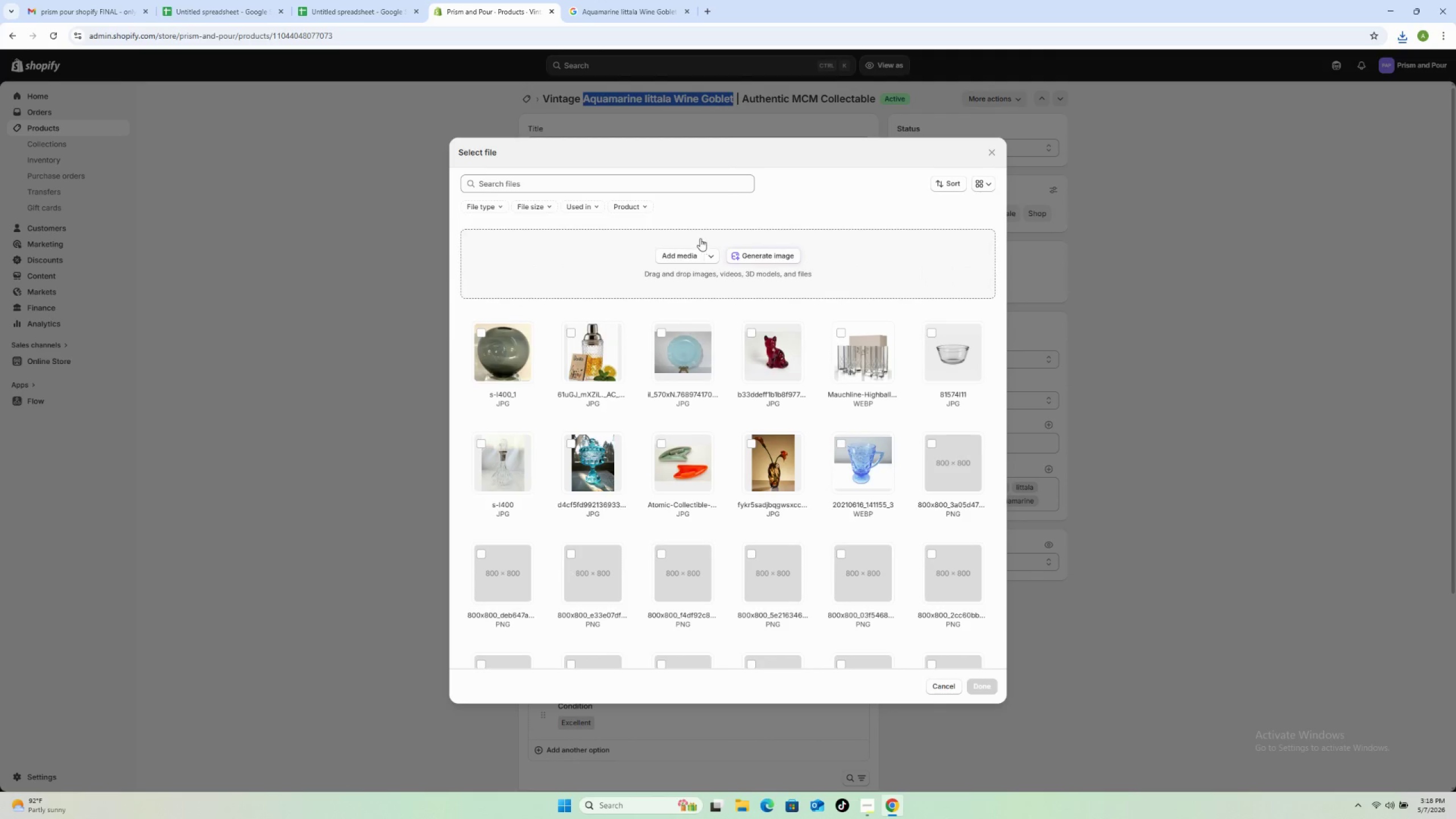 
left_click([675, 254])
 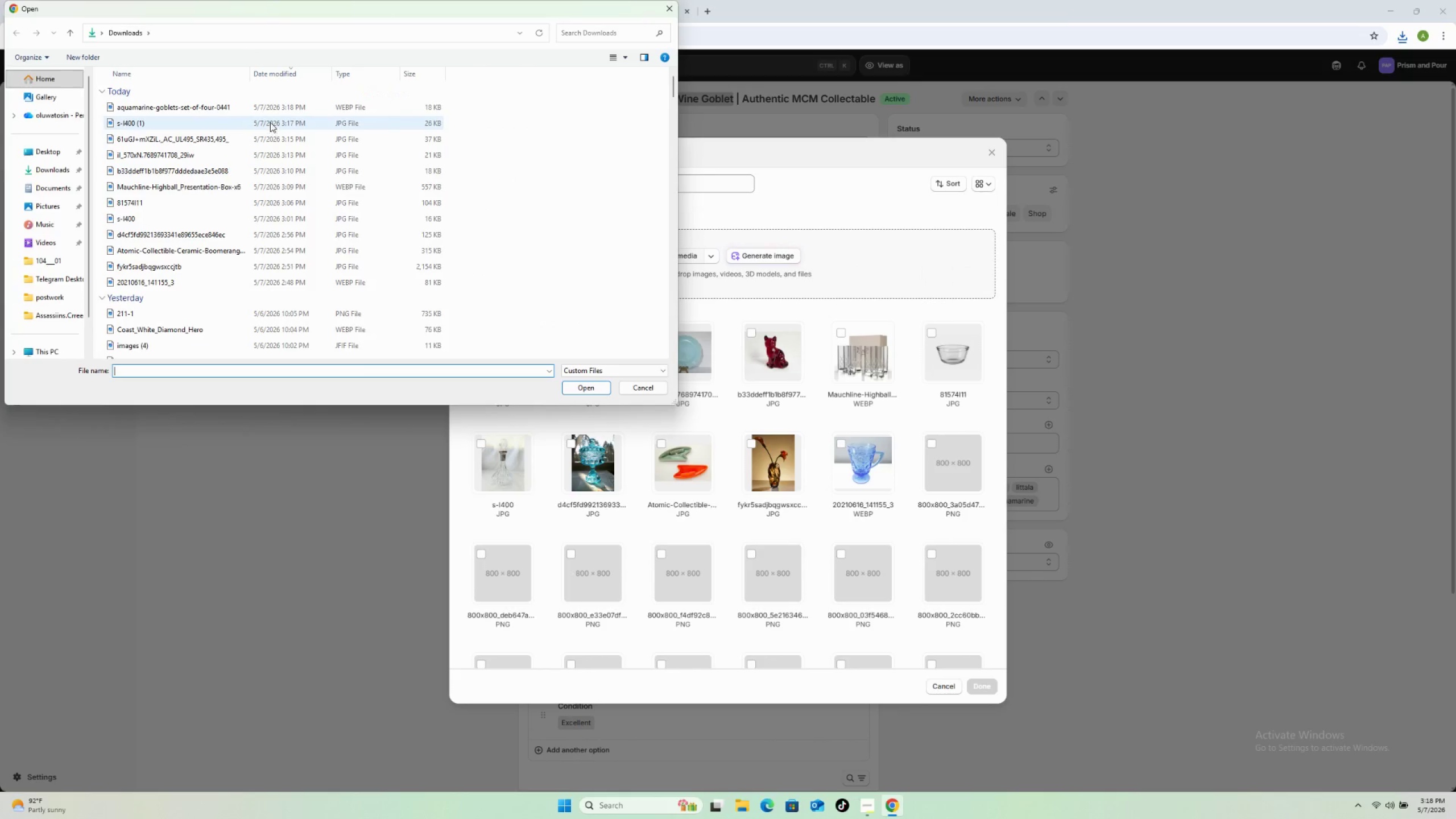 
left_click([266, 105])
 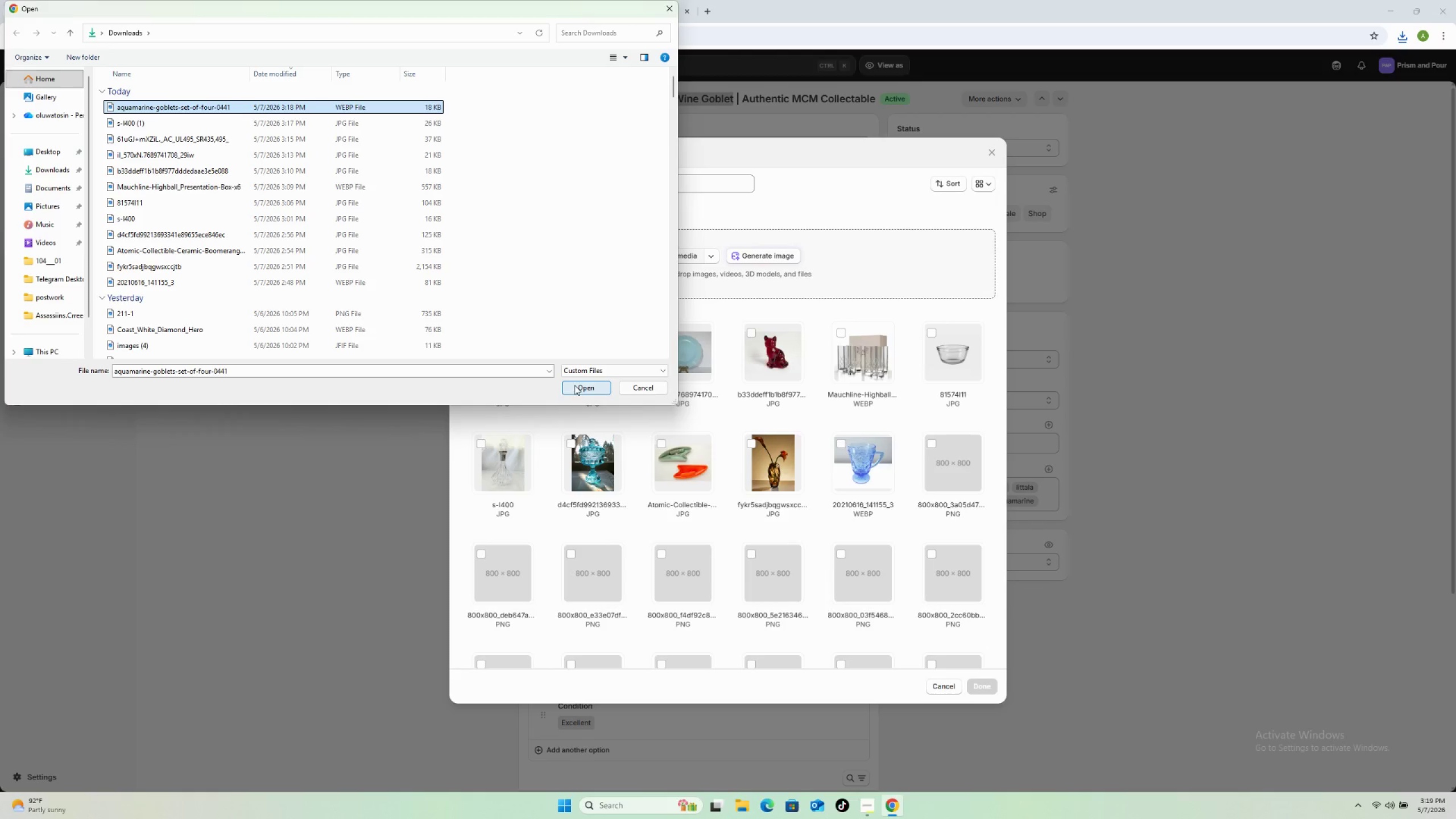 
left_click([576, 387])
 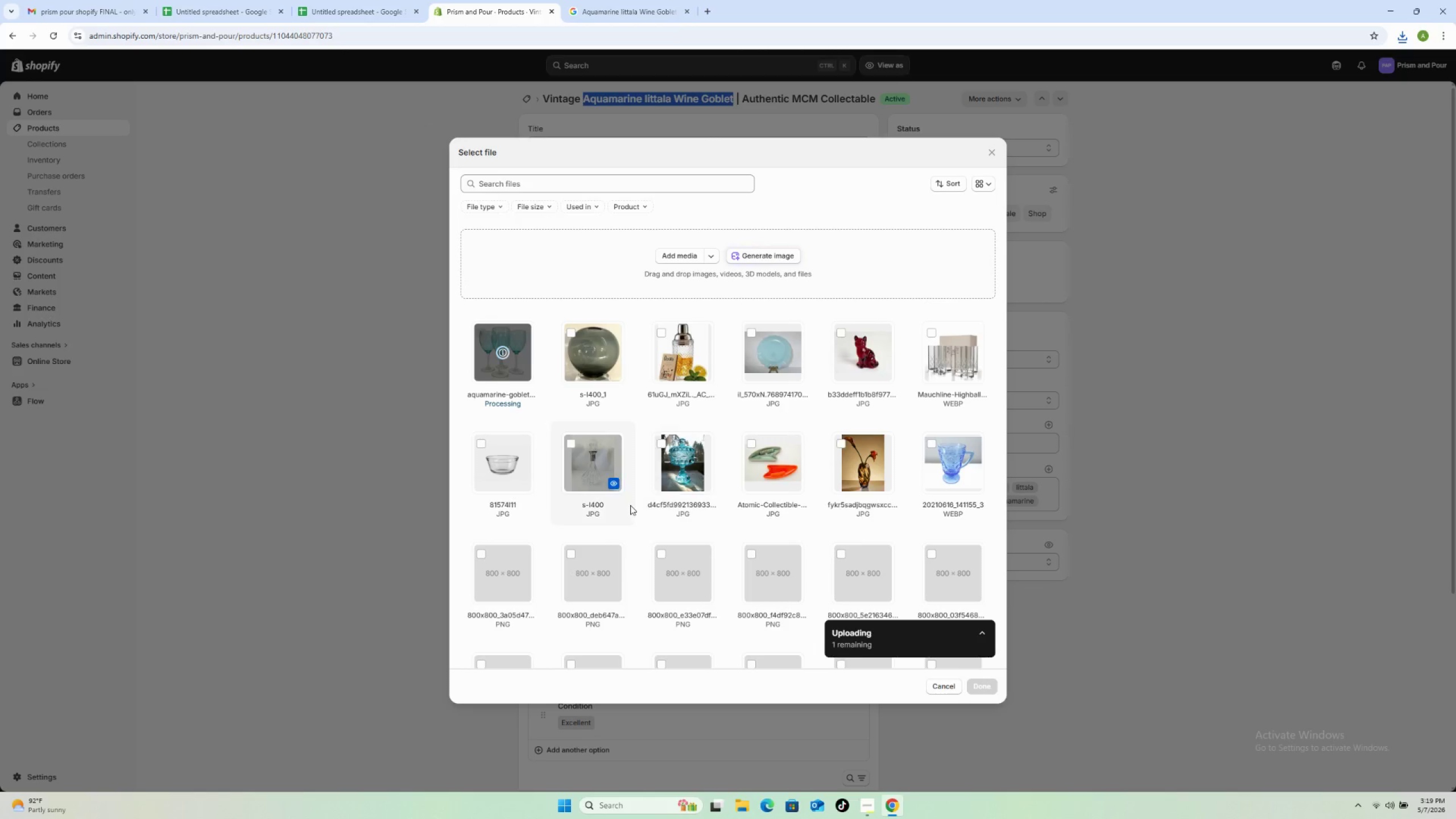 
scroll: coordinate [647, 497], scroll_direction: down, amount: 17.0
 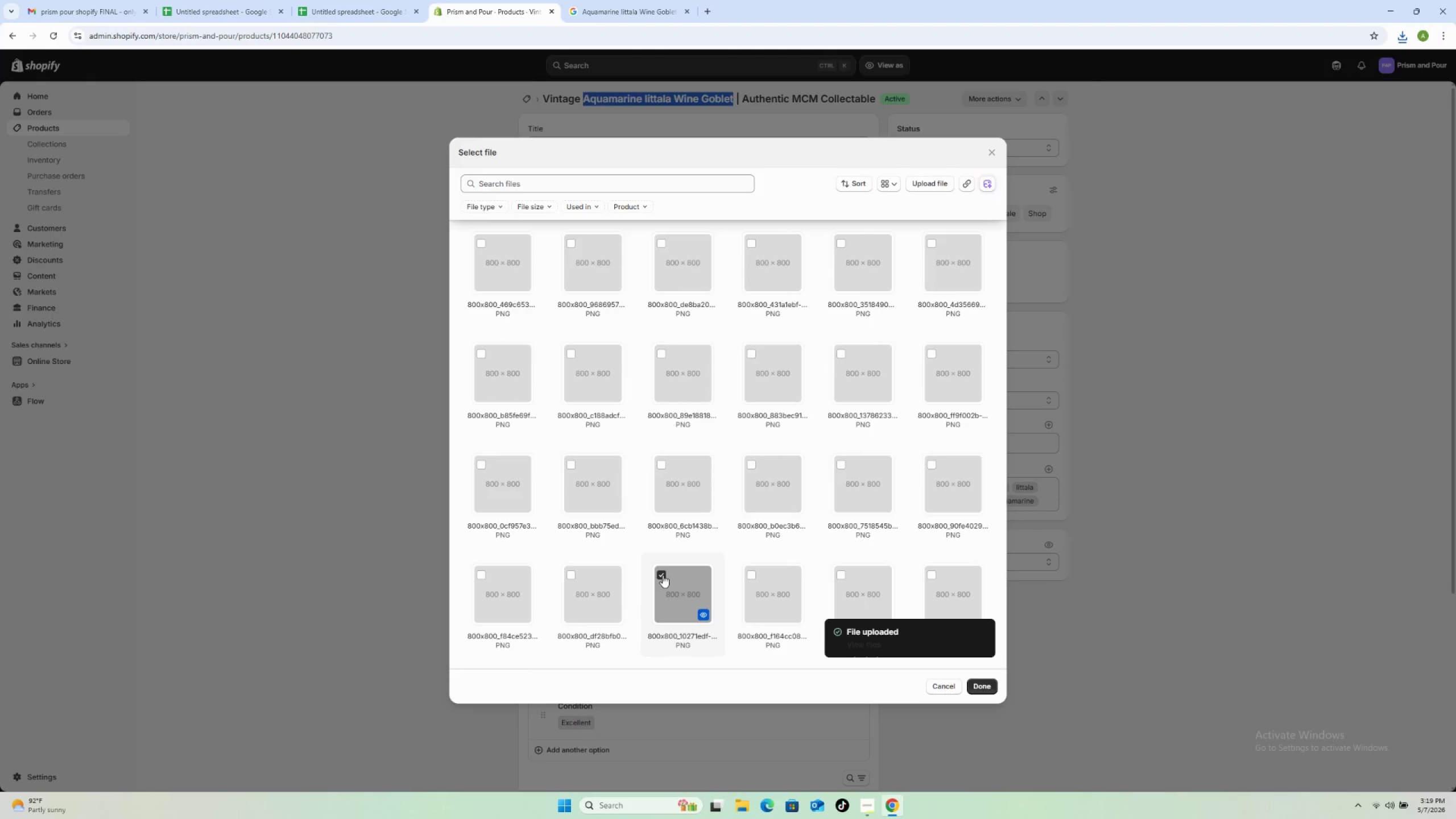 
left_click([663, 576])
 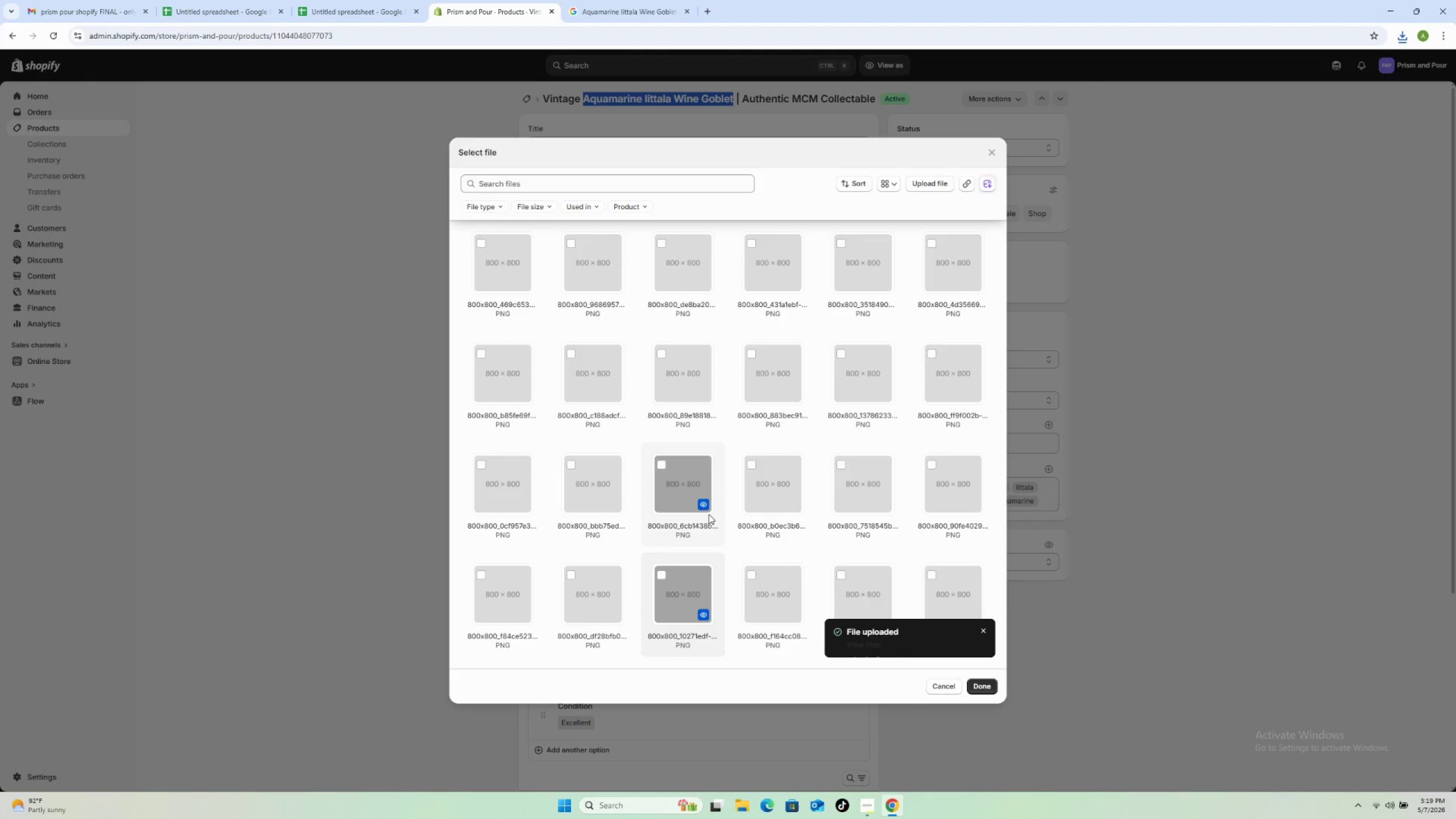 
scroll: coordinate [709, 514], scroll_direction: up, amount: 15.0
 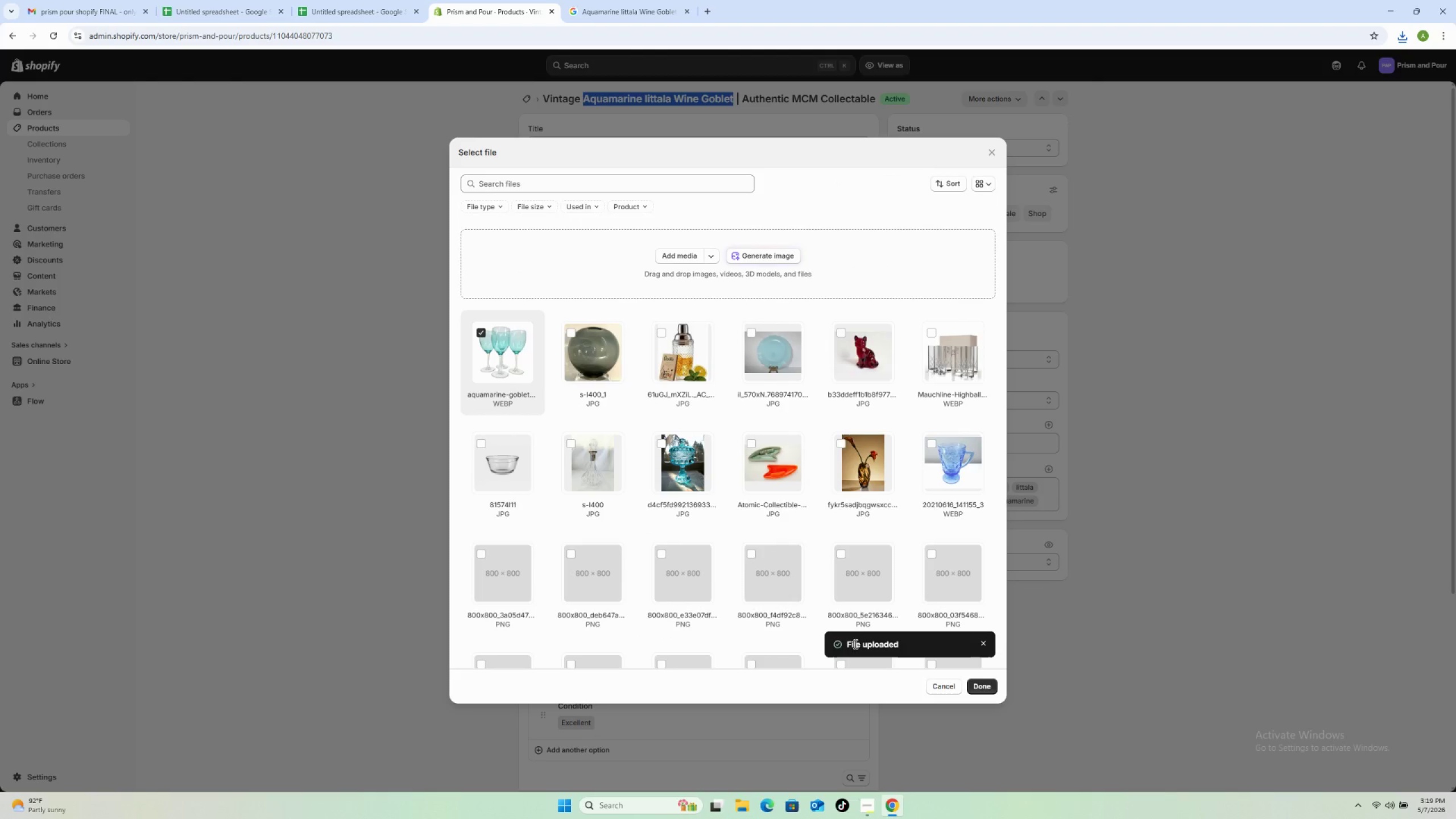 
left_click([983, 682])
 